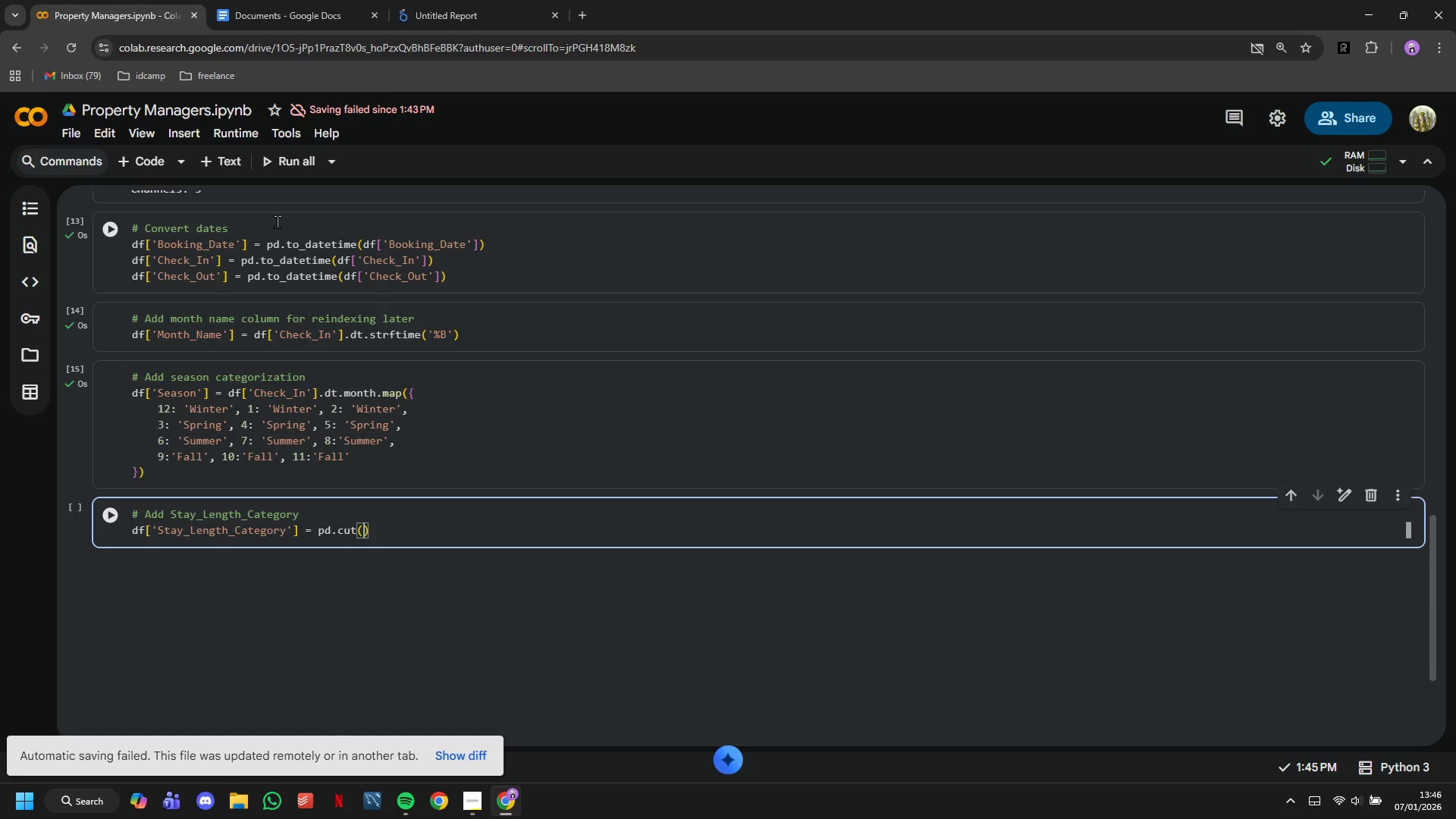 
key(Enter)
 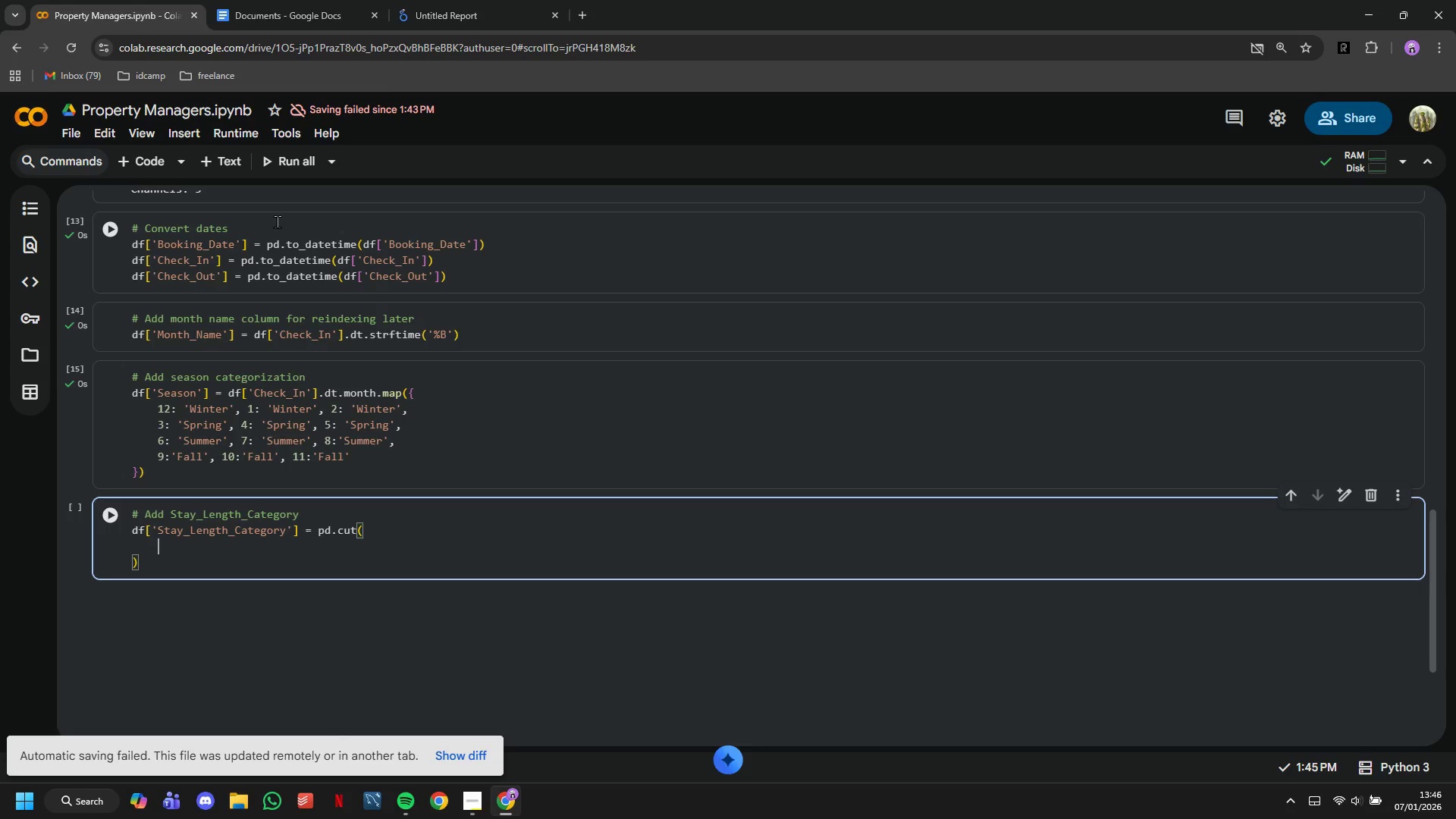 
type(df['Nights)
 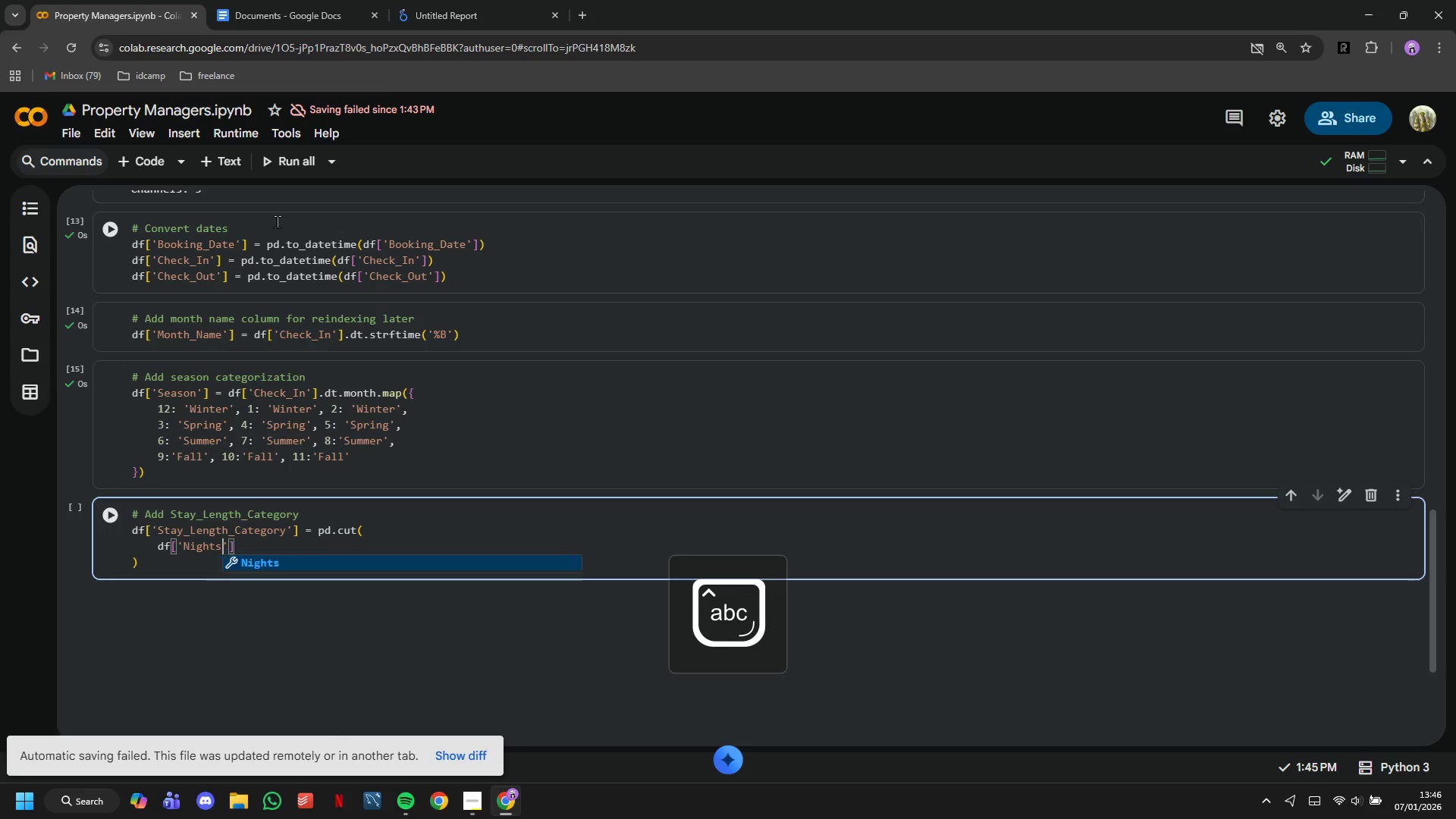 
key(ArrowRight)
 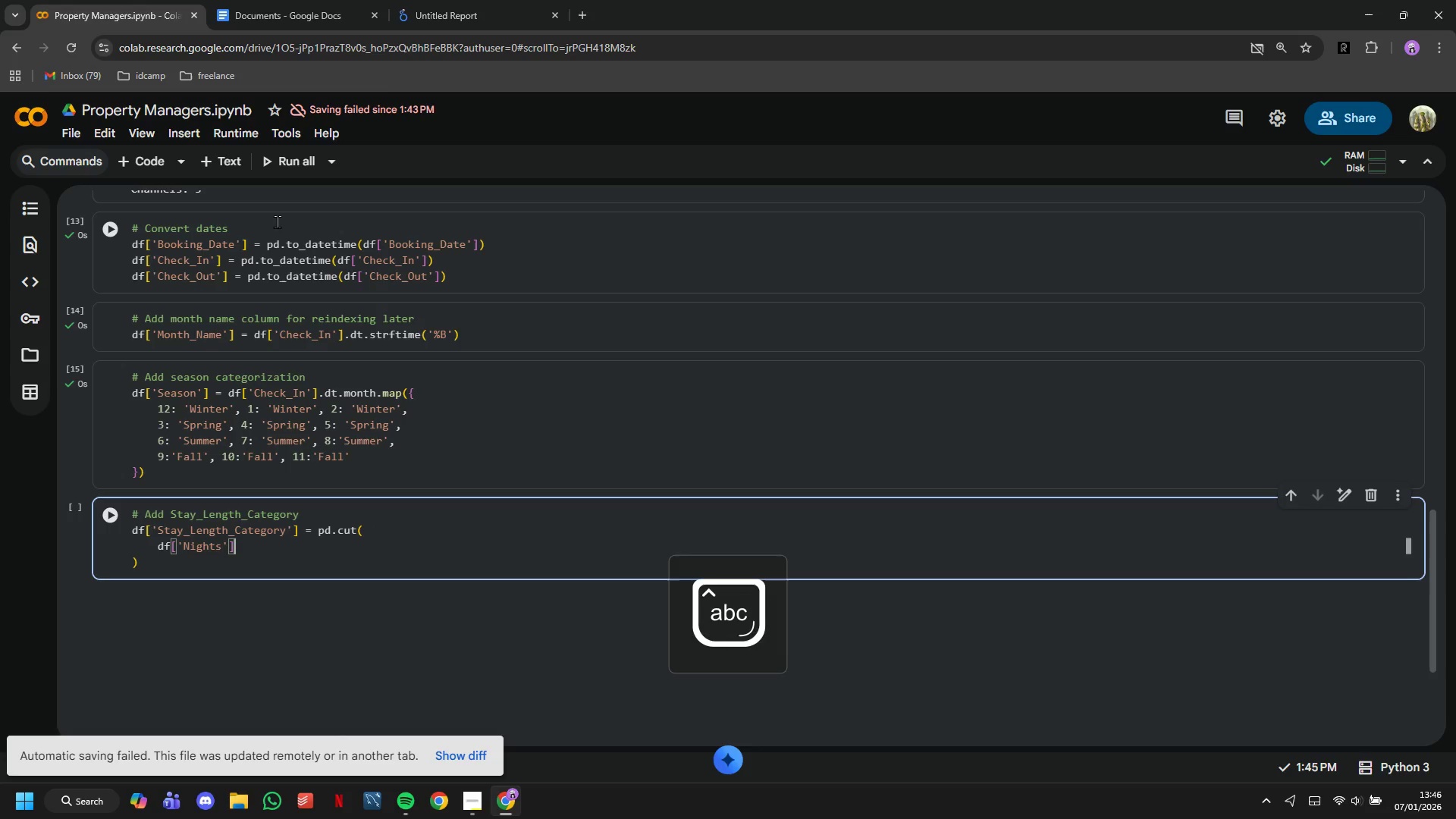 
key(ArrowRight)
 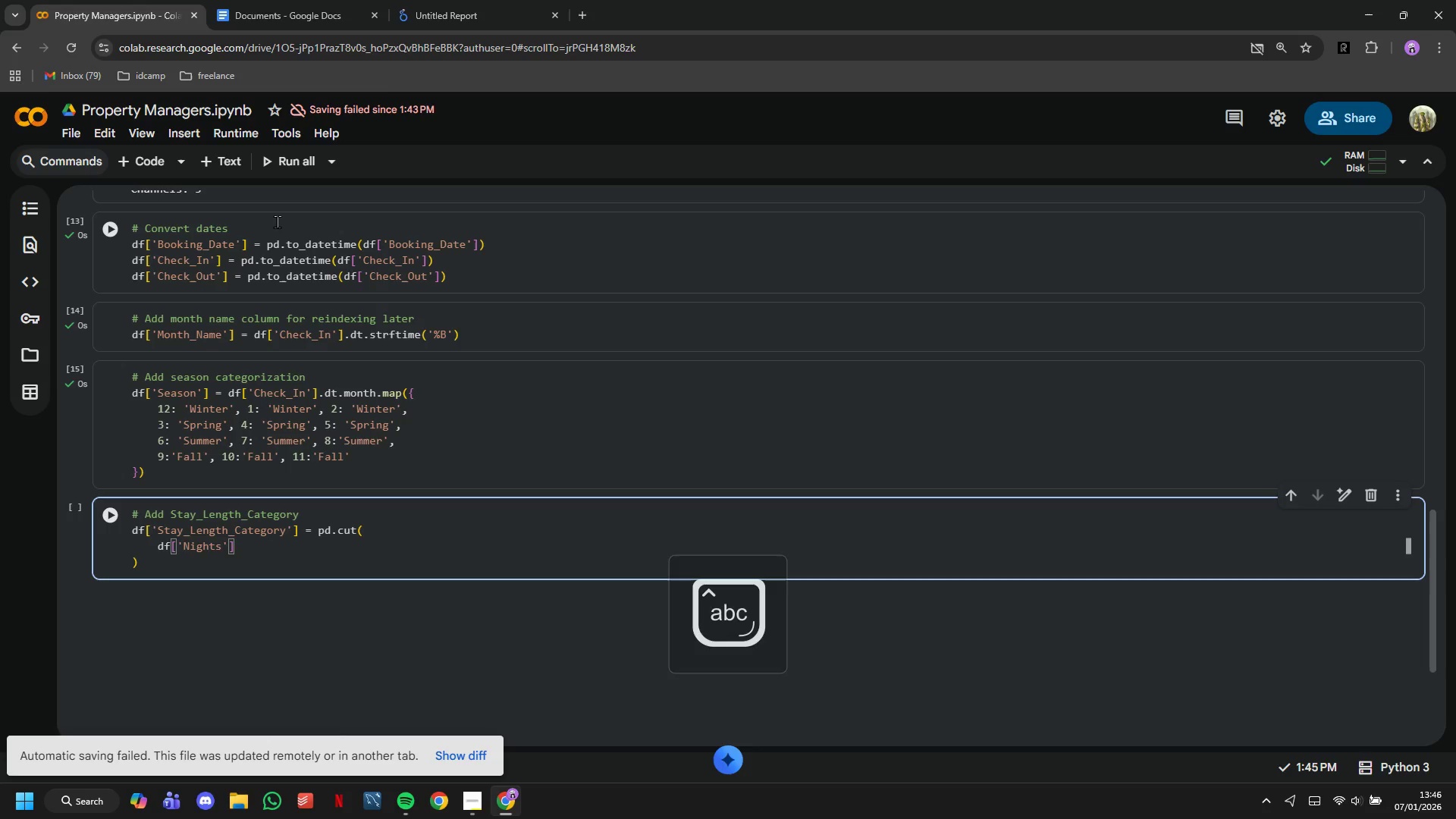 
key(Comma)
 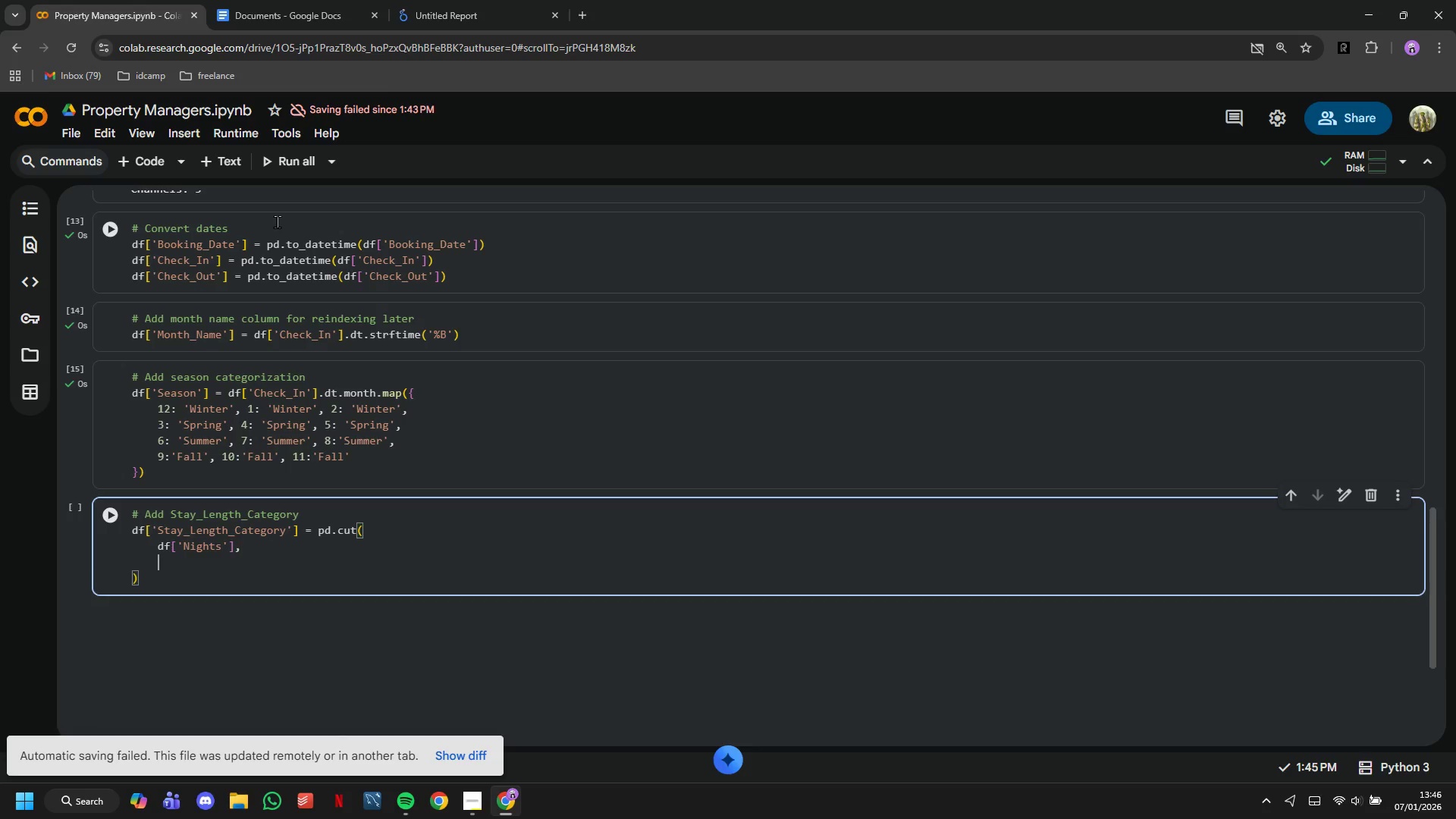 
key(Enter)
 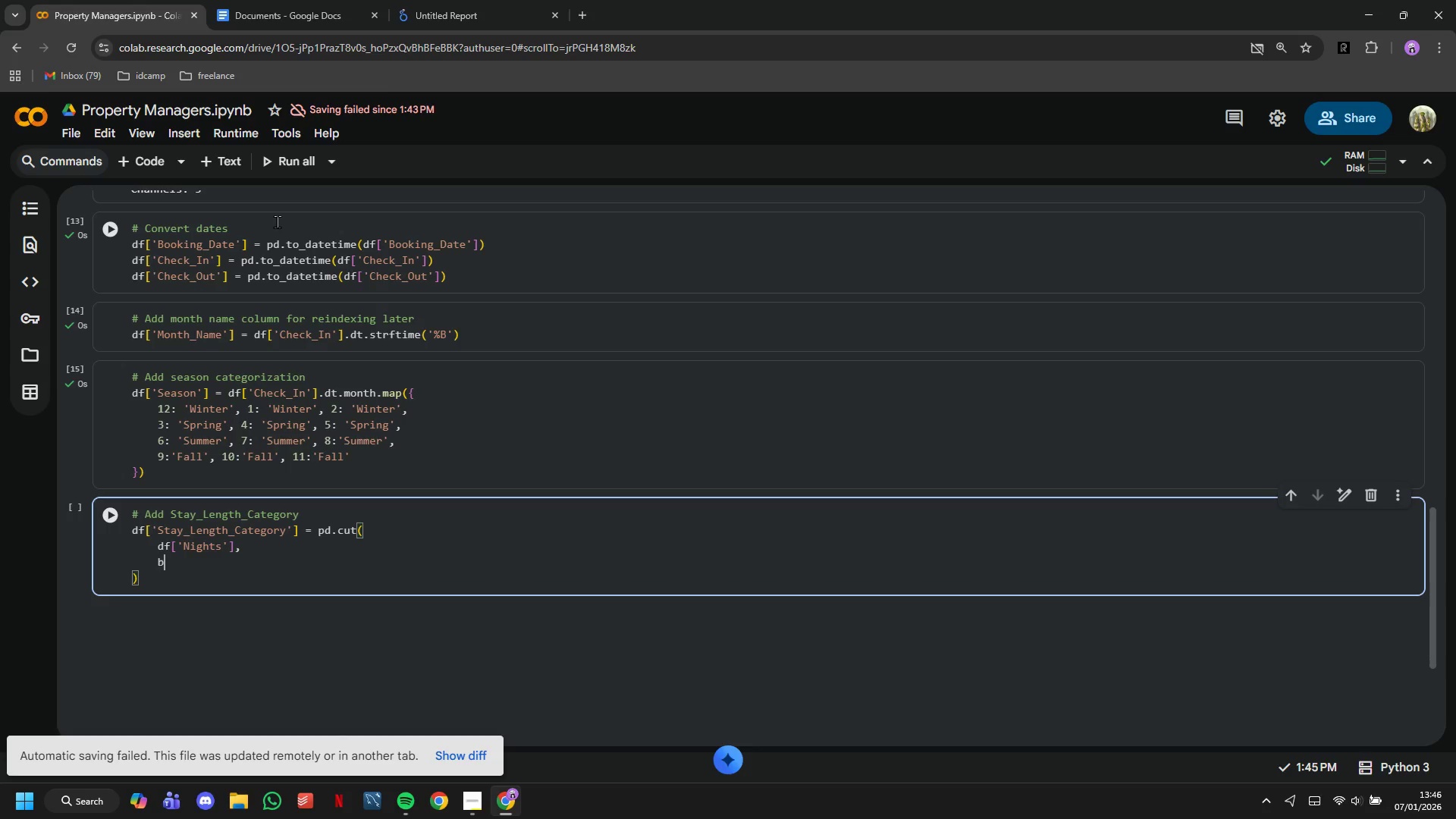 
type(bins=[0,2,4,7,30)
 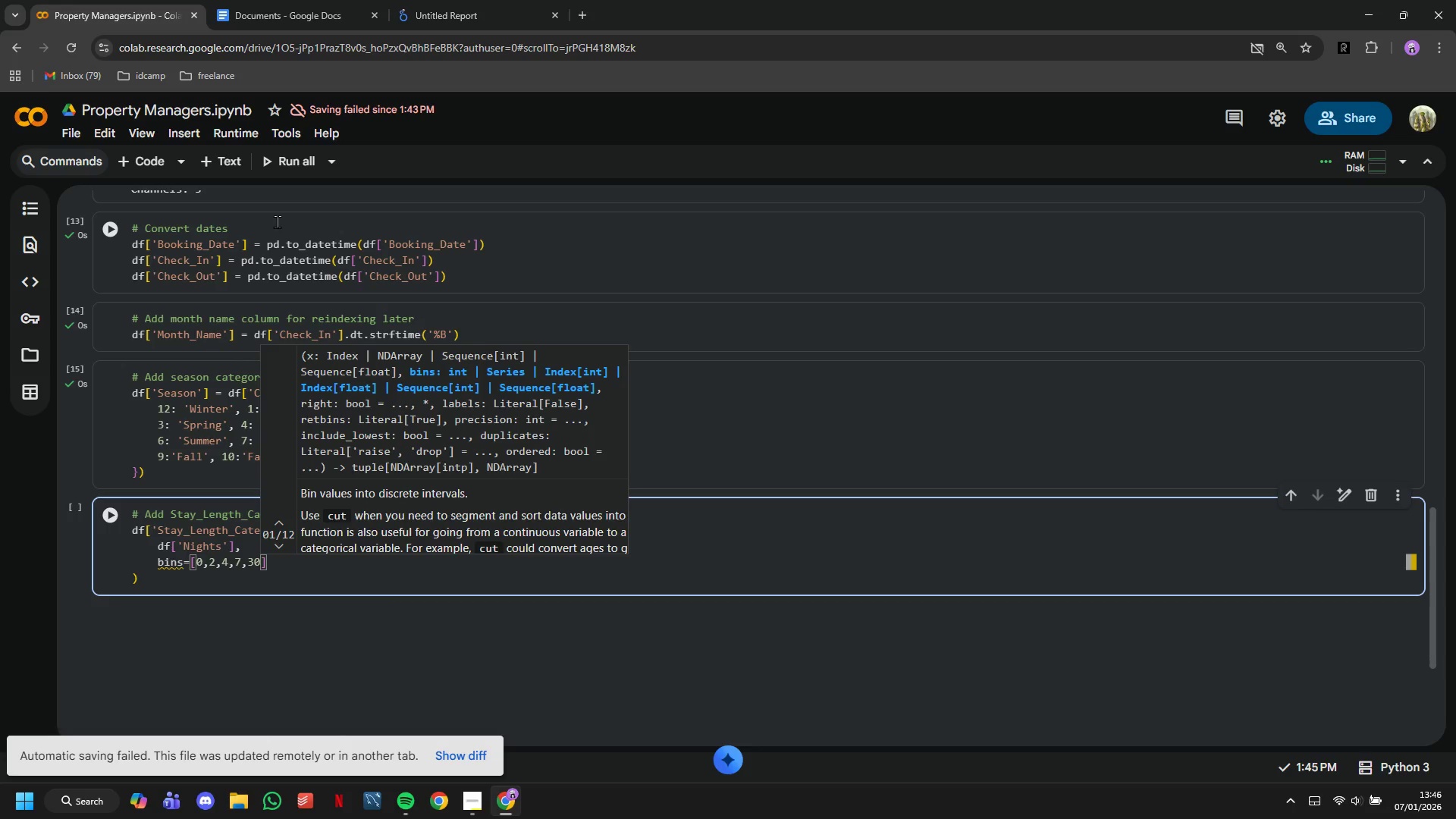 
key(ArrowRight)
 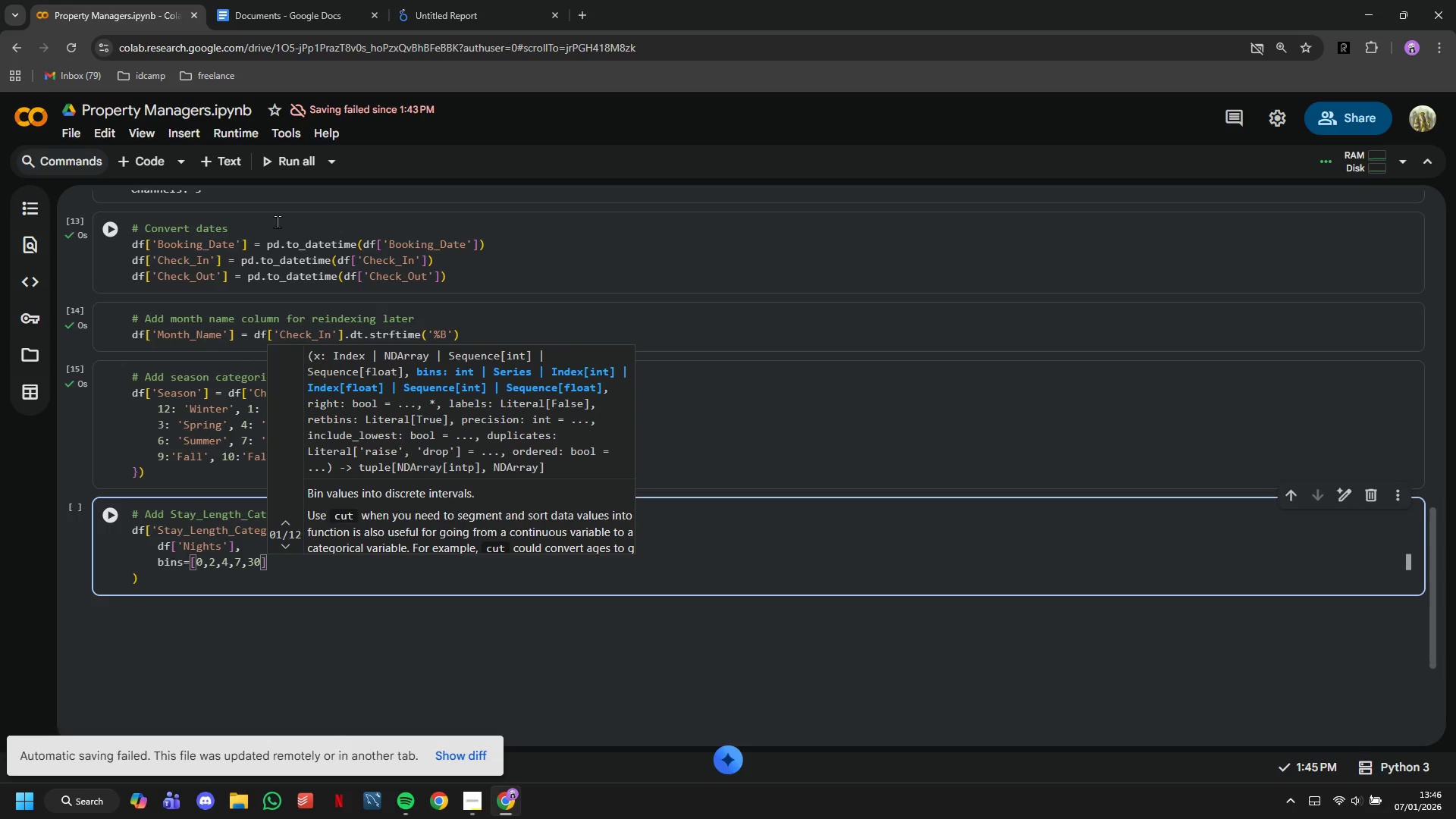 
key(Comma)
 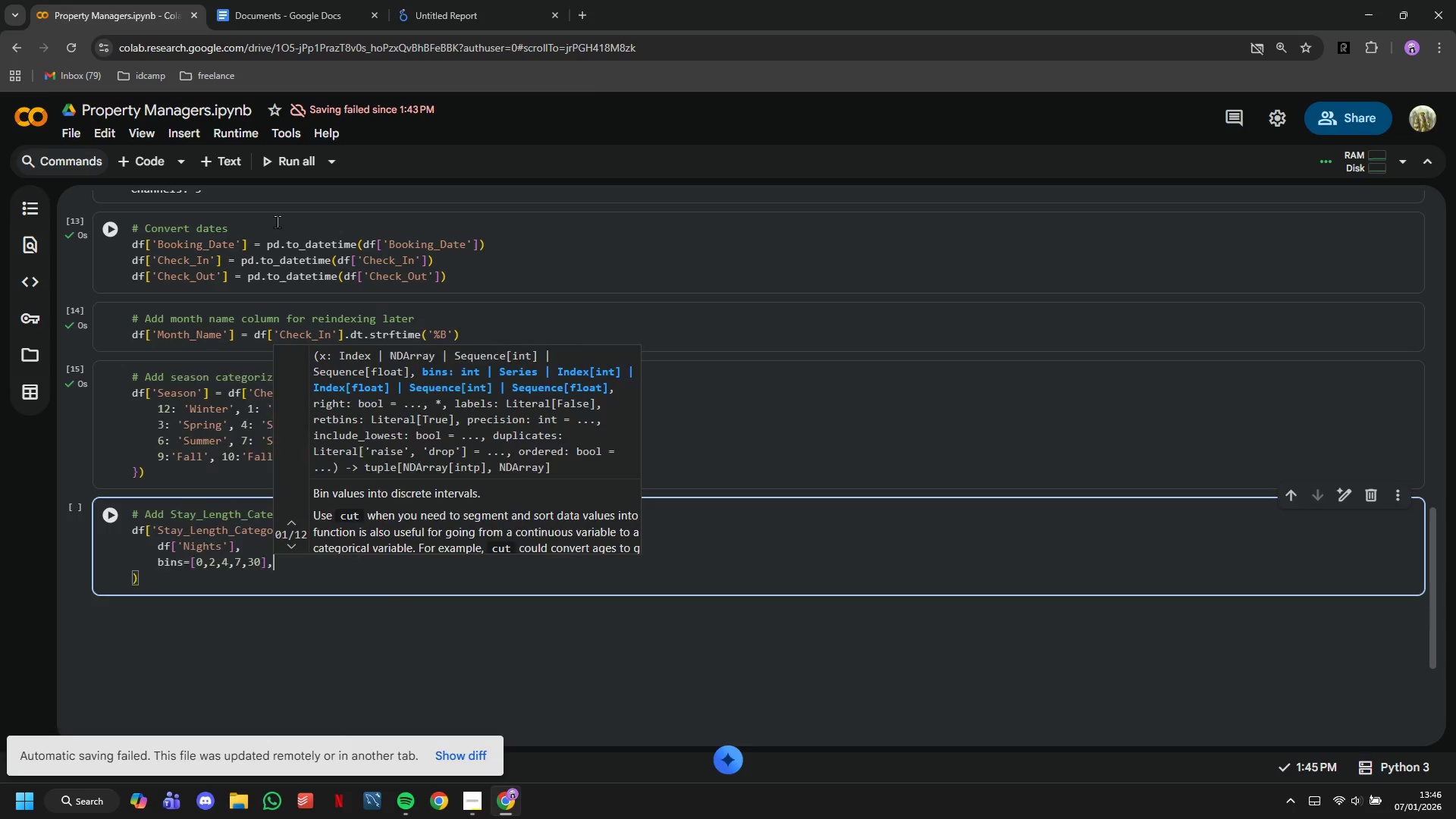 
key(Enter)
 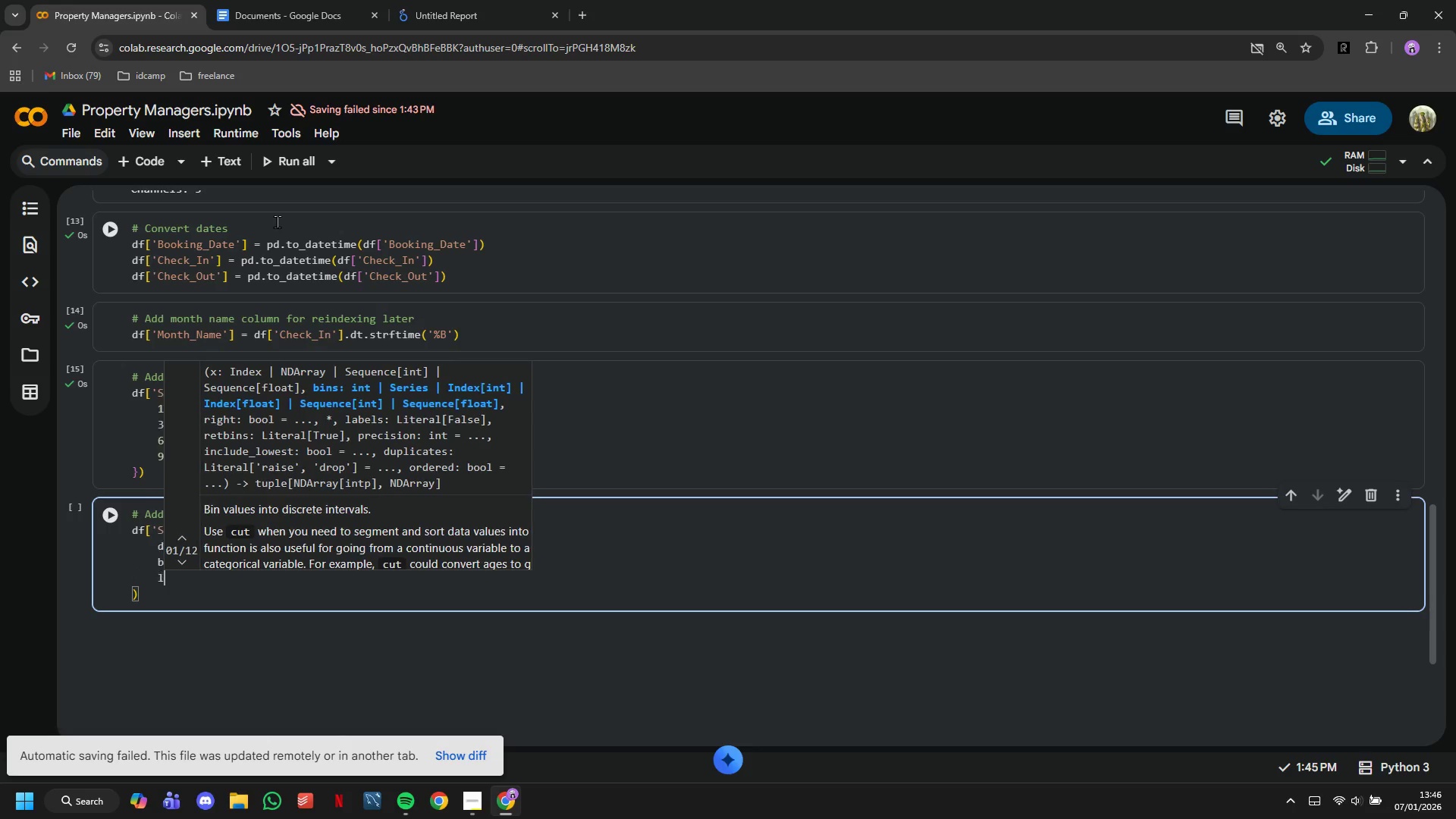 
type(labels=)
key(Tab)
 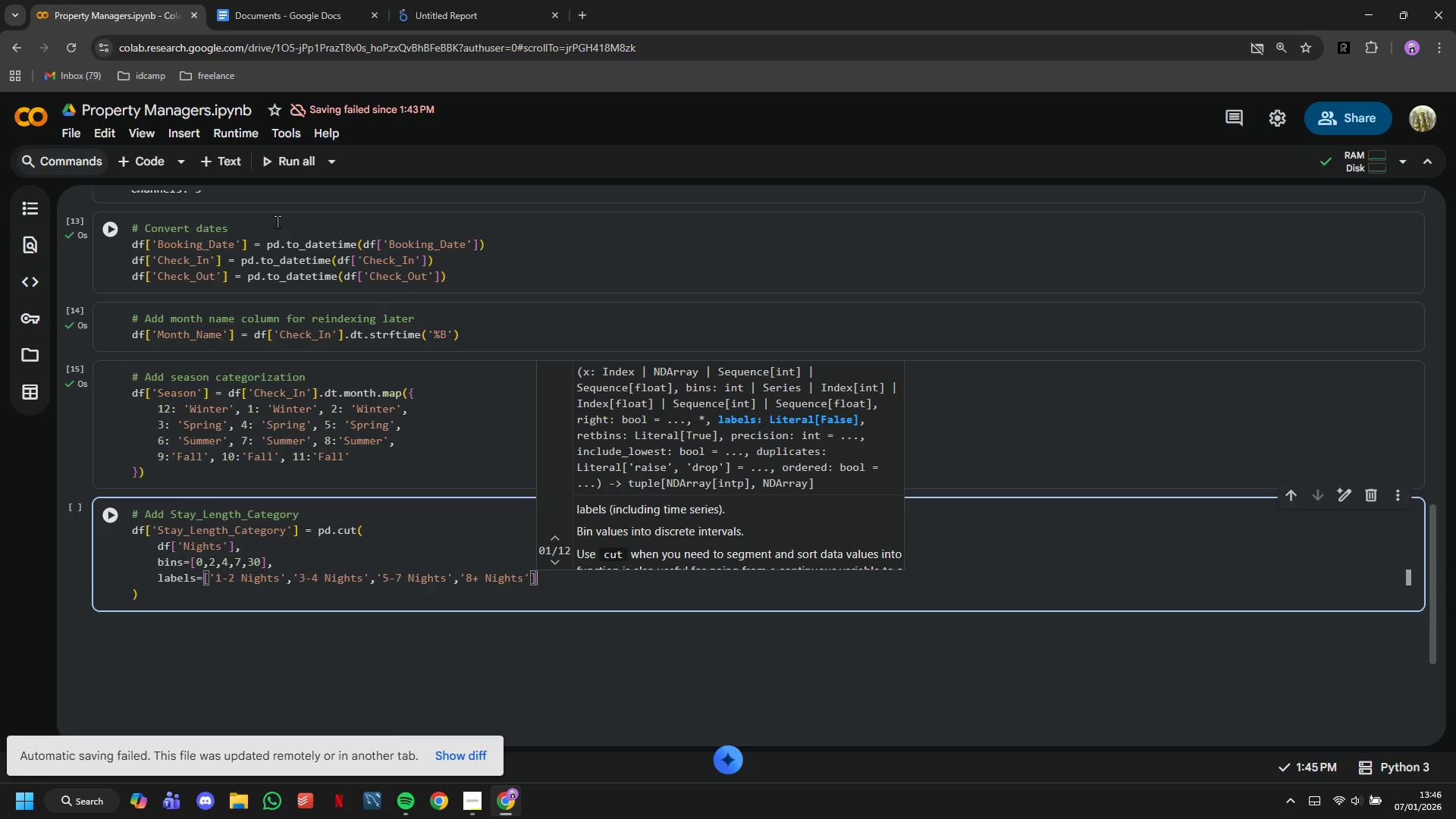 
scroll: coordinate [341, 344], scroll_direction: down, amount: 2.0
 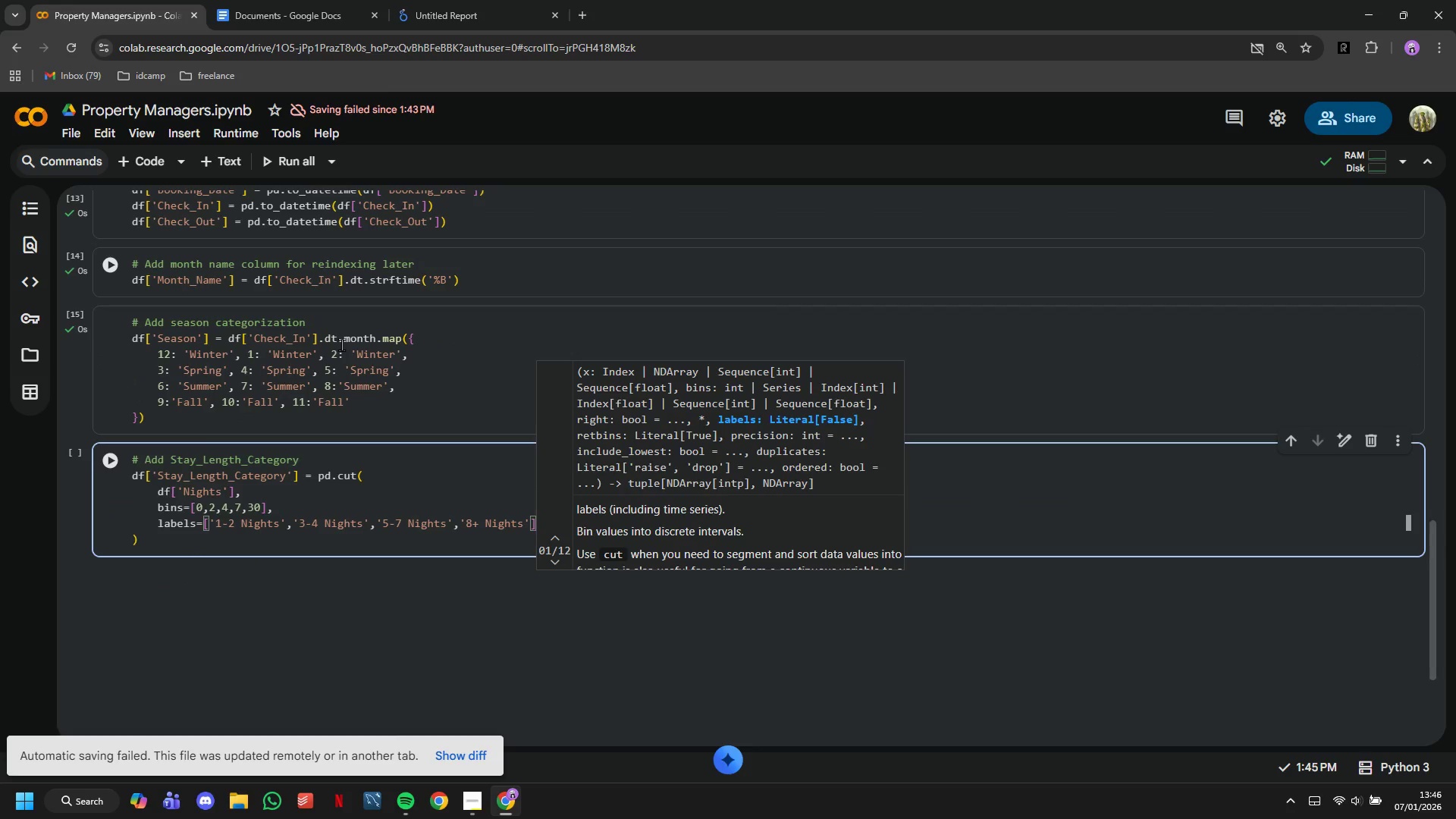 
left_click([97, 360])
 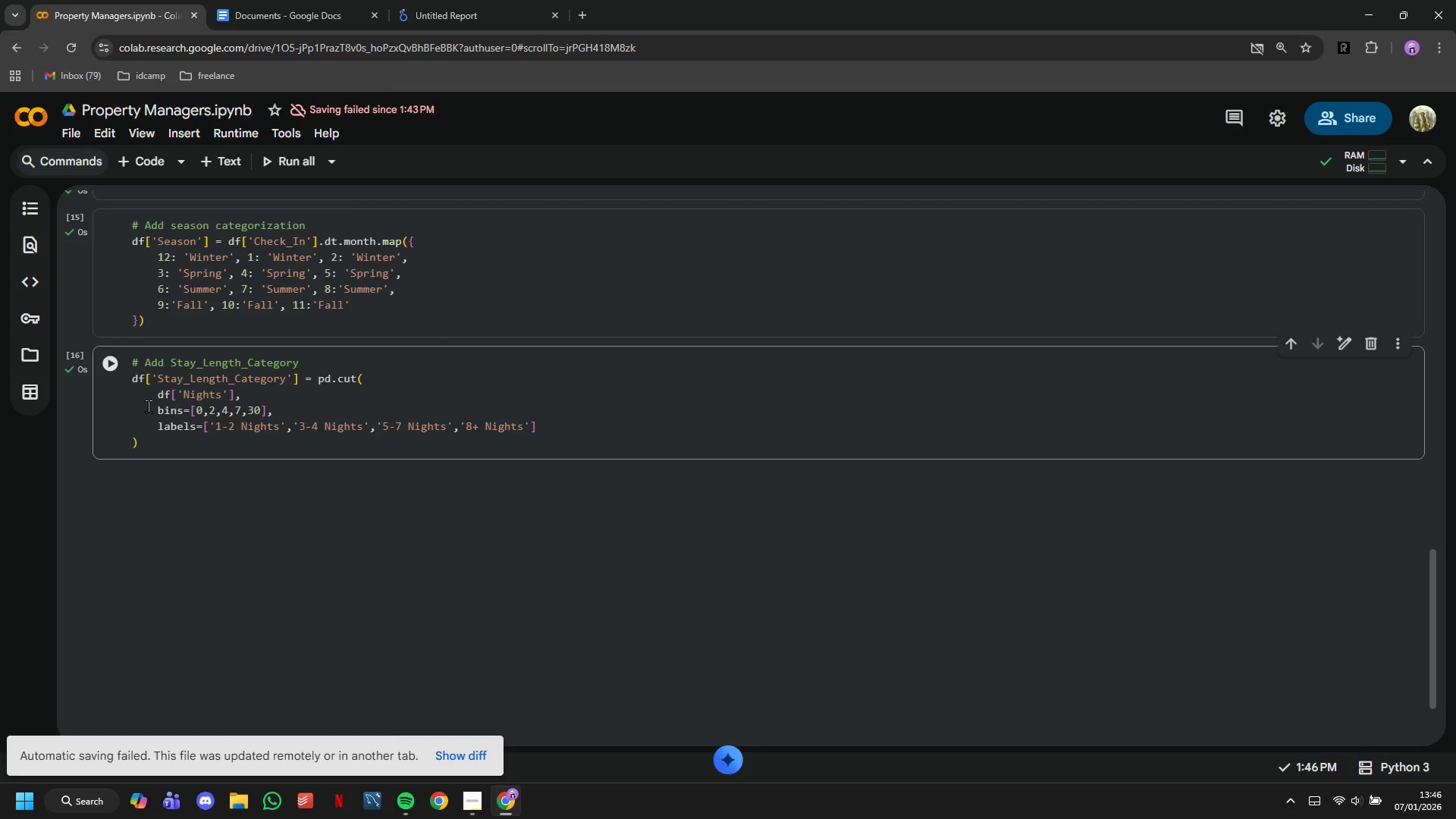 
scroll: coordinate [145, 353], scroll_direction: down, amount: 1.0
 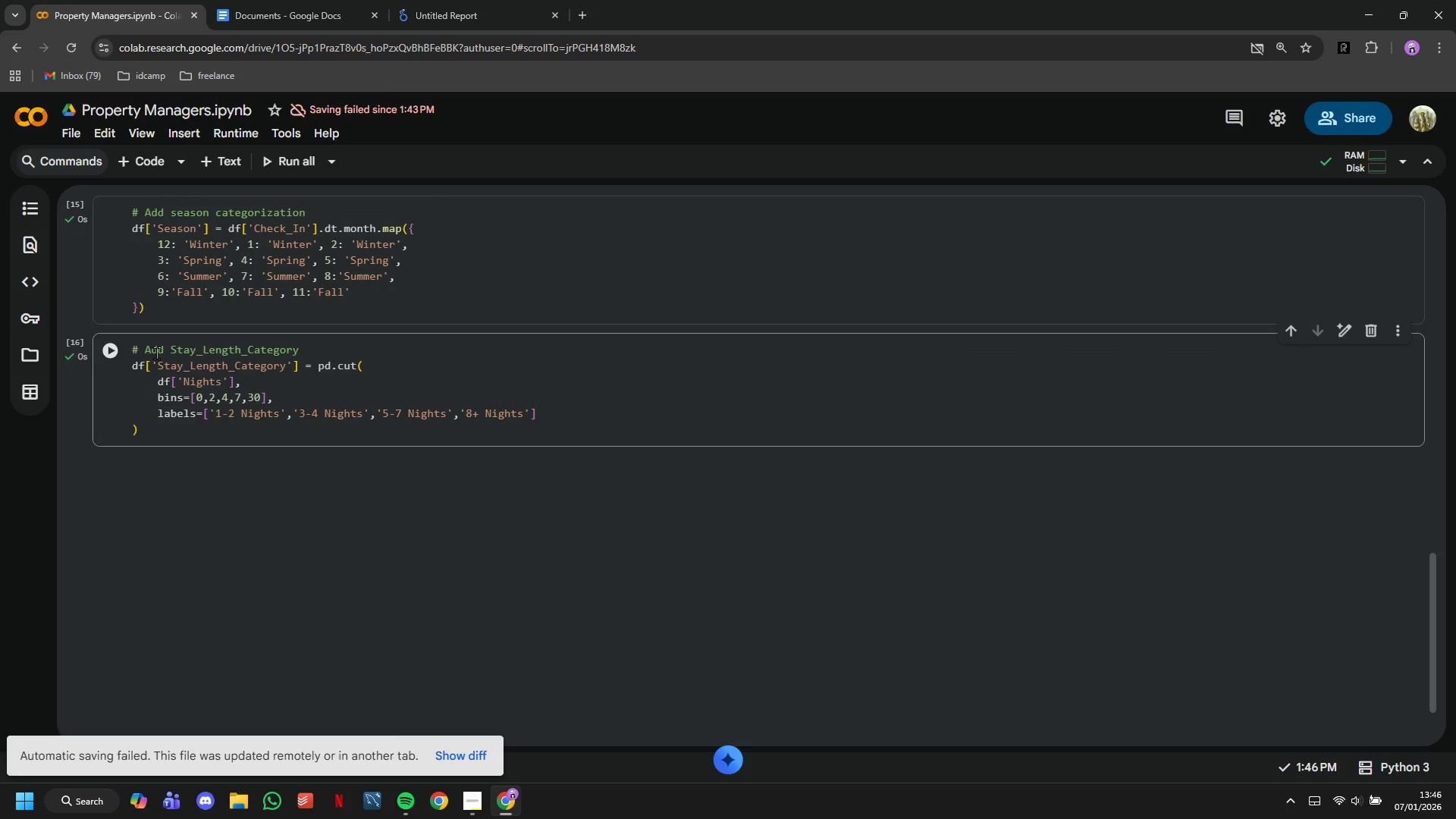 
left_click([261, 0])
 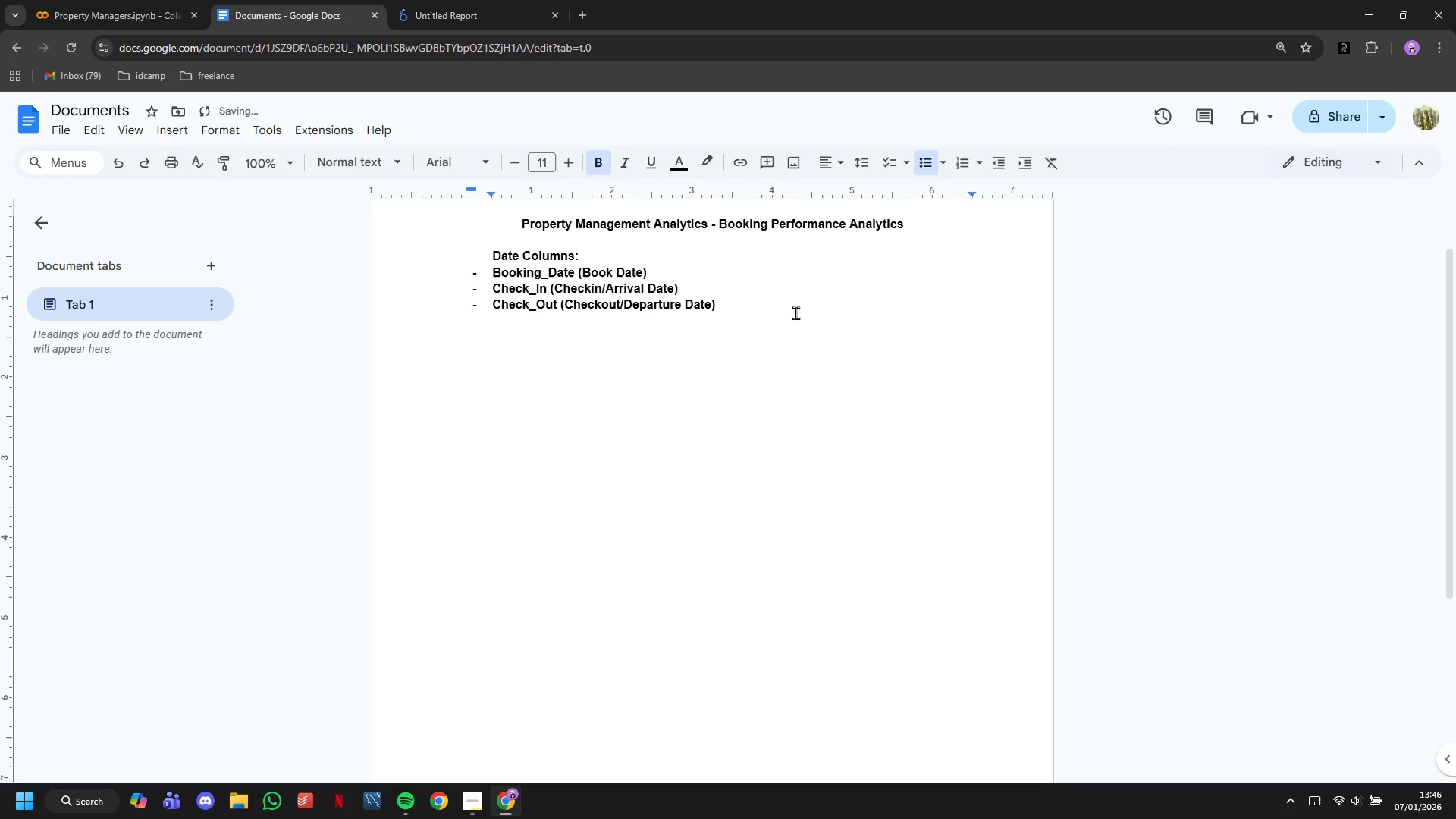 
left_click_drag(start_coordinate=[788, 311], to_coordinate=[454, 275])
 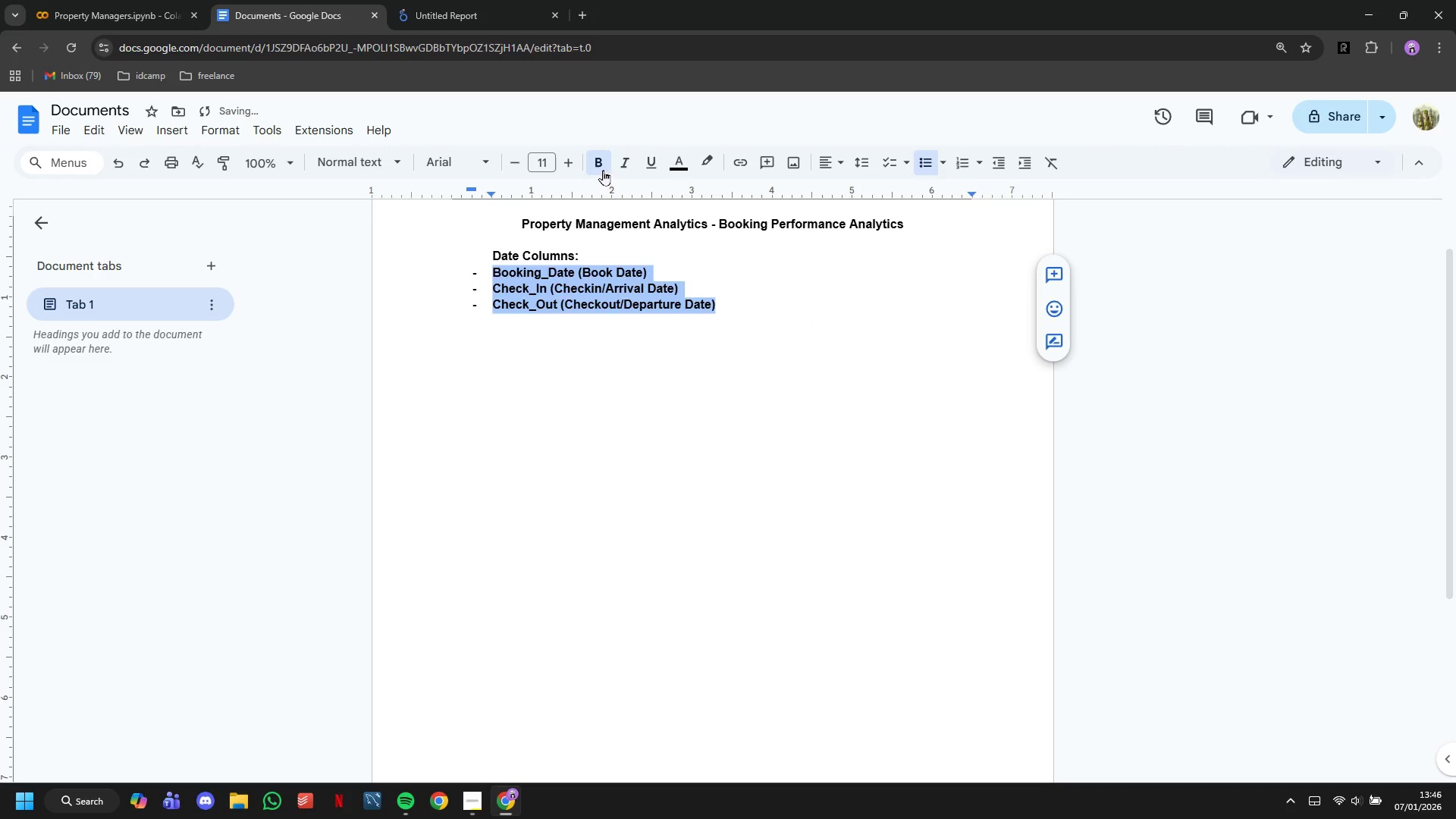 
left_click([603, 168])
 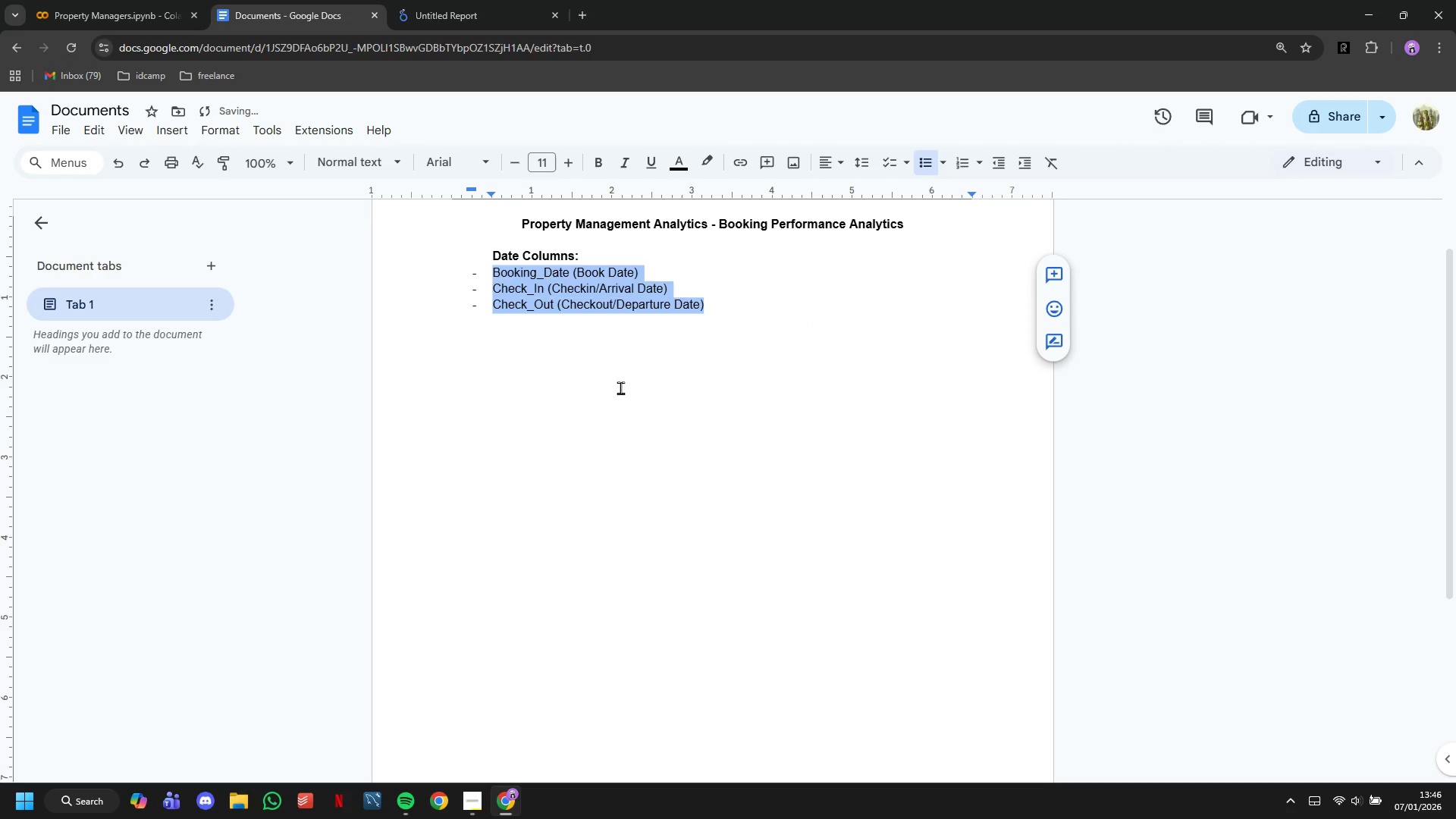 
left_click([604, 381])
 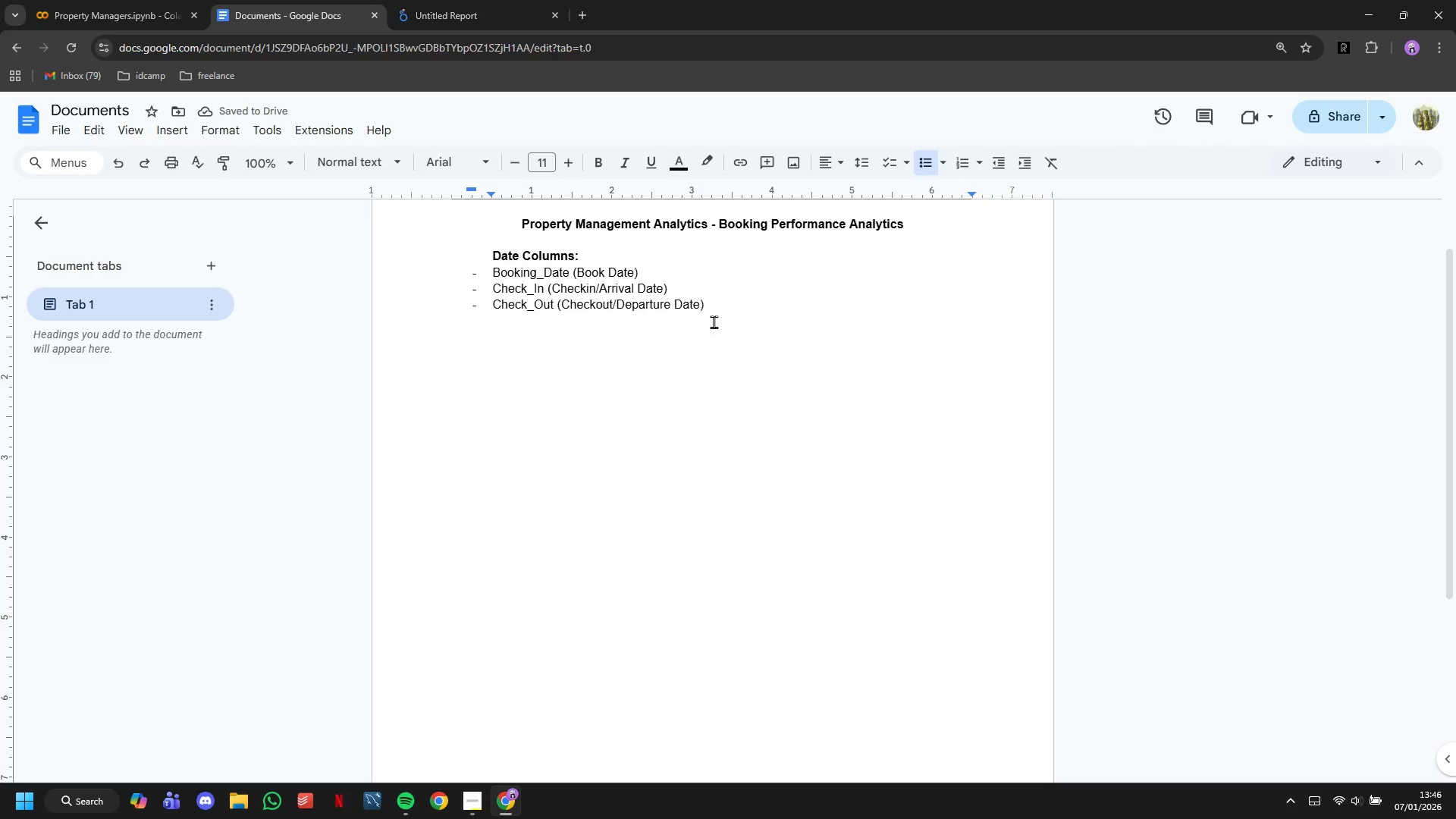 
left_click_drag(start_coordinate=[729, 314], to_coordinate=[735, 309])
 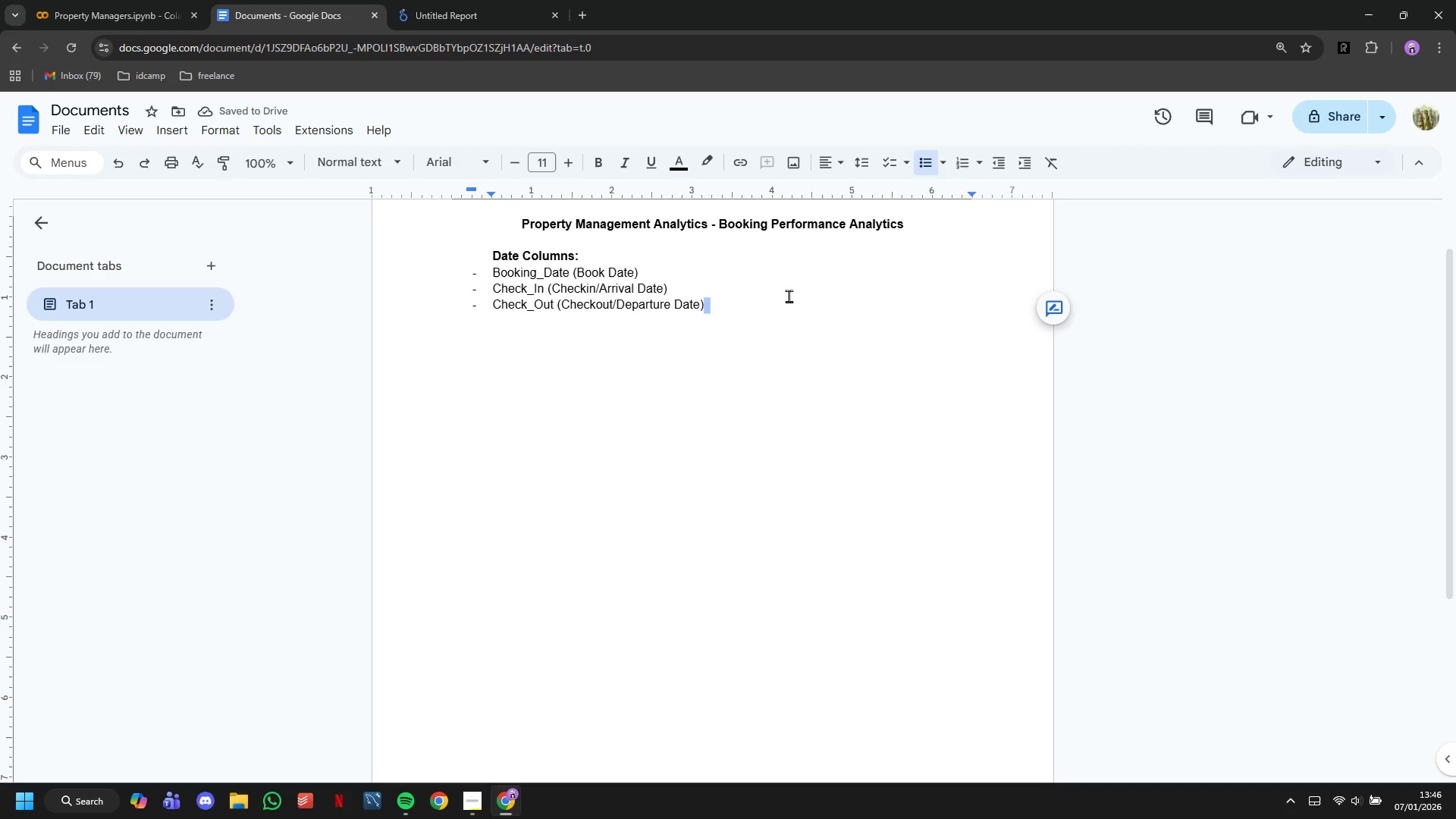 
key(ArrowRight)
 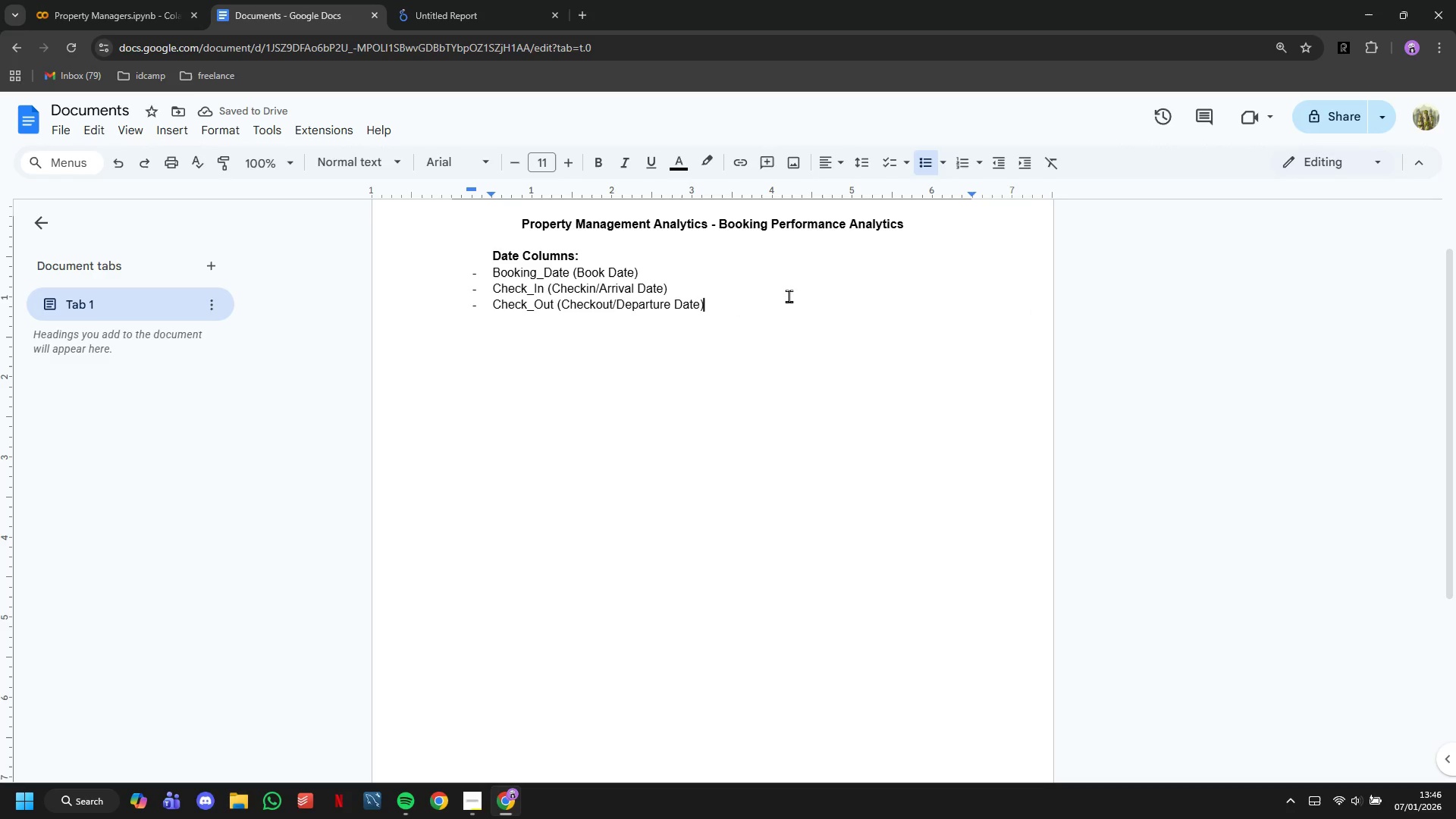 
key(Enter)
 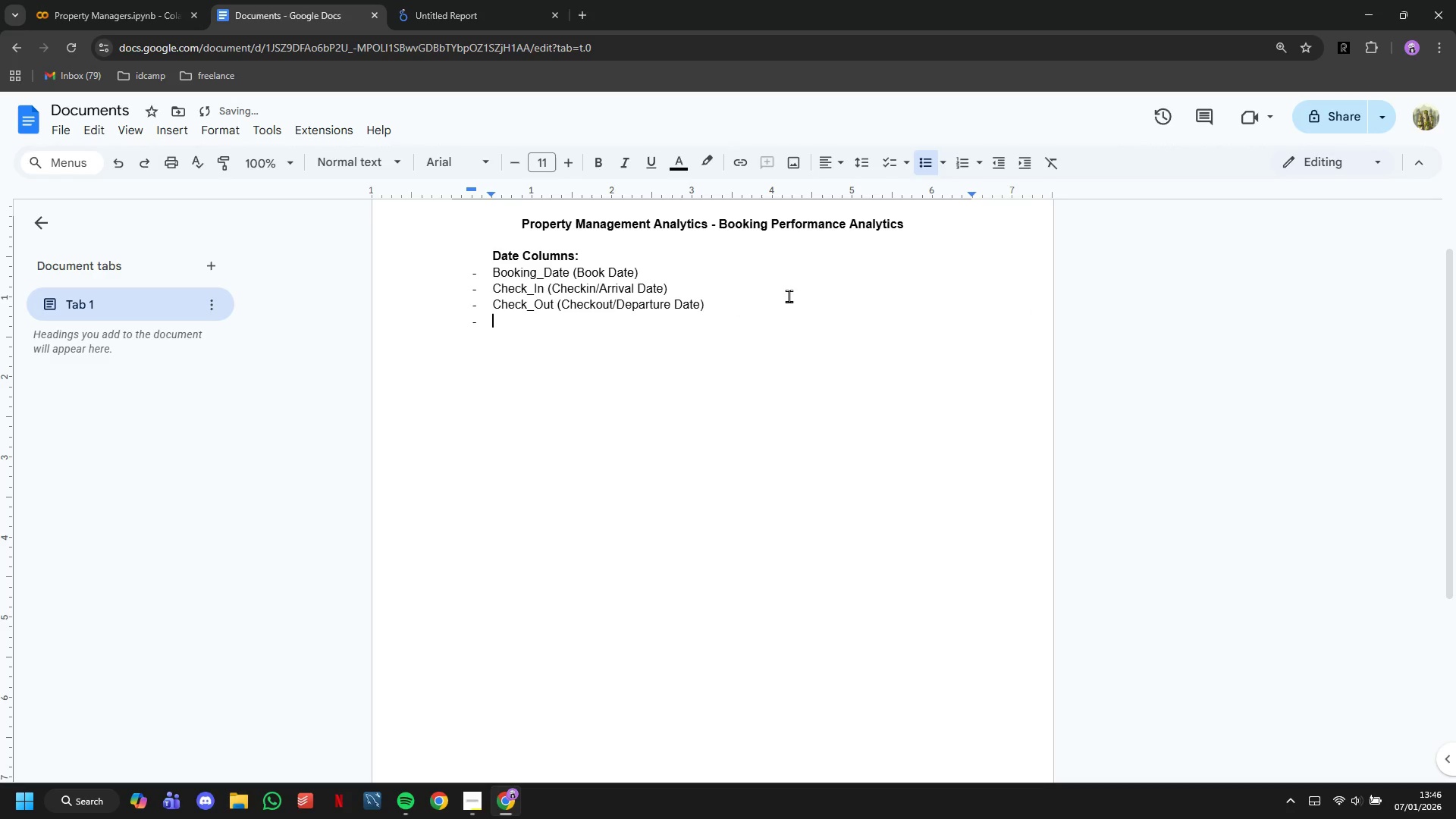 
key(Enter)
 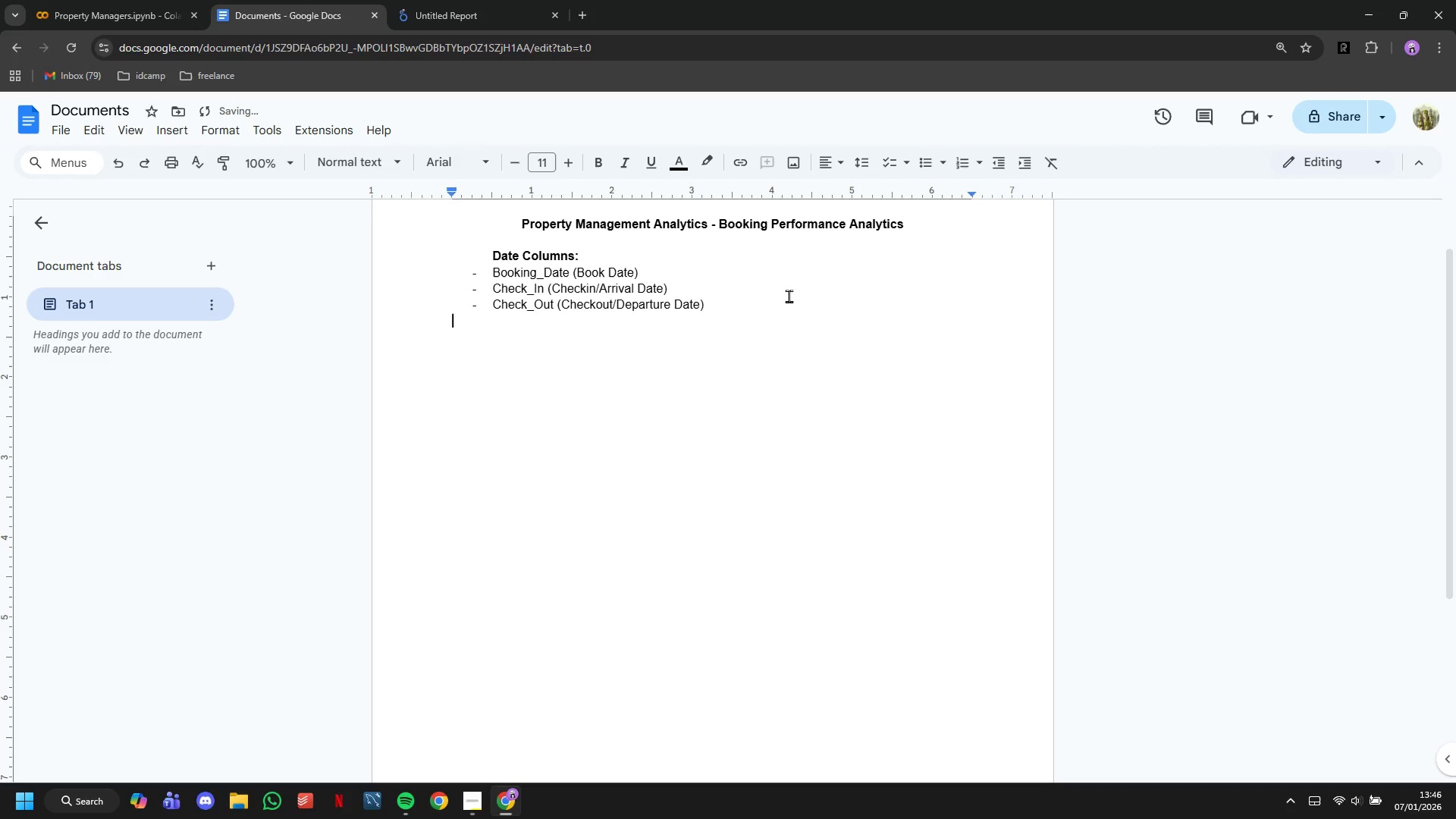 
key(Enter)
 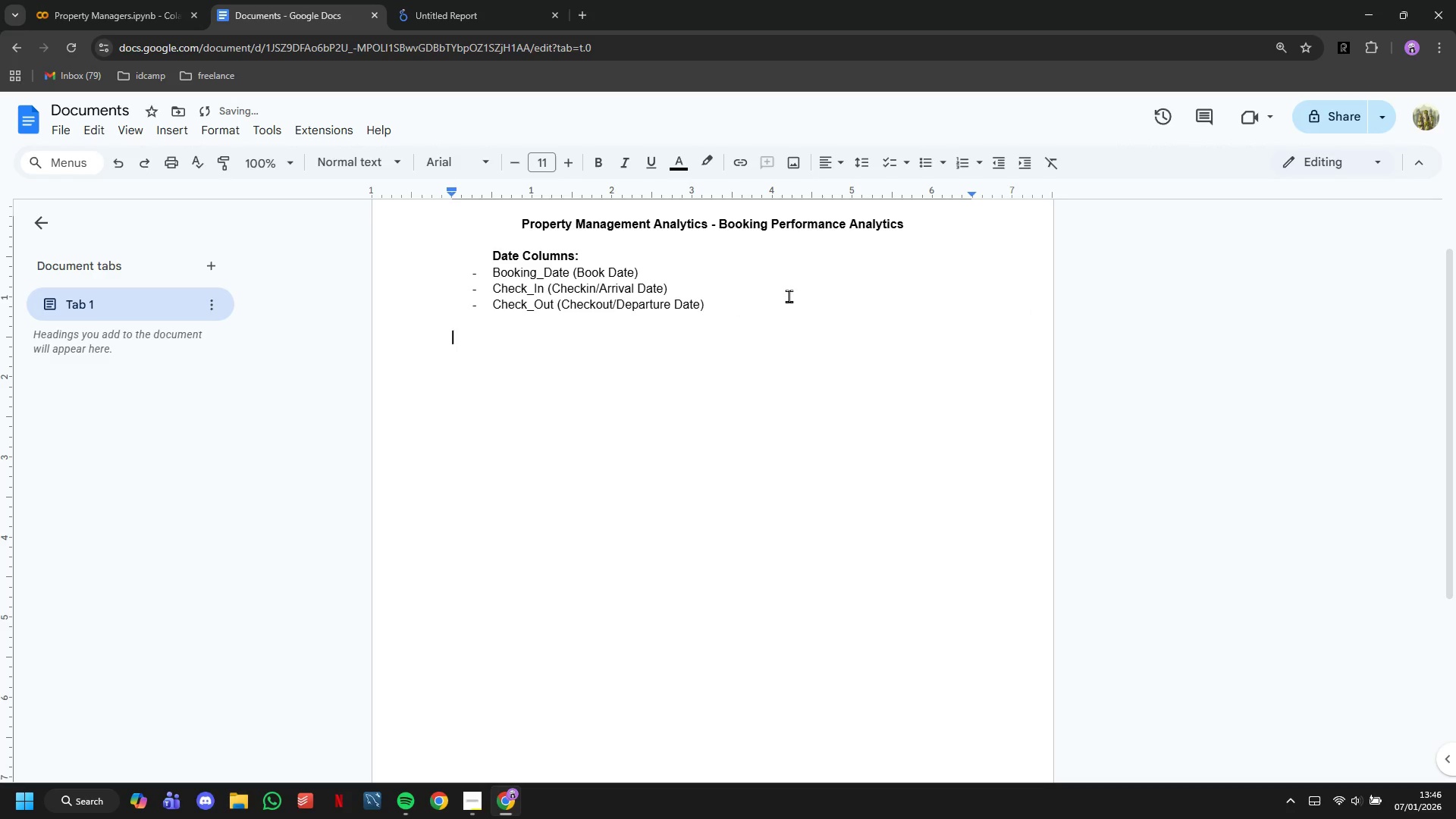 
key(ArrowUp)
 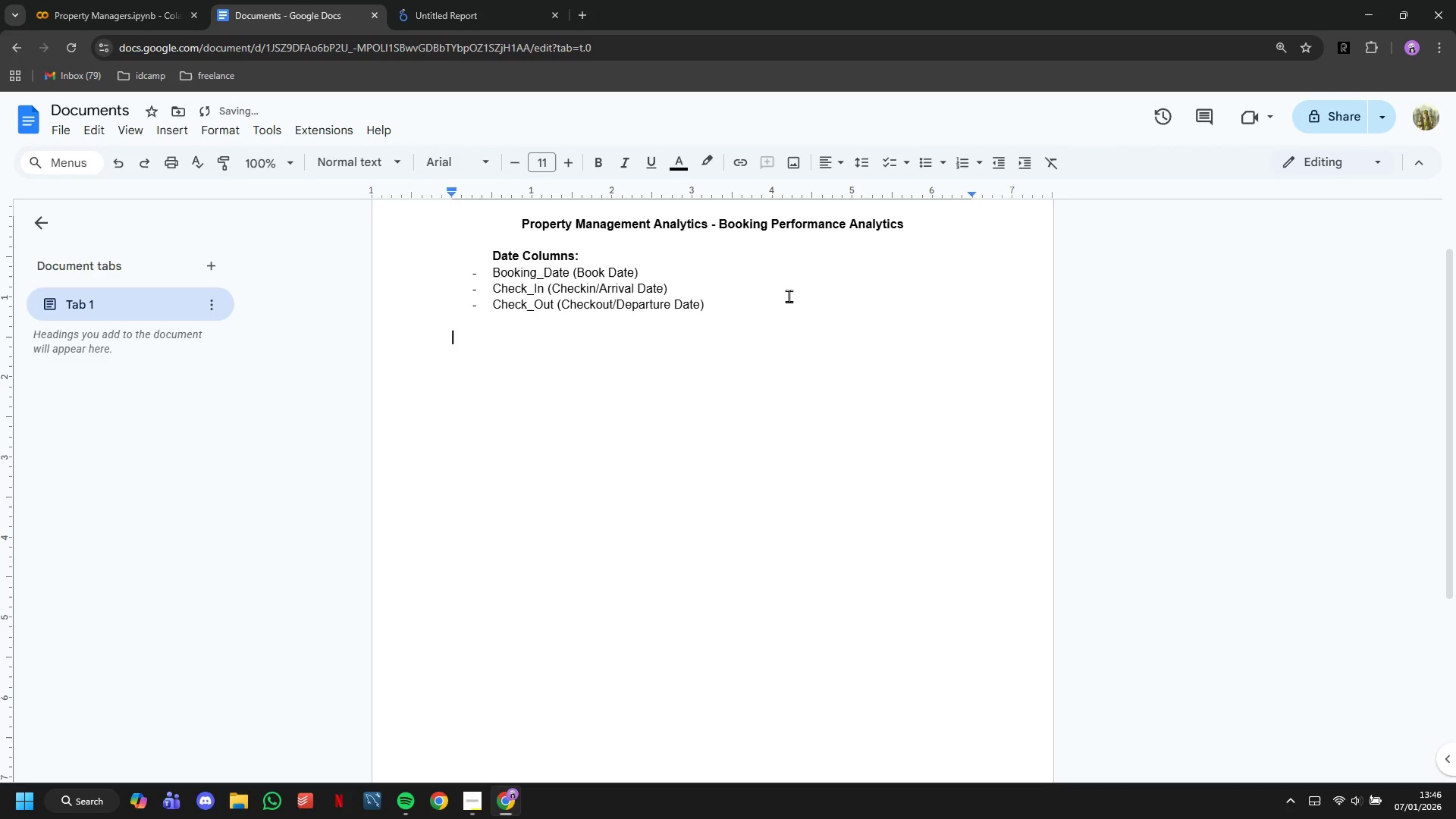 
key(ArrowUp)
 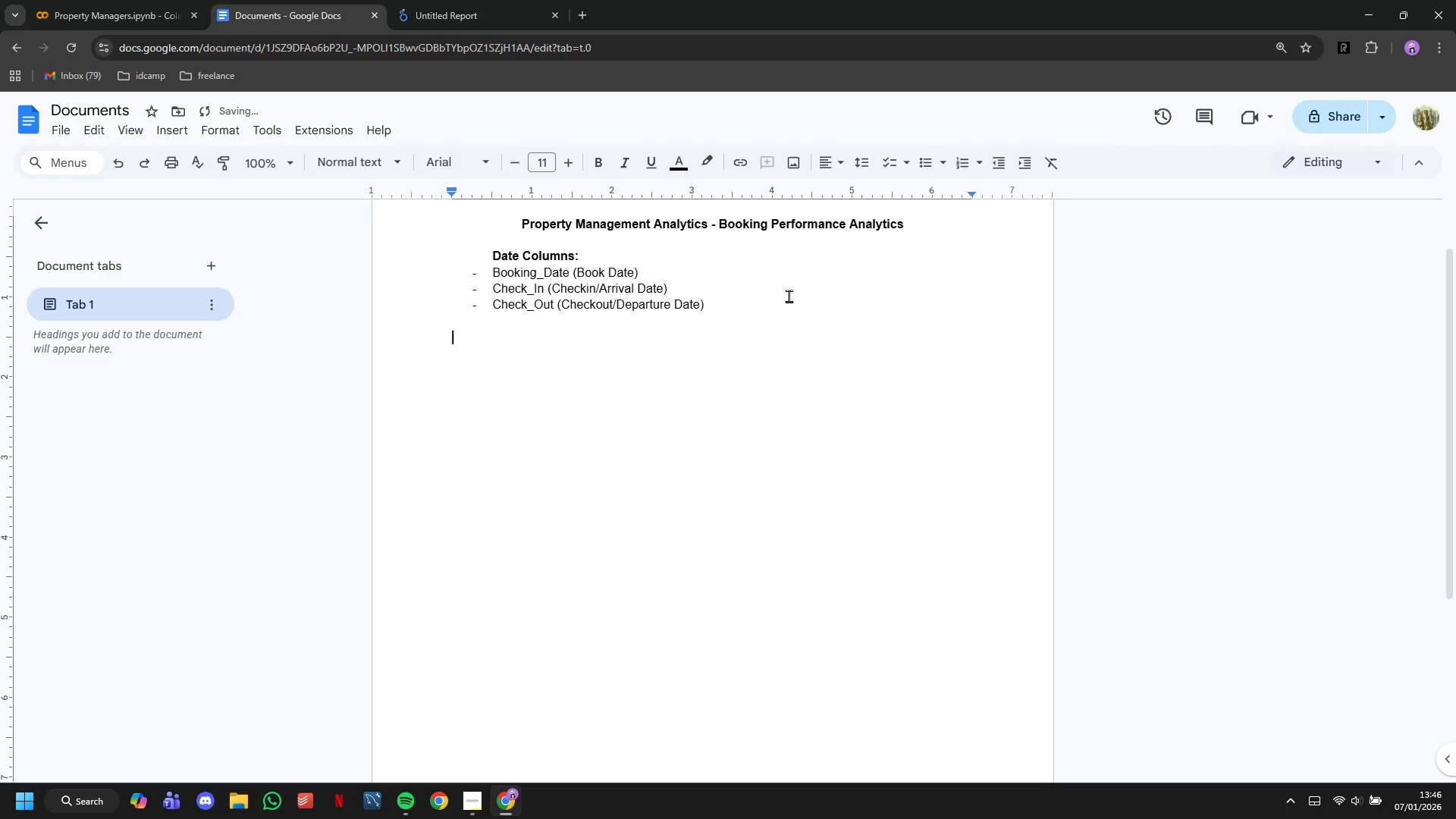 
key(ArrowUp)
 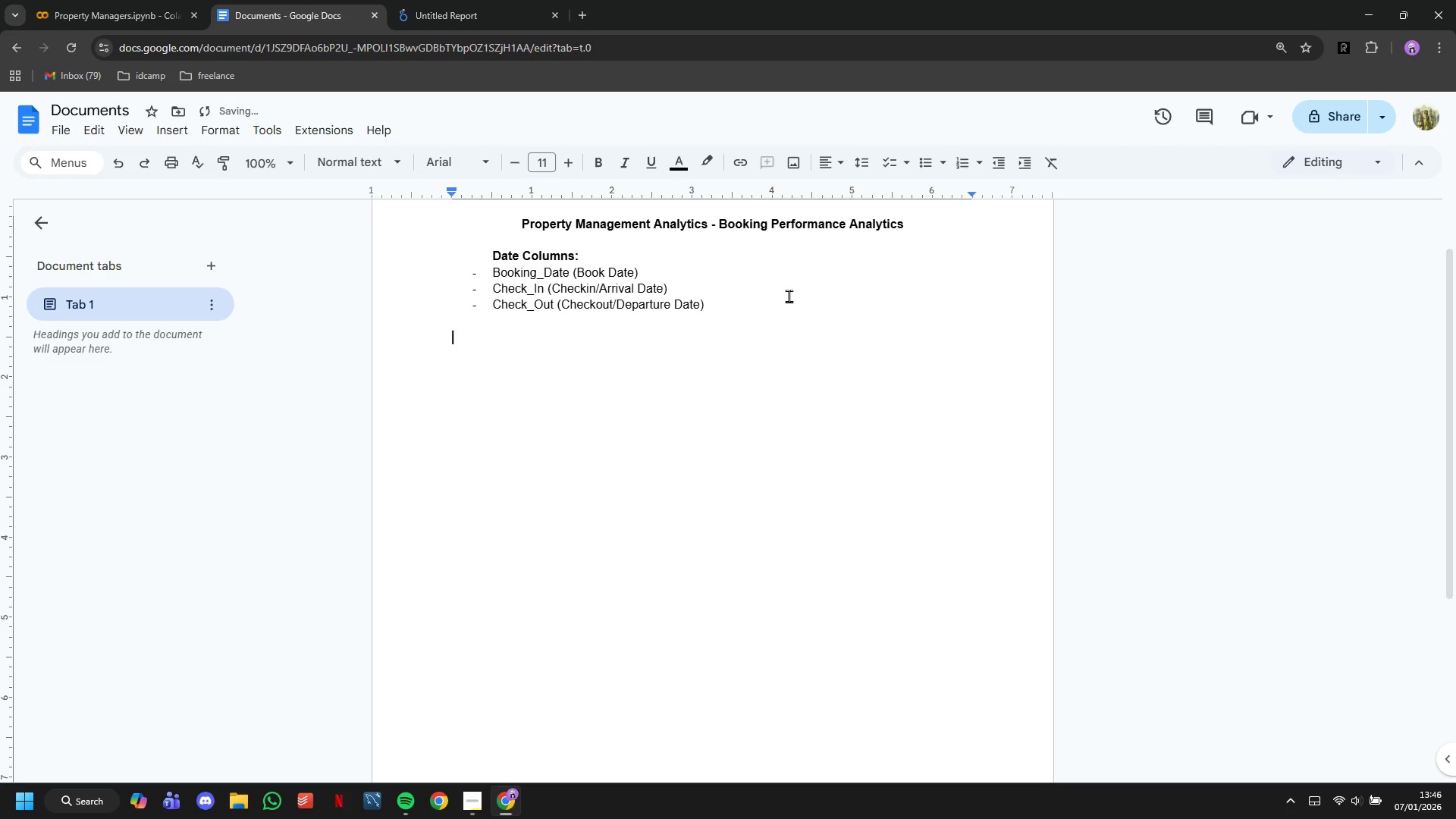 
key(ArrowUp)
 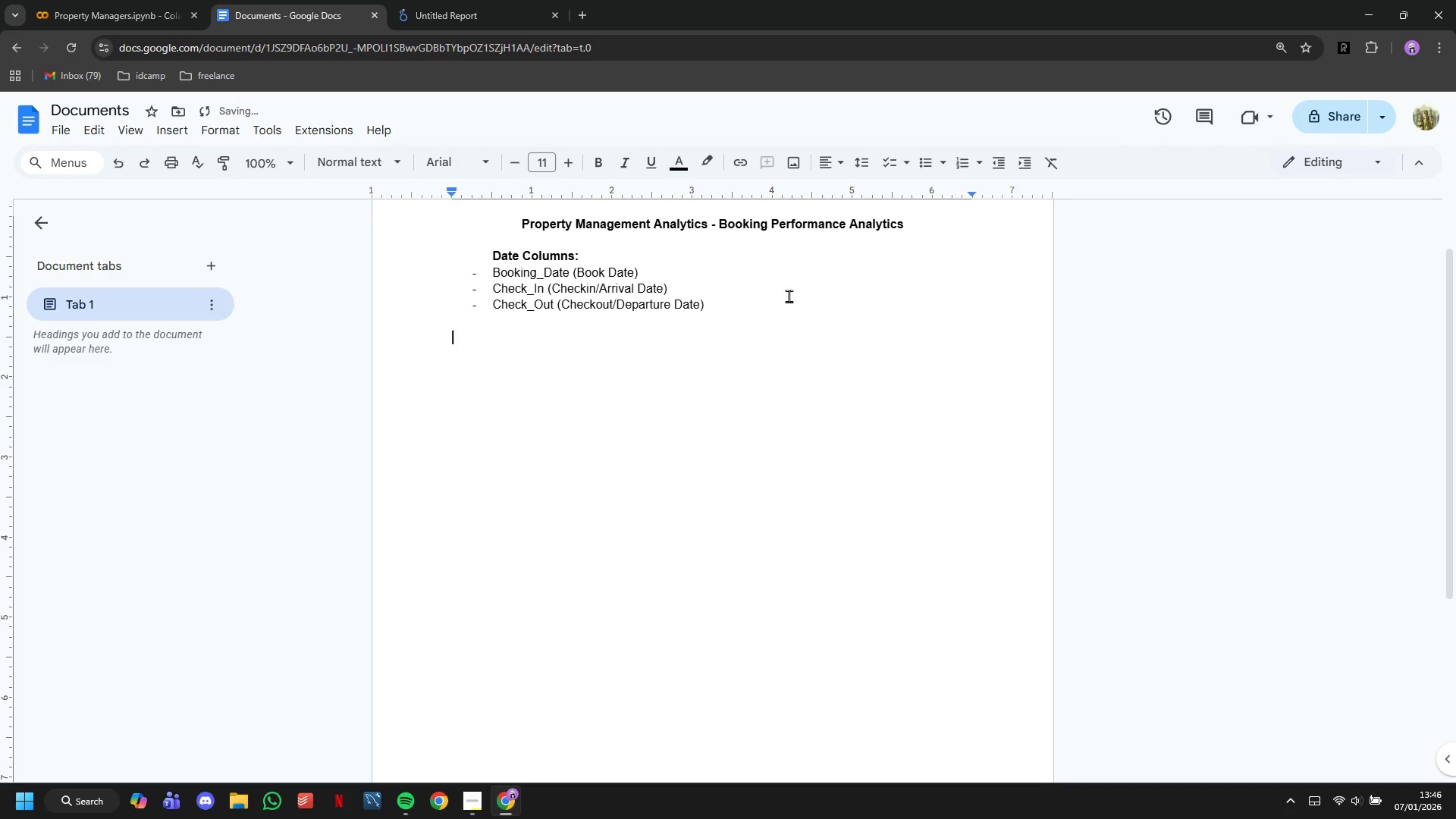 
key(ArrowUp)
 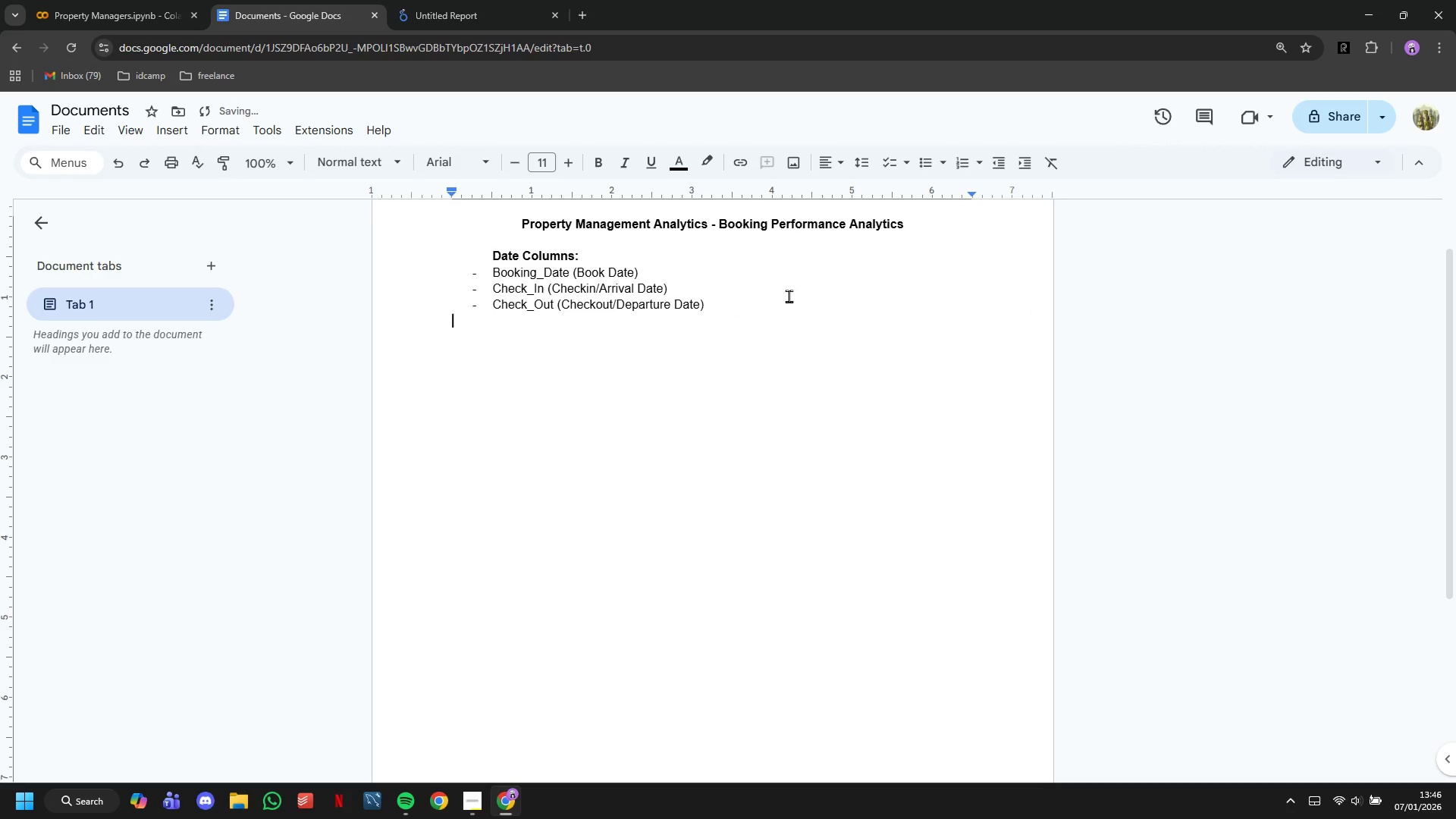 
key(ArrowUp)
 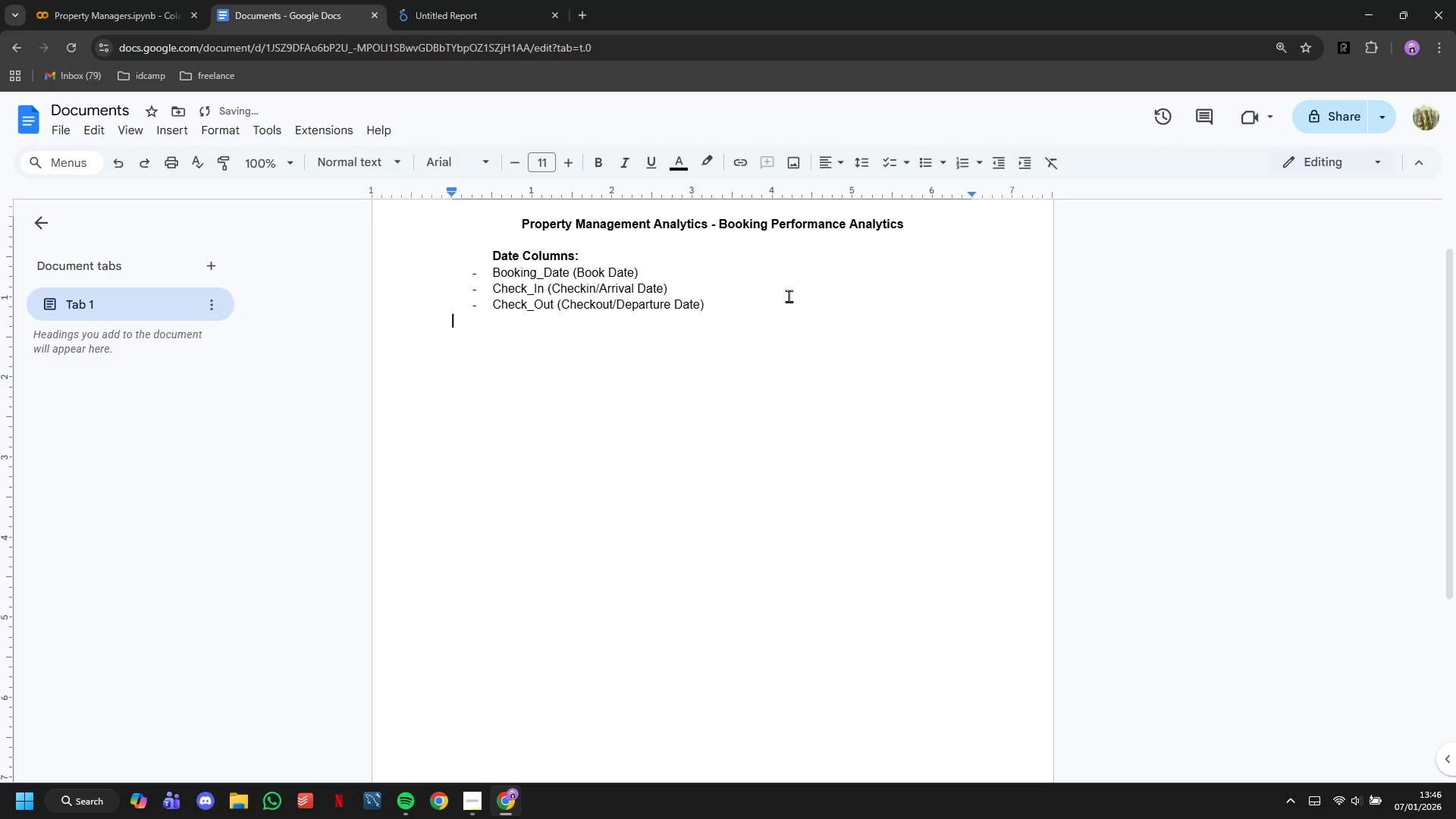 
key(ArrowUp)
 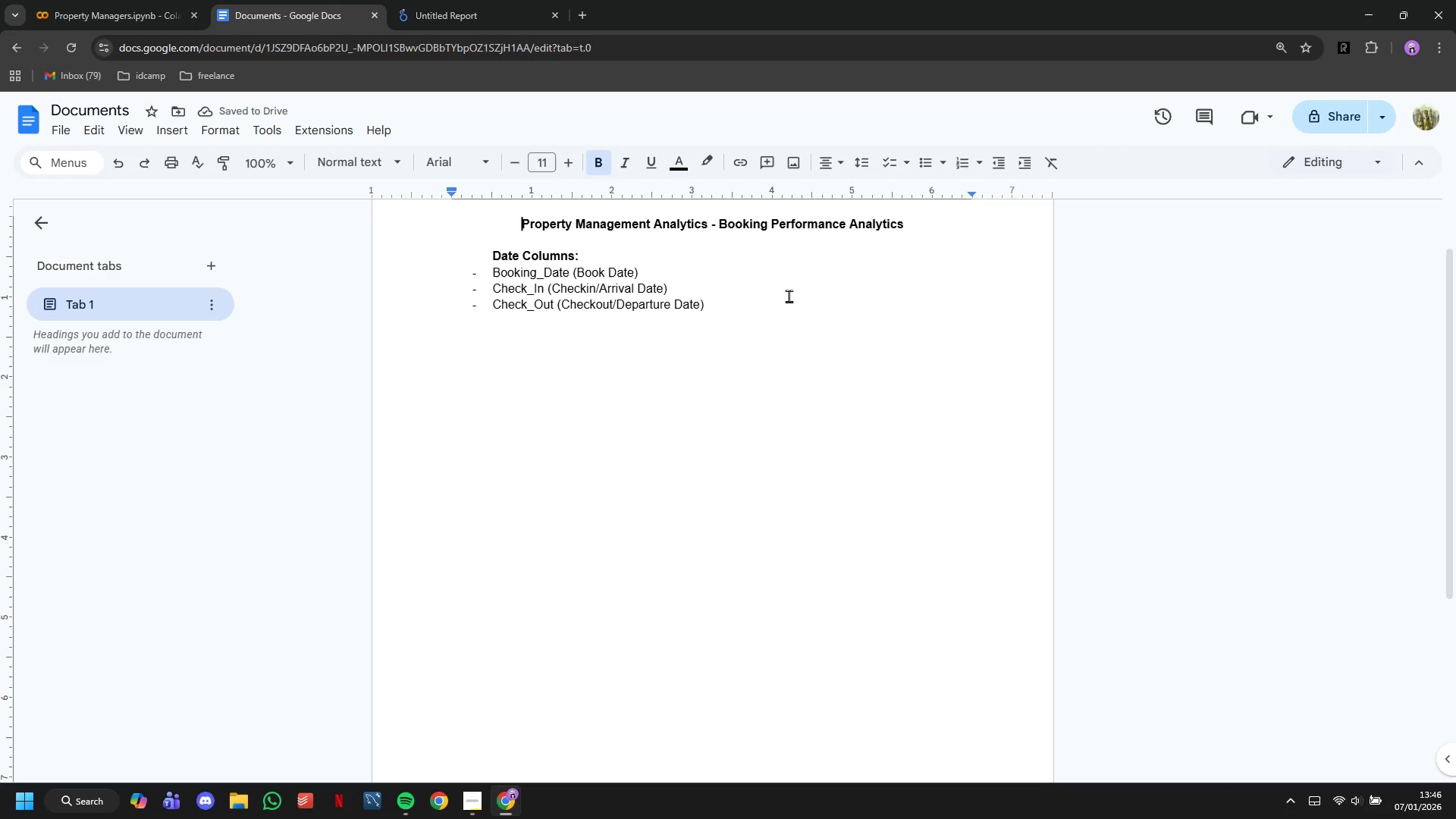 
key(ArrowDown)
 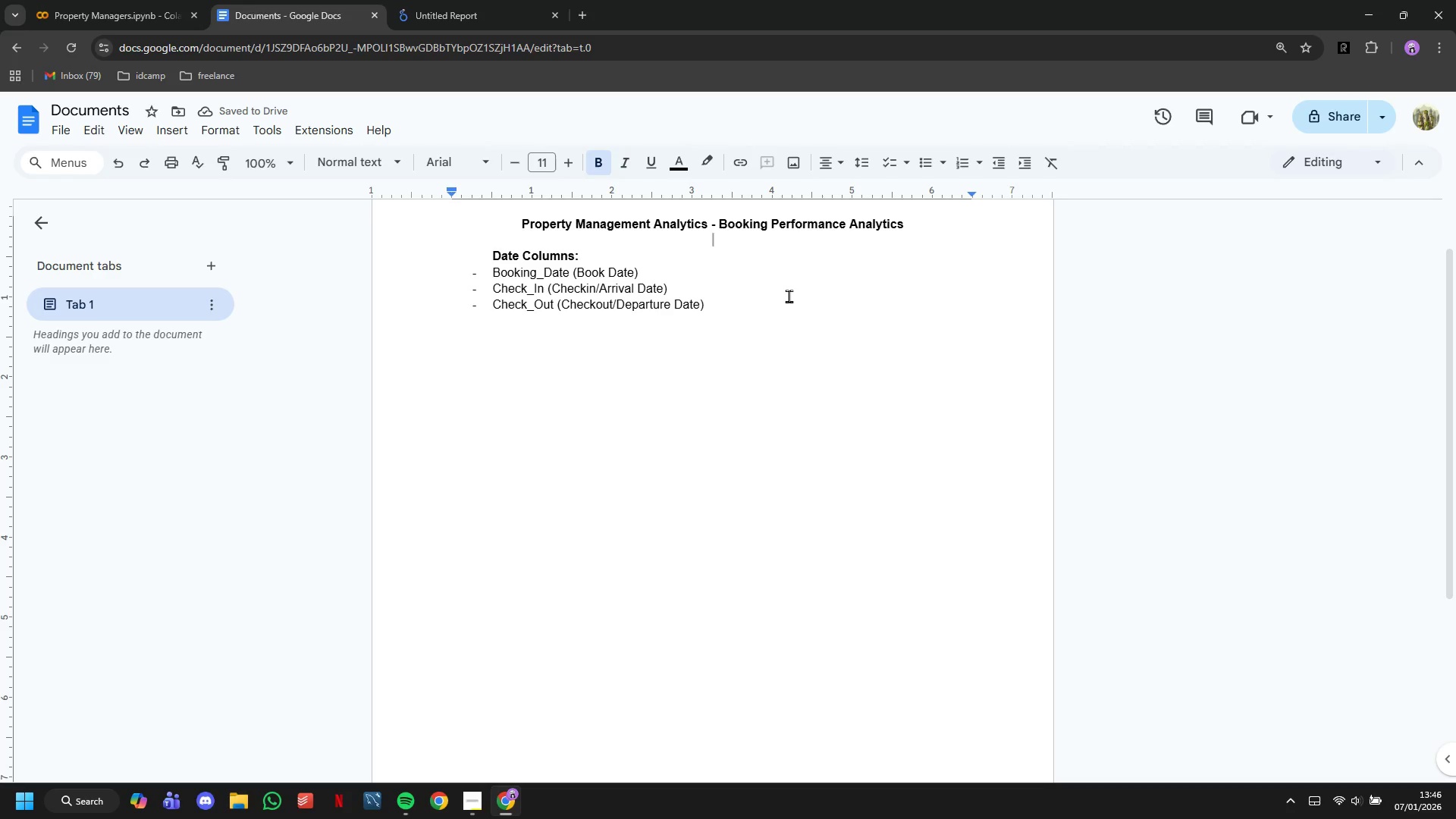 
key(ArrowRight)
 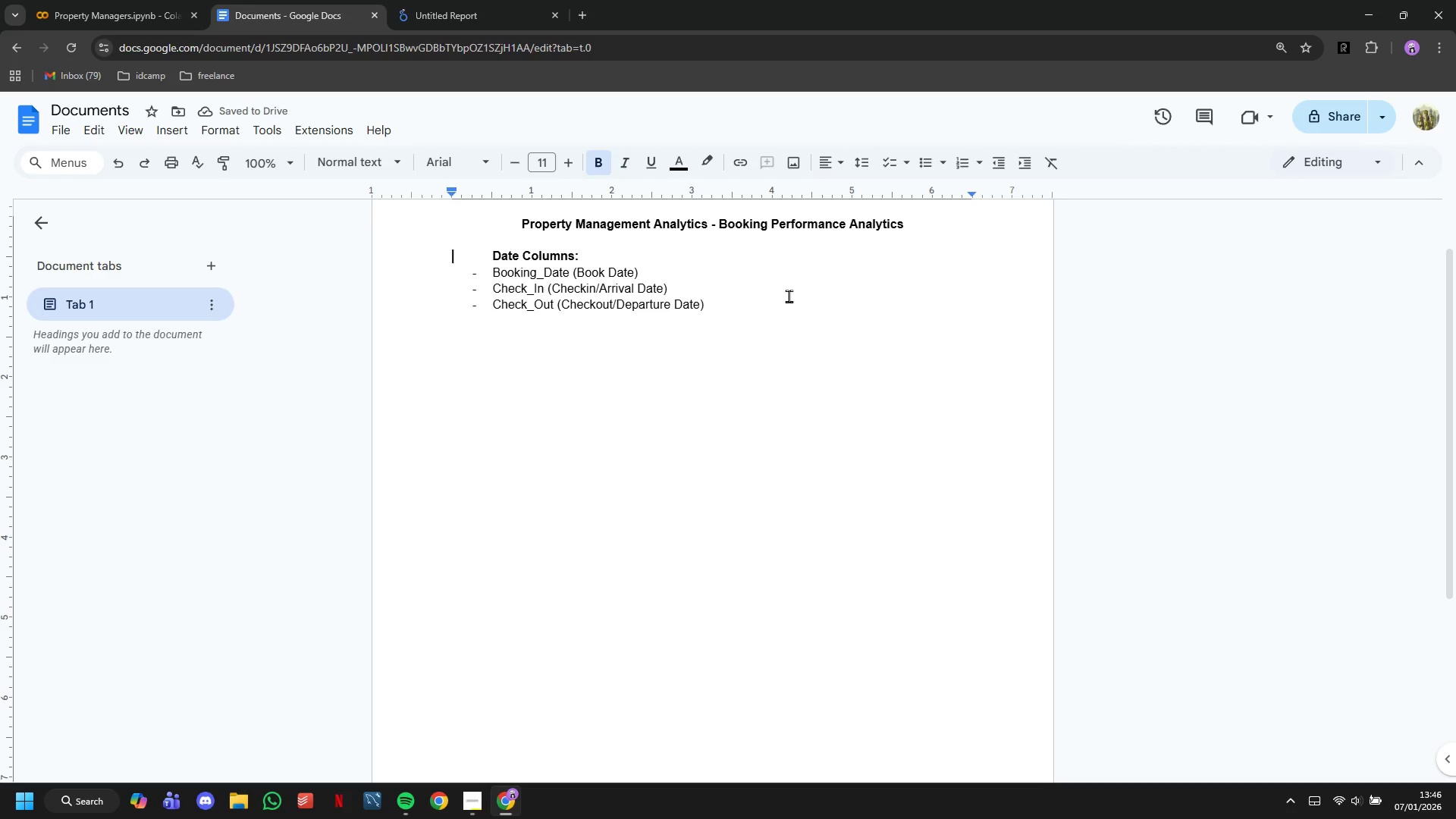 
key(ArrowRight)
 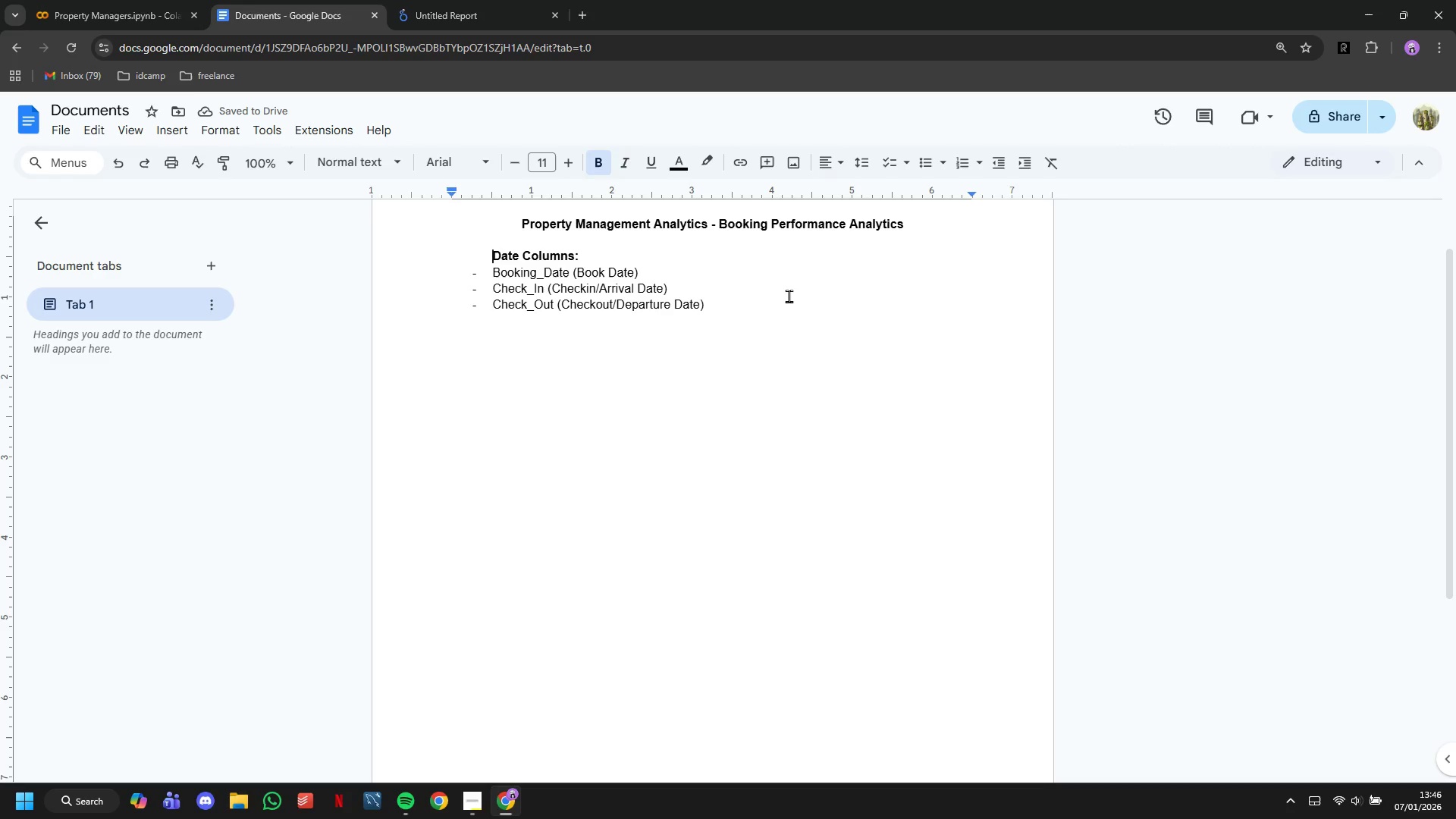 
key(Backspace)
 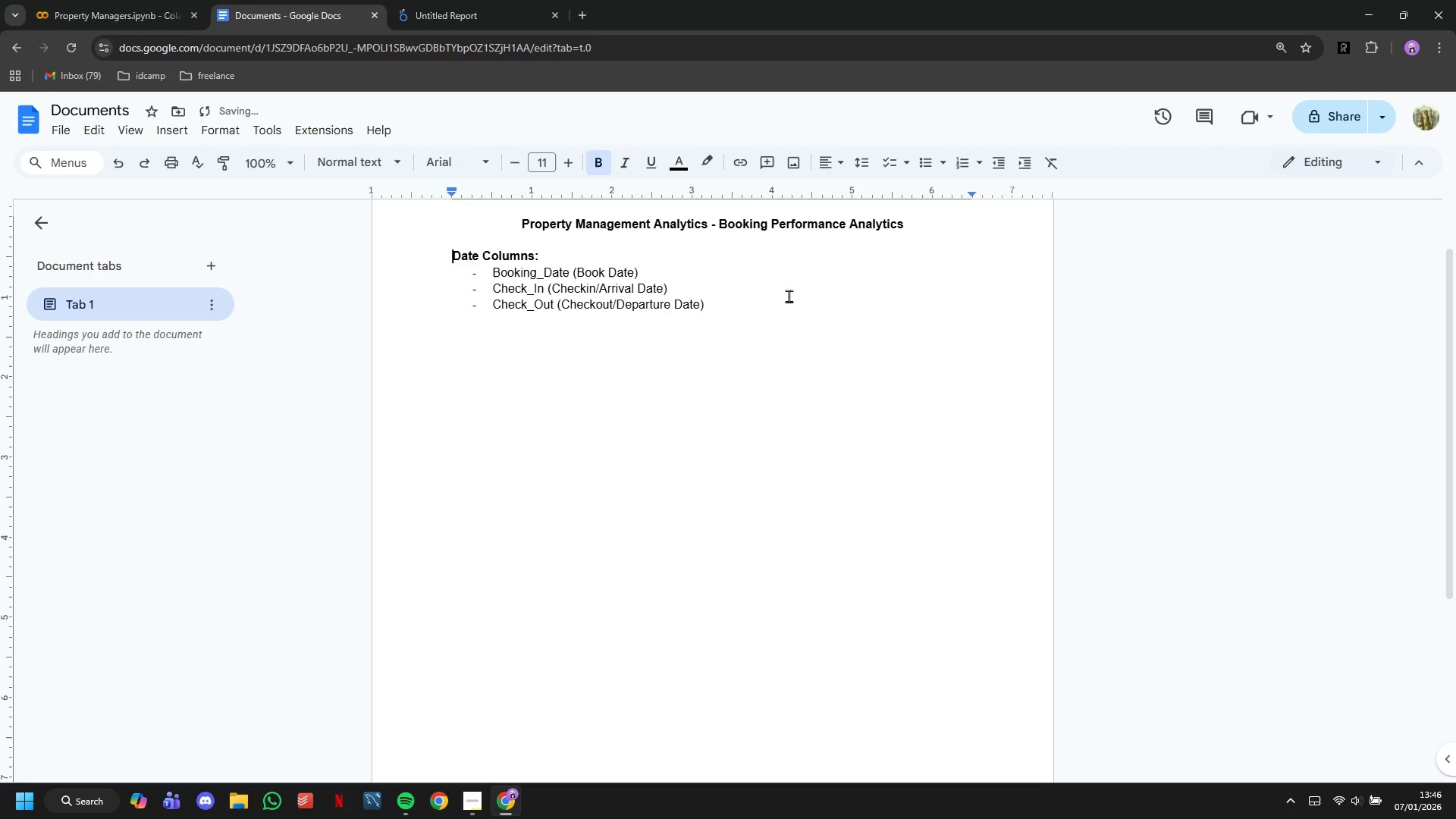 
key(ArrowDown)
 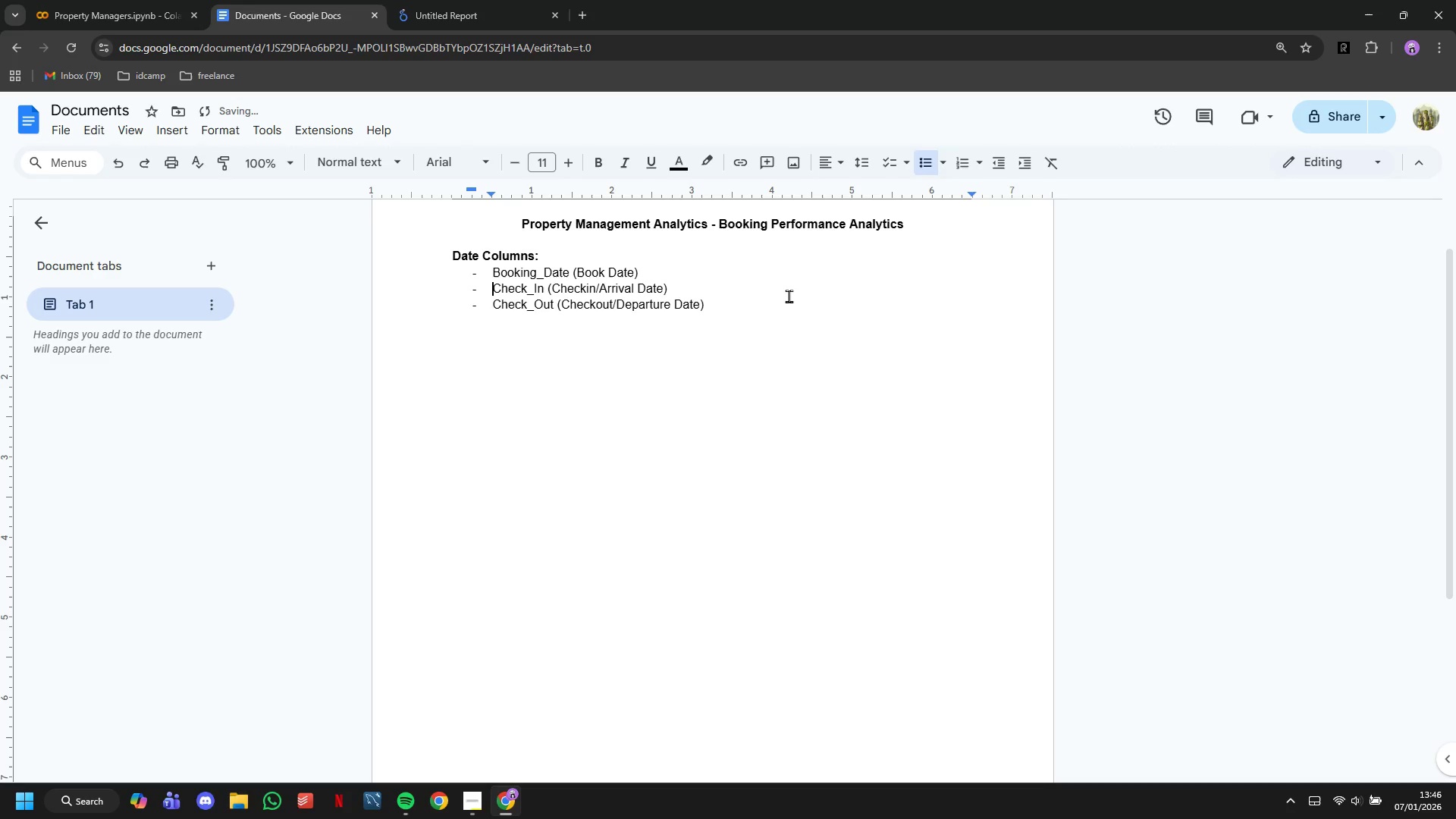 
key(ArrowDown)
 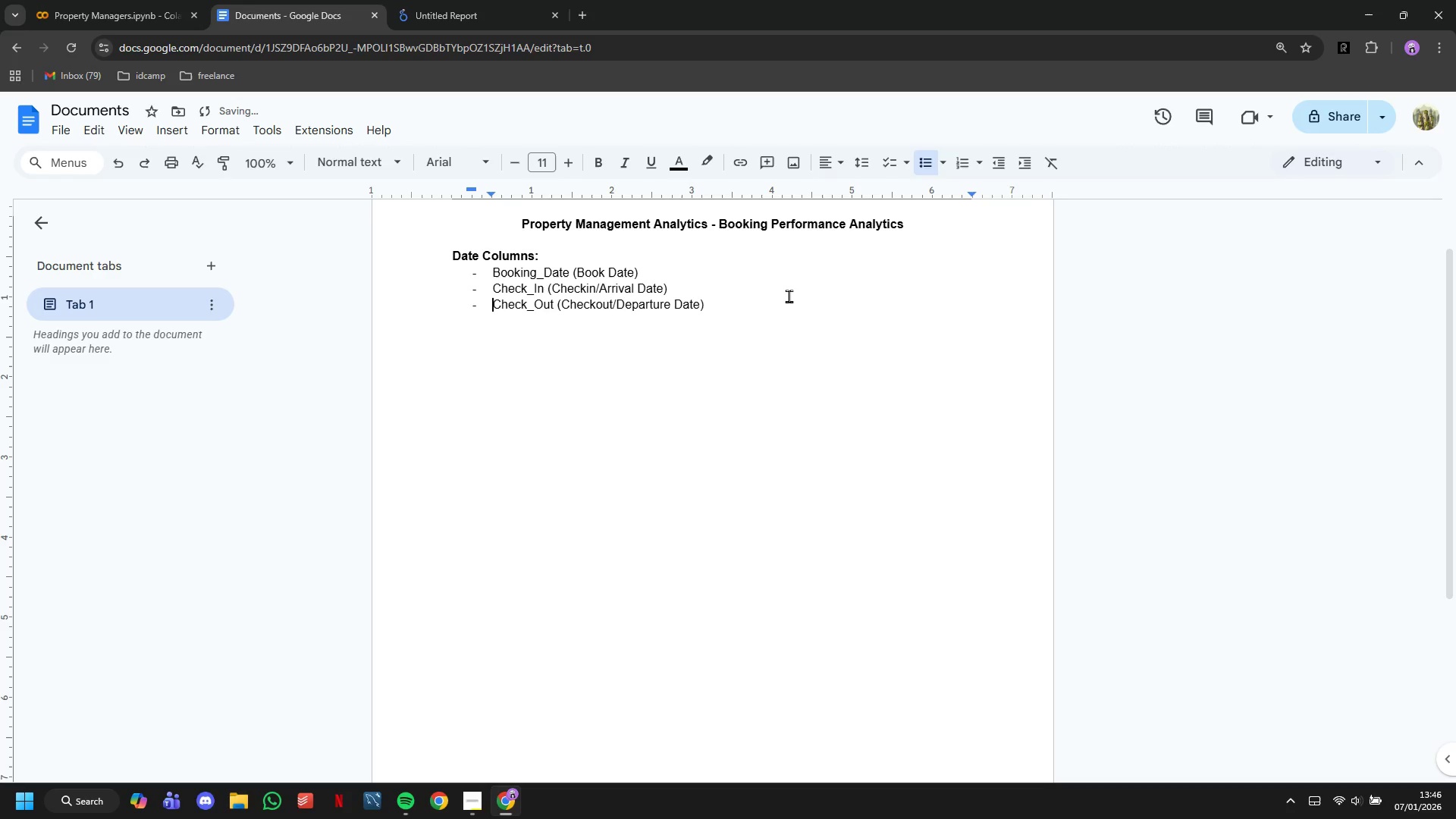 
key(ArrowDown)
 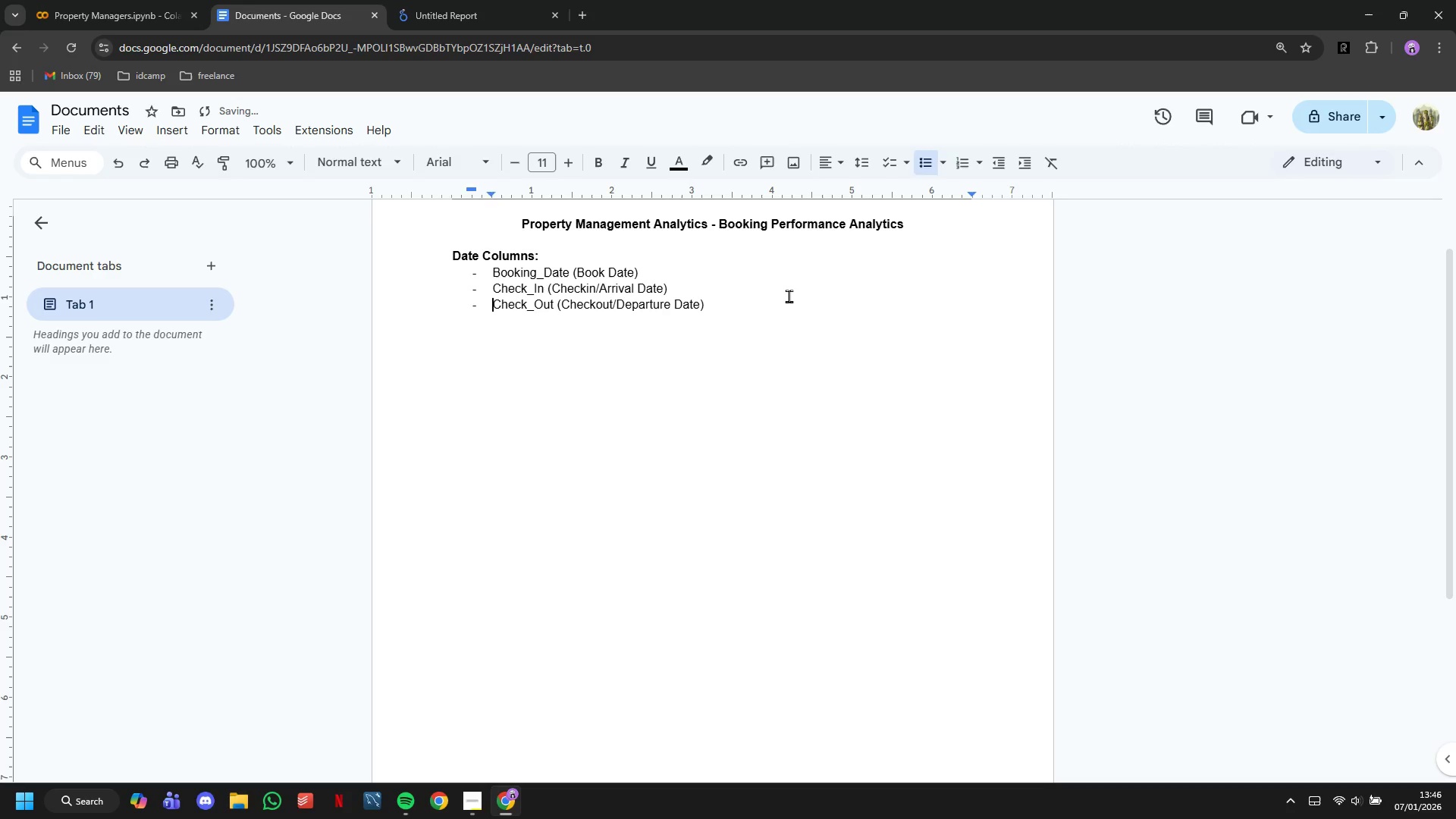 
key(ArrowDown)
 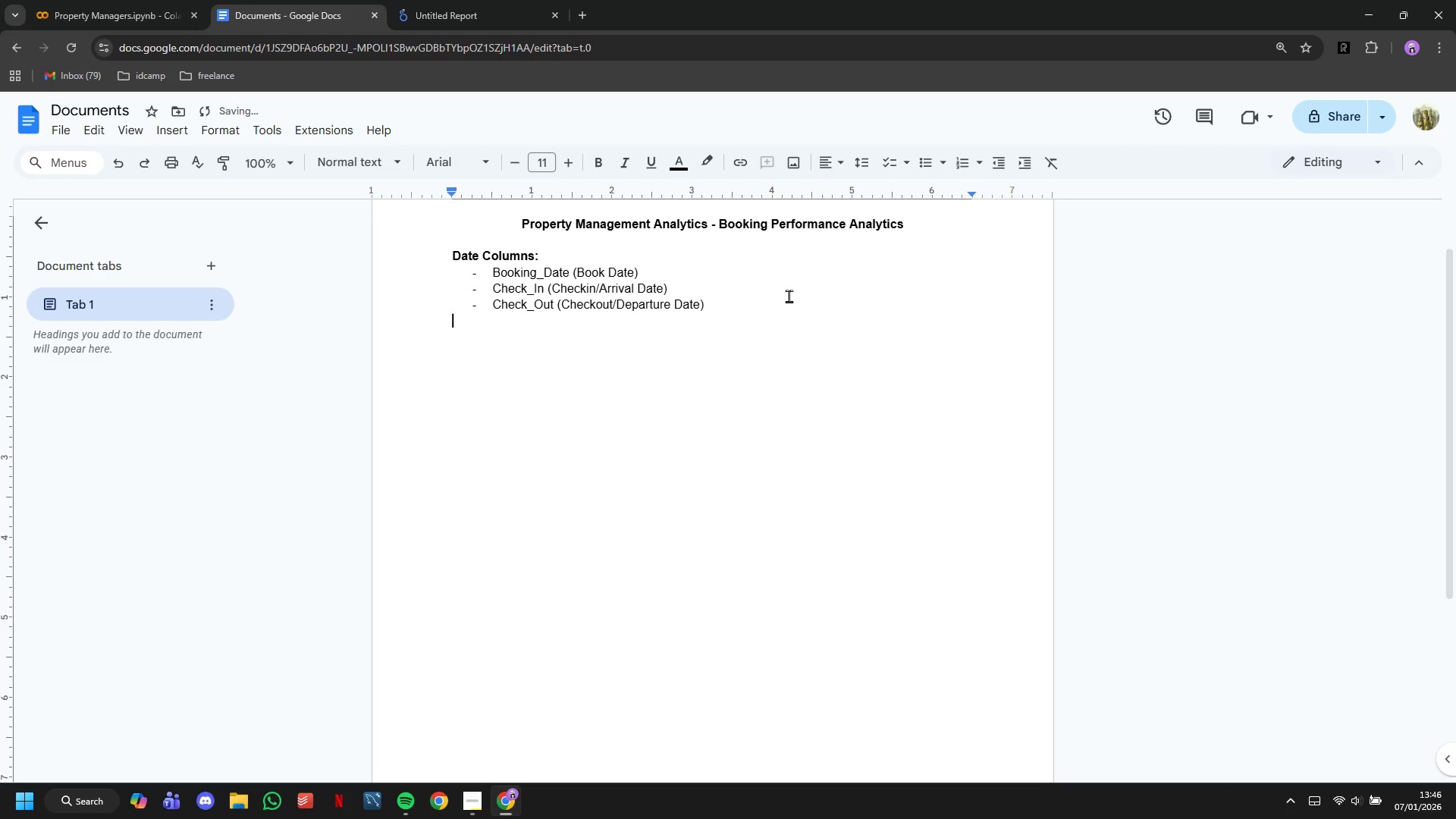 
key(ArrowDown)
 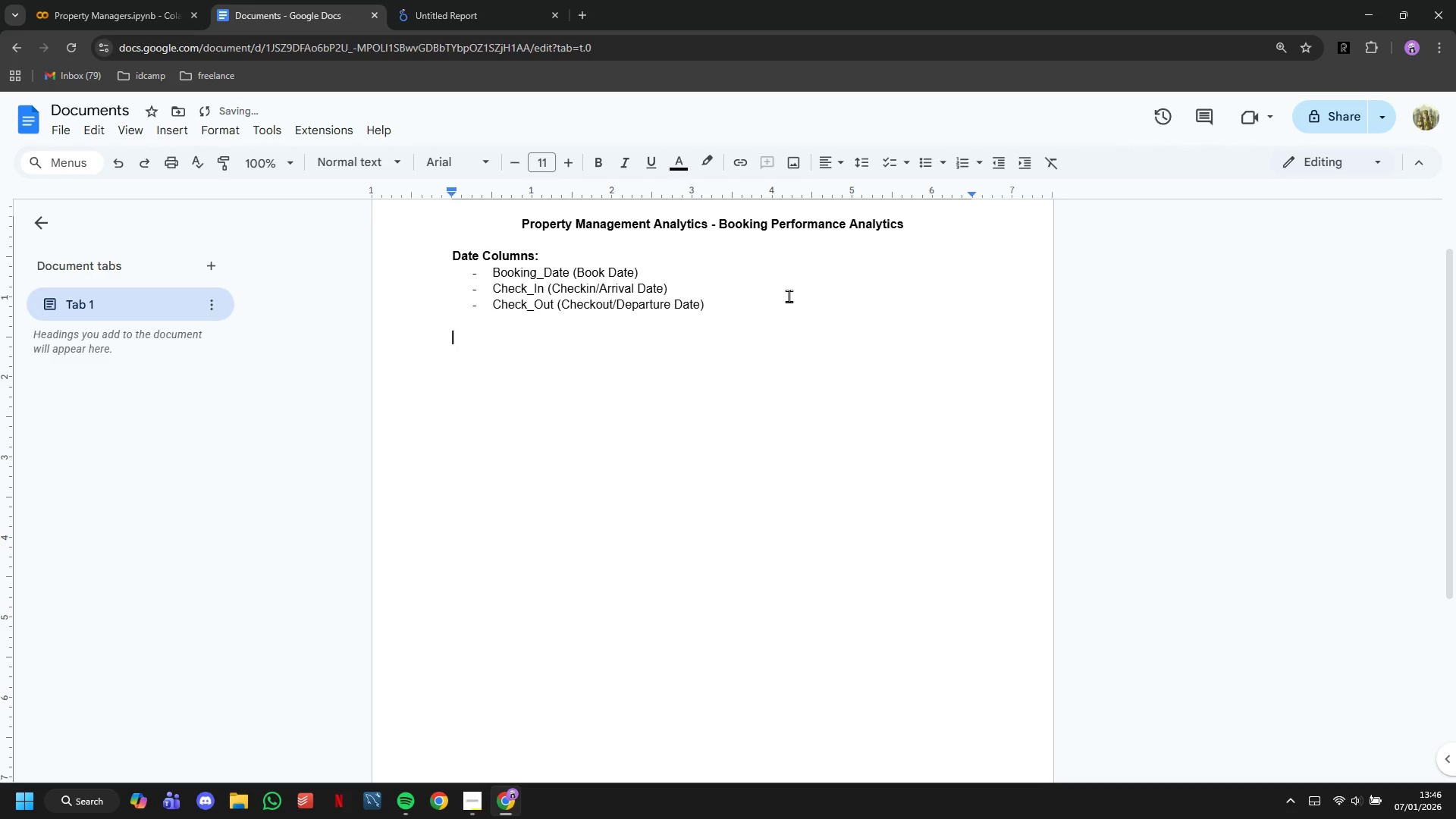 
key(CapsLock)
 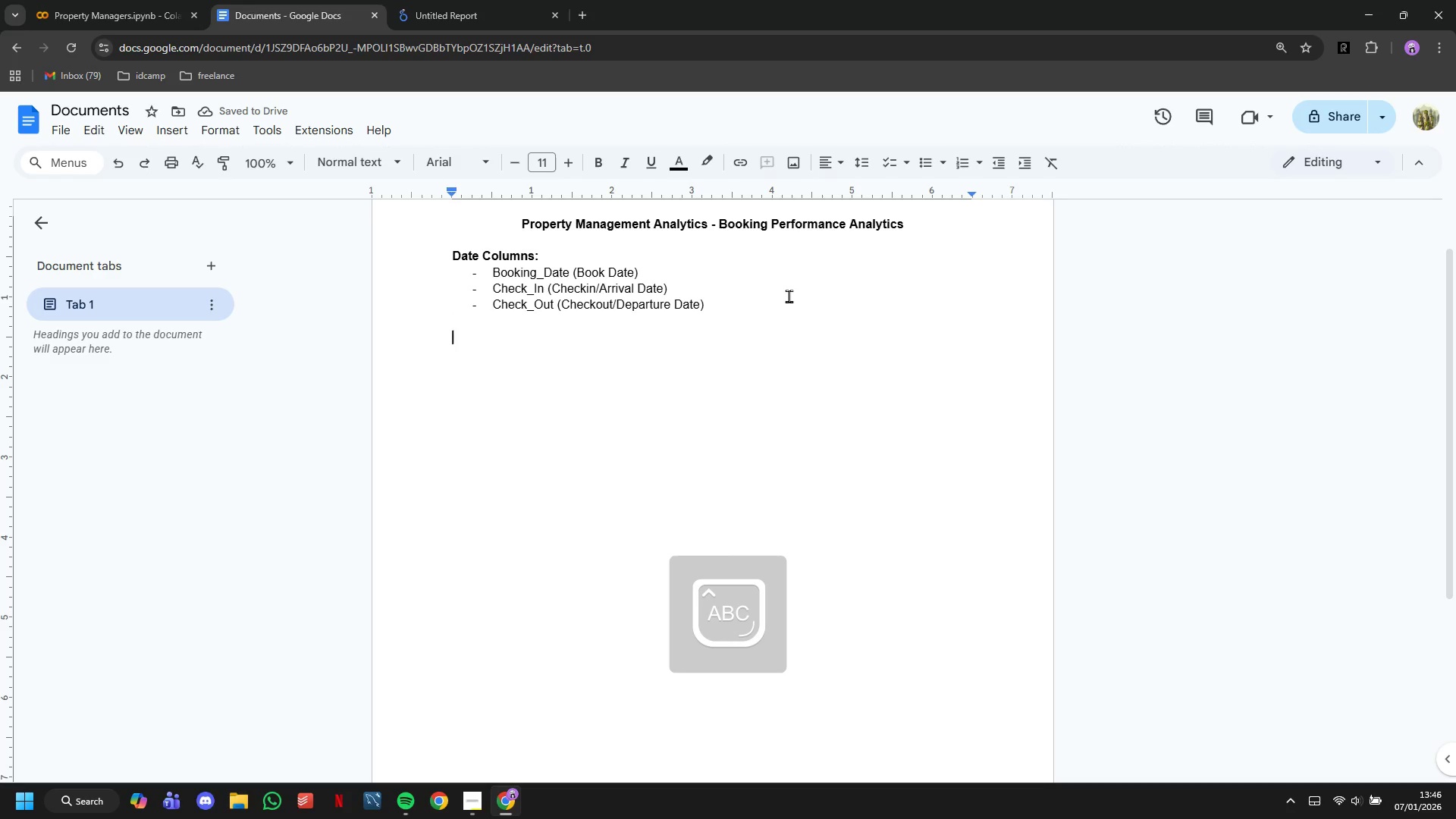 
key(Control+B)
 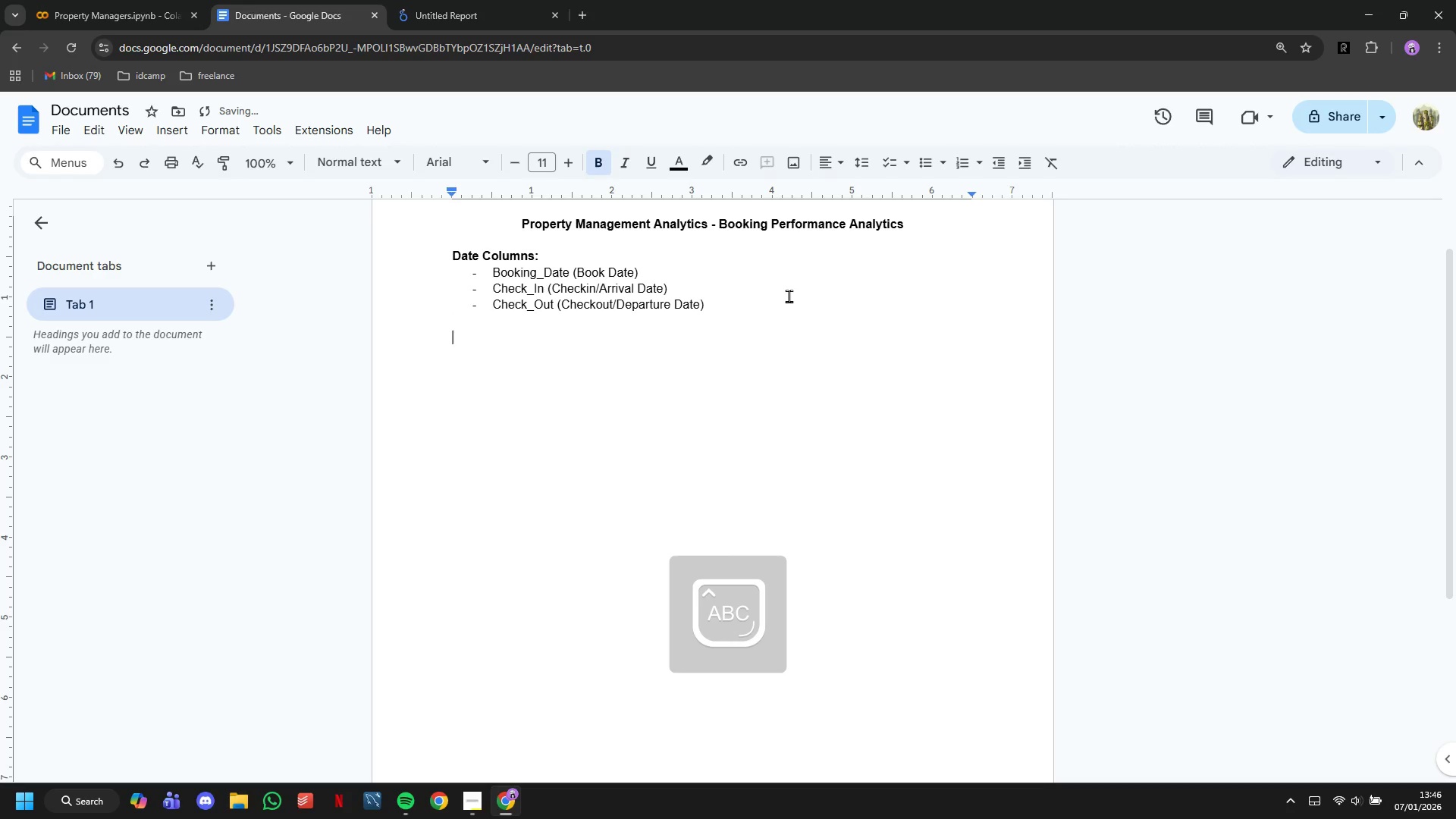 
type(We can also some )
key(Backspace)
key(Backspace)
key(Backspace)
key(Backspace)
key(Backspace)
type(add sp)
key(Backspace)
type(oe)
key(Backspace)
type(me features daat)
key(Backspace)
key(Backspace)
type(ta)
 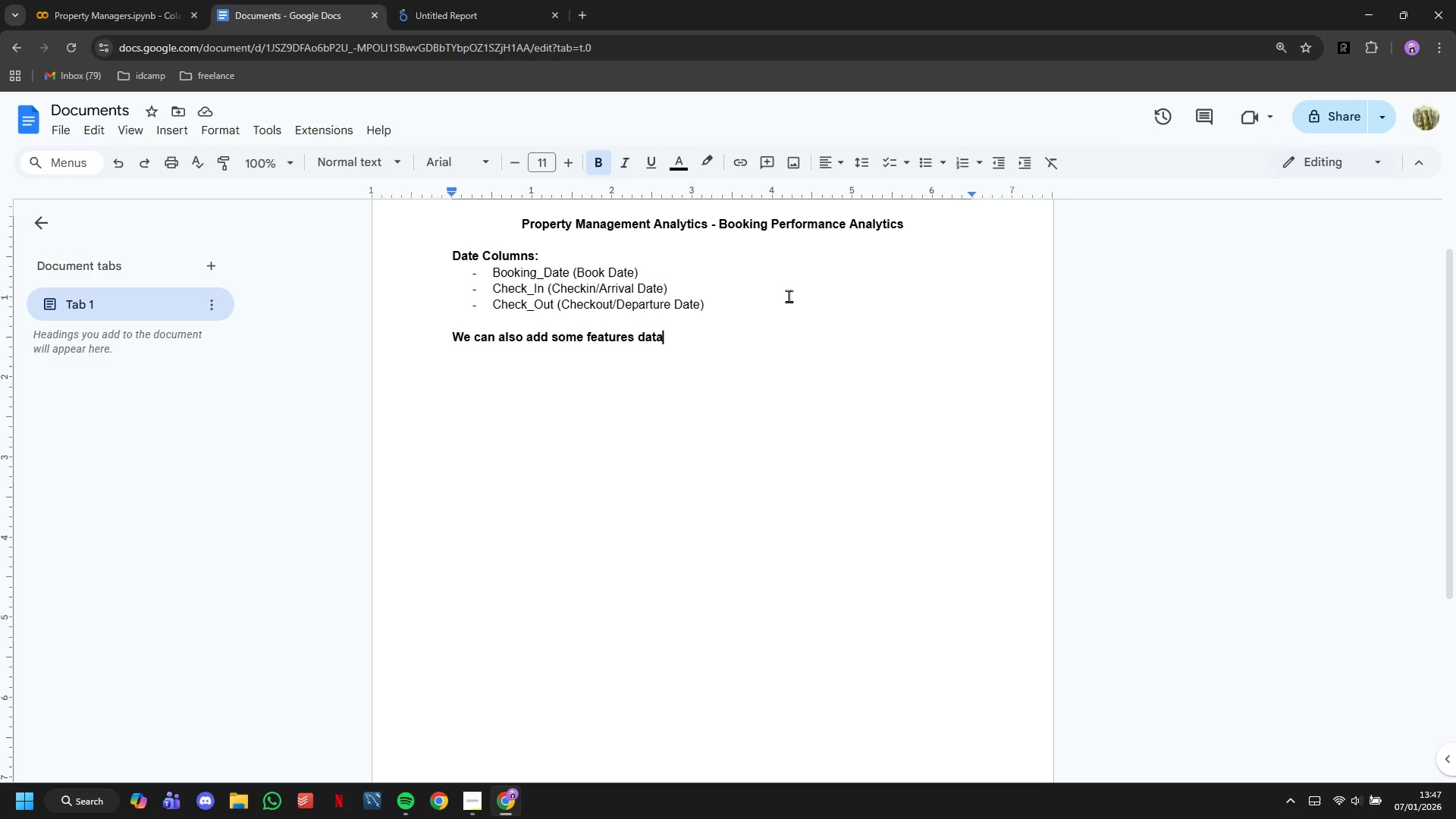 
wait(14.33)
 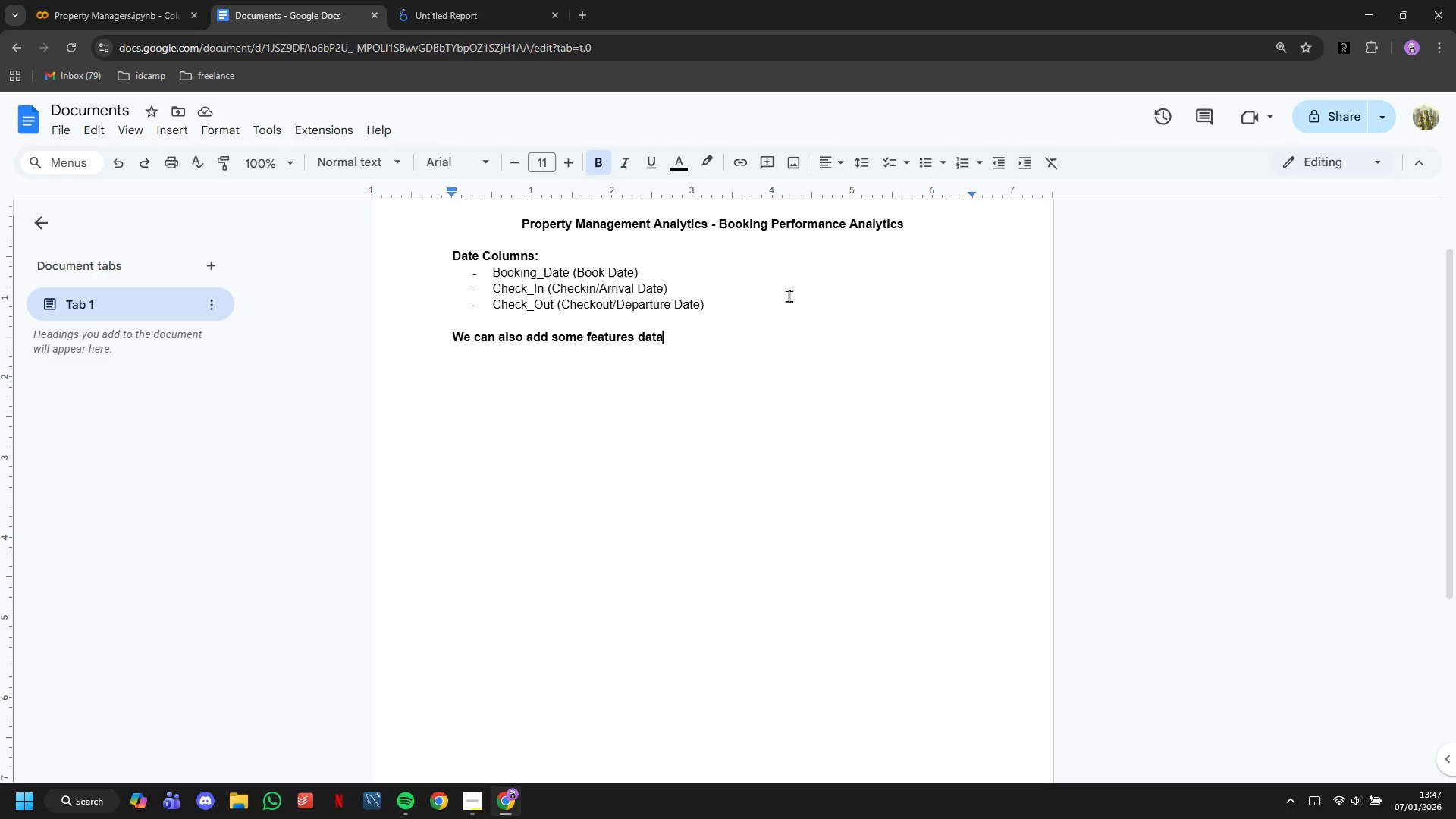 
key(Backspace)
key(Backspace)
key(Backspace)
key(Backspace)
key(Backspace)
key(Backspace)
key(Backspace)
key(Backspace)
key(Backspace)
key(Backspace)
key(Backspace)
key(Backspace)
key(Backspace)
type(additional data as features, they are:)
 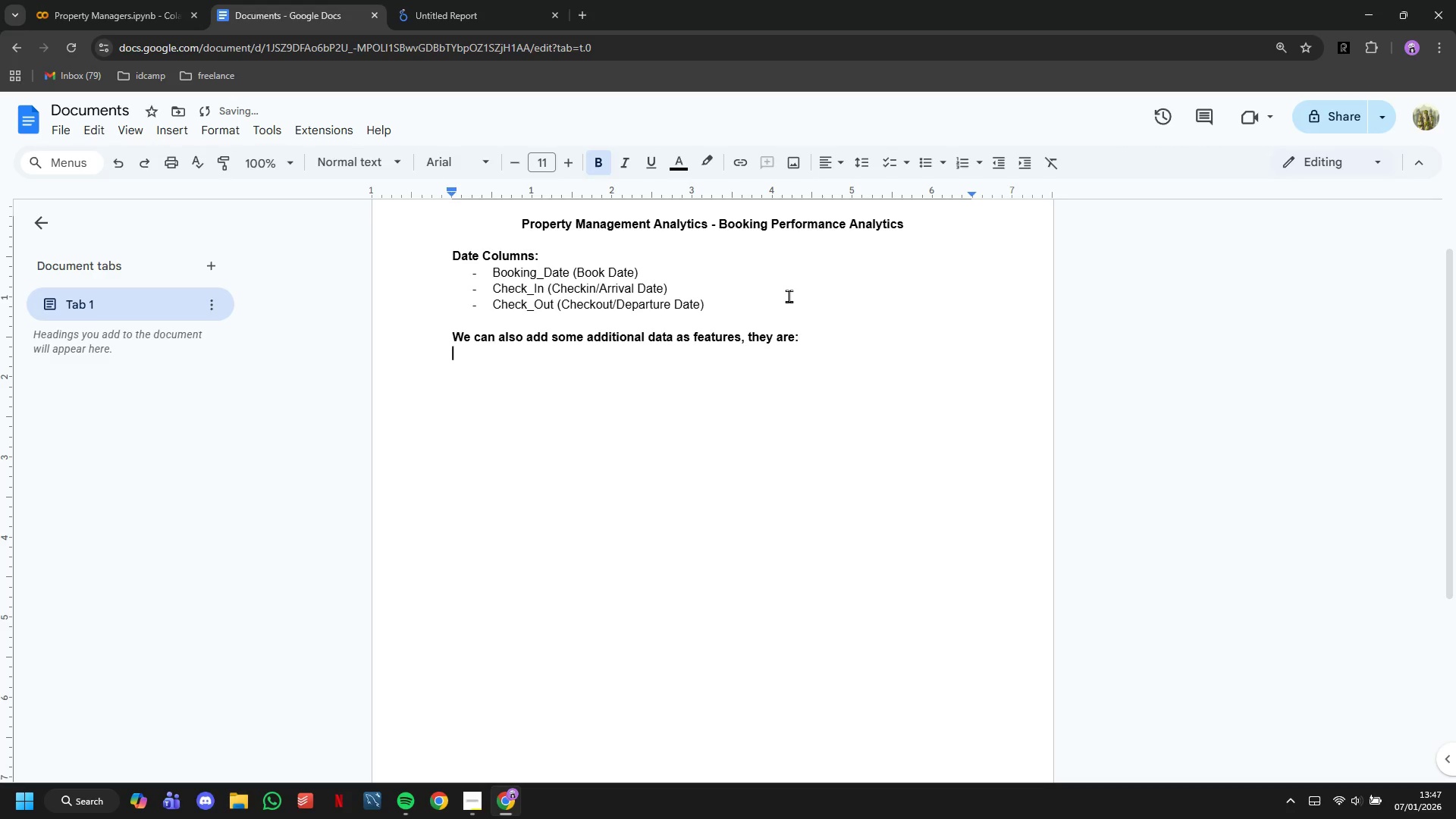 
key(Enter)
 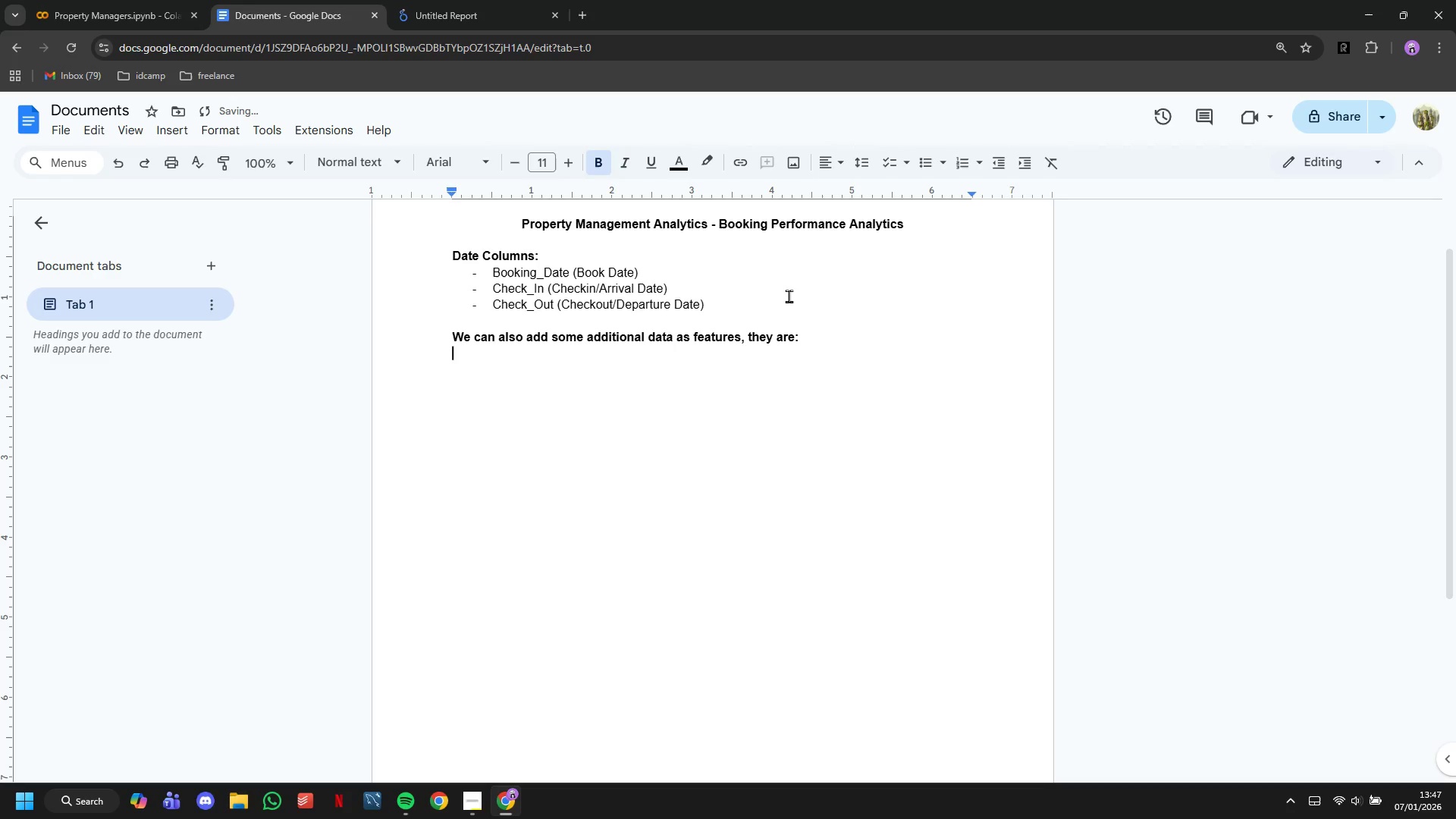 
type(- Month_Name)
 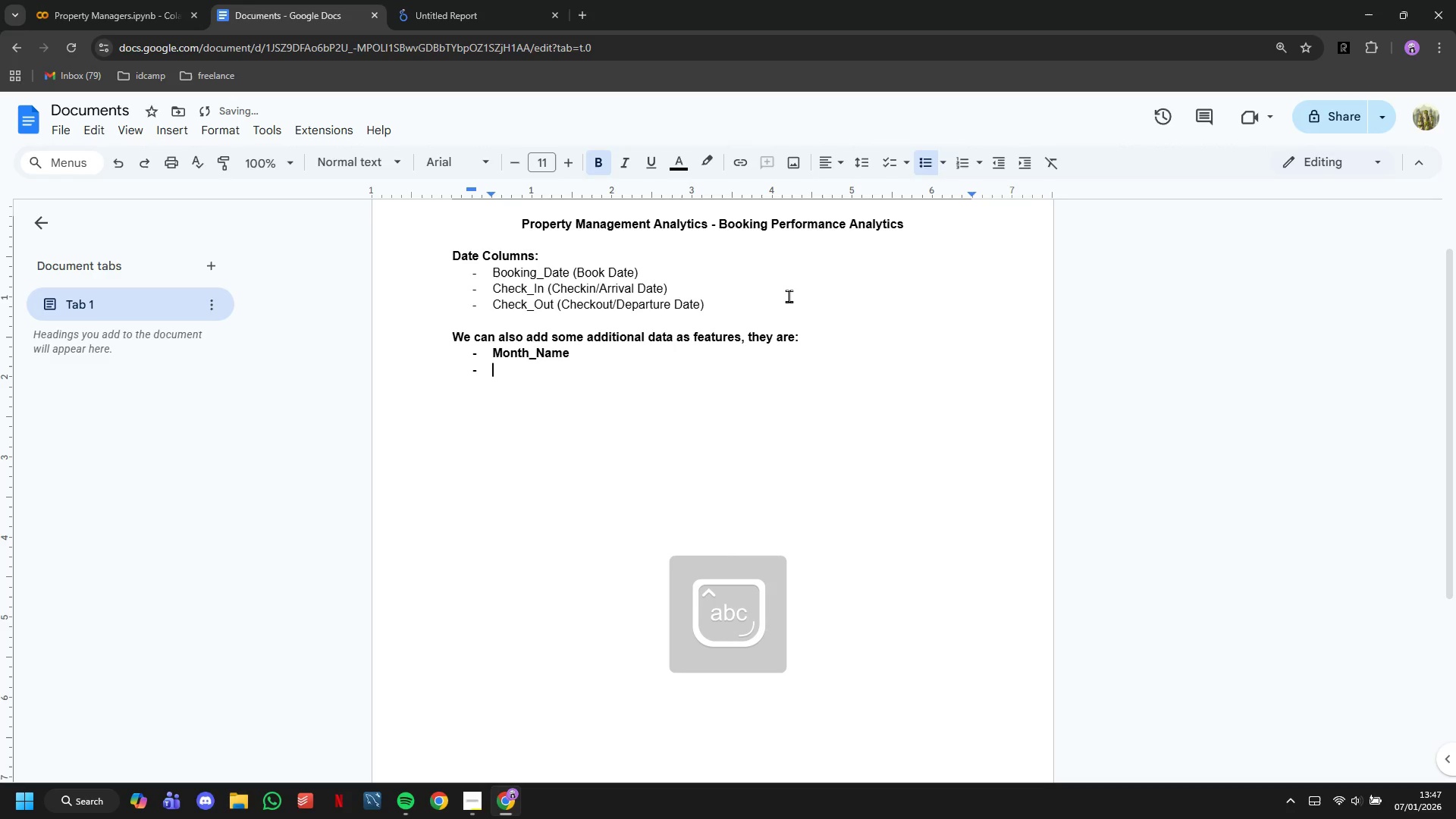 
 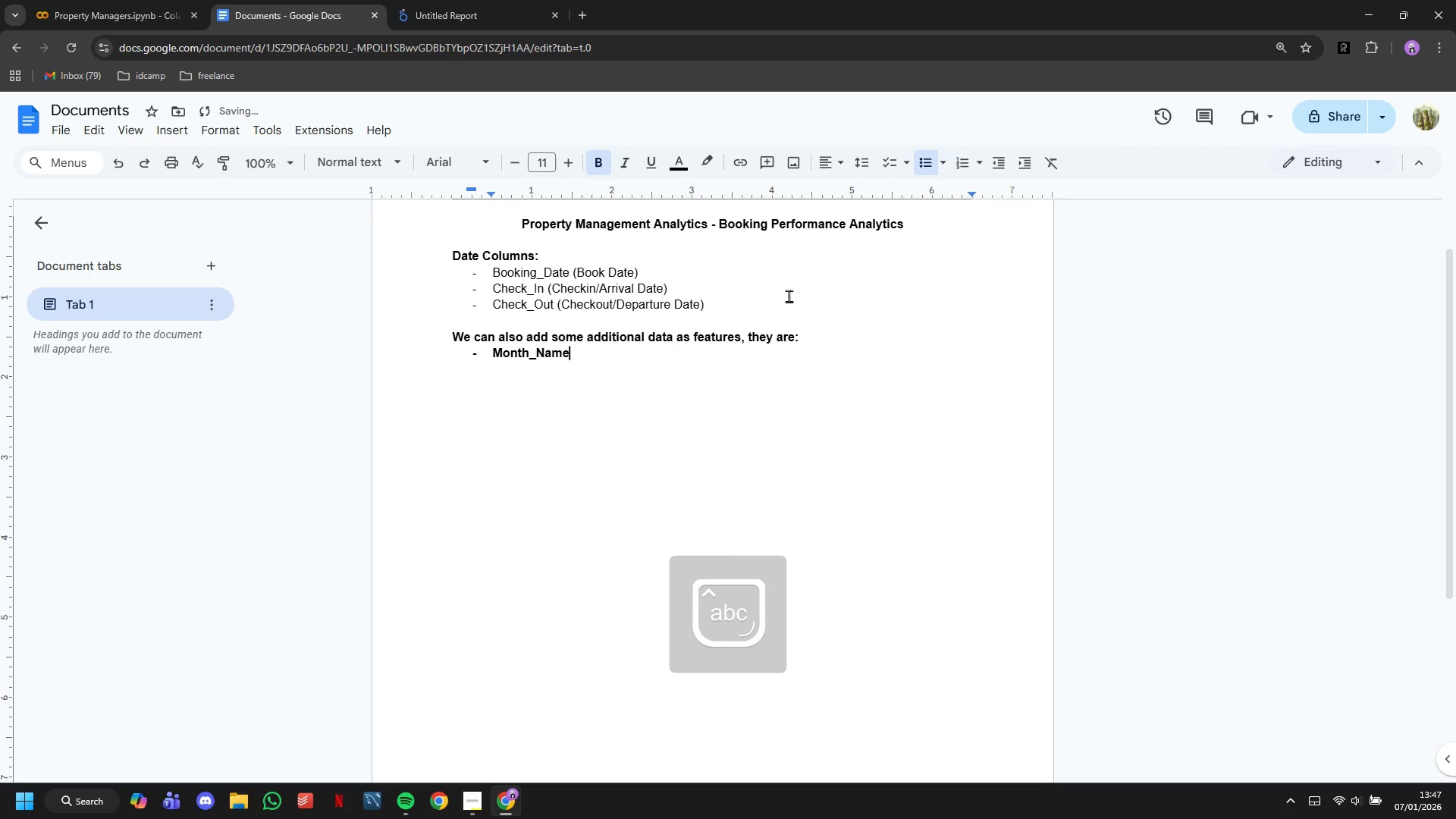 
key(Enter)
 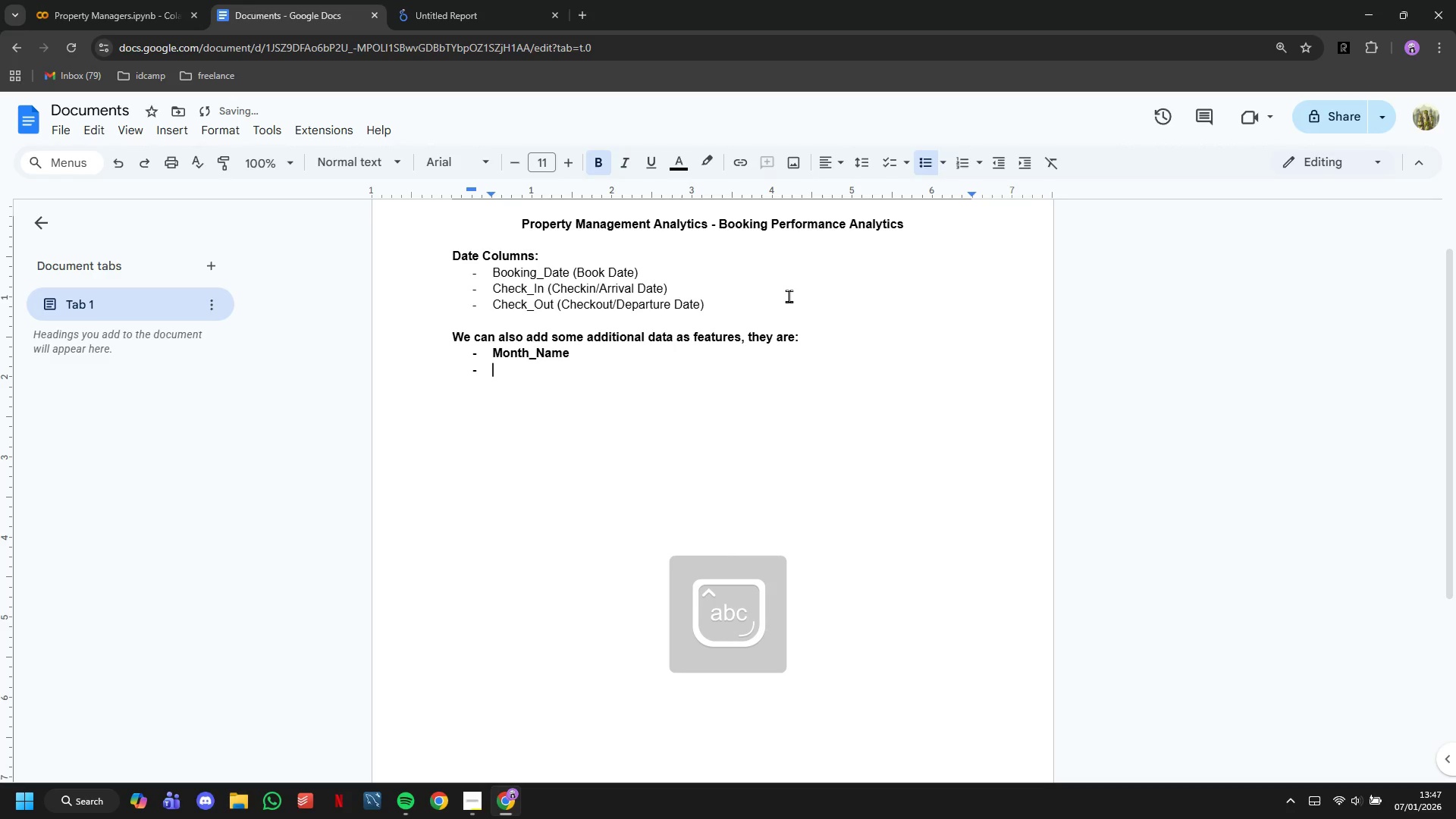 
type(SE)
key(Backspace)
type(eason)
 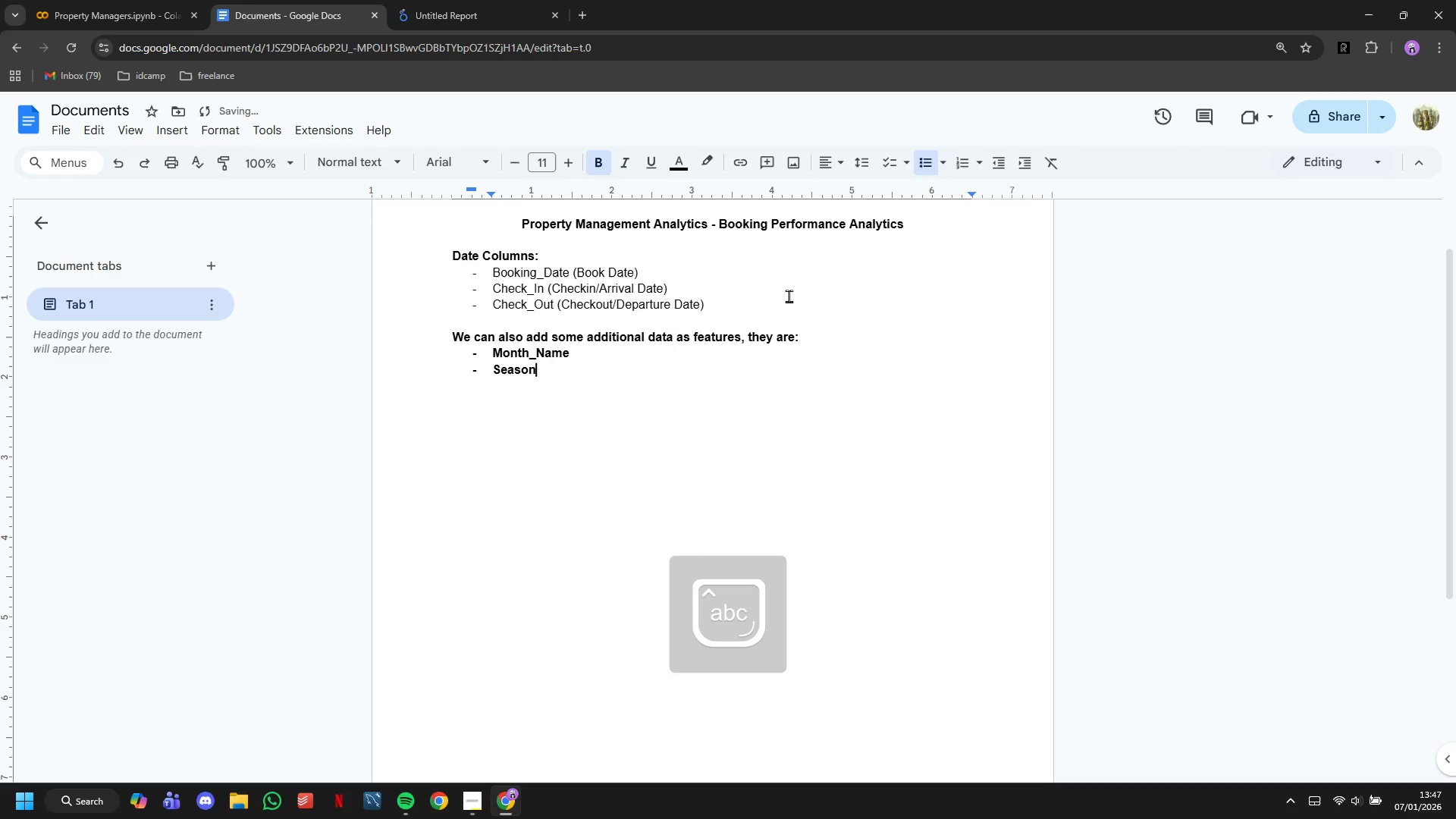 
key(Enter)
 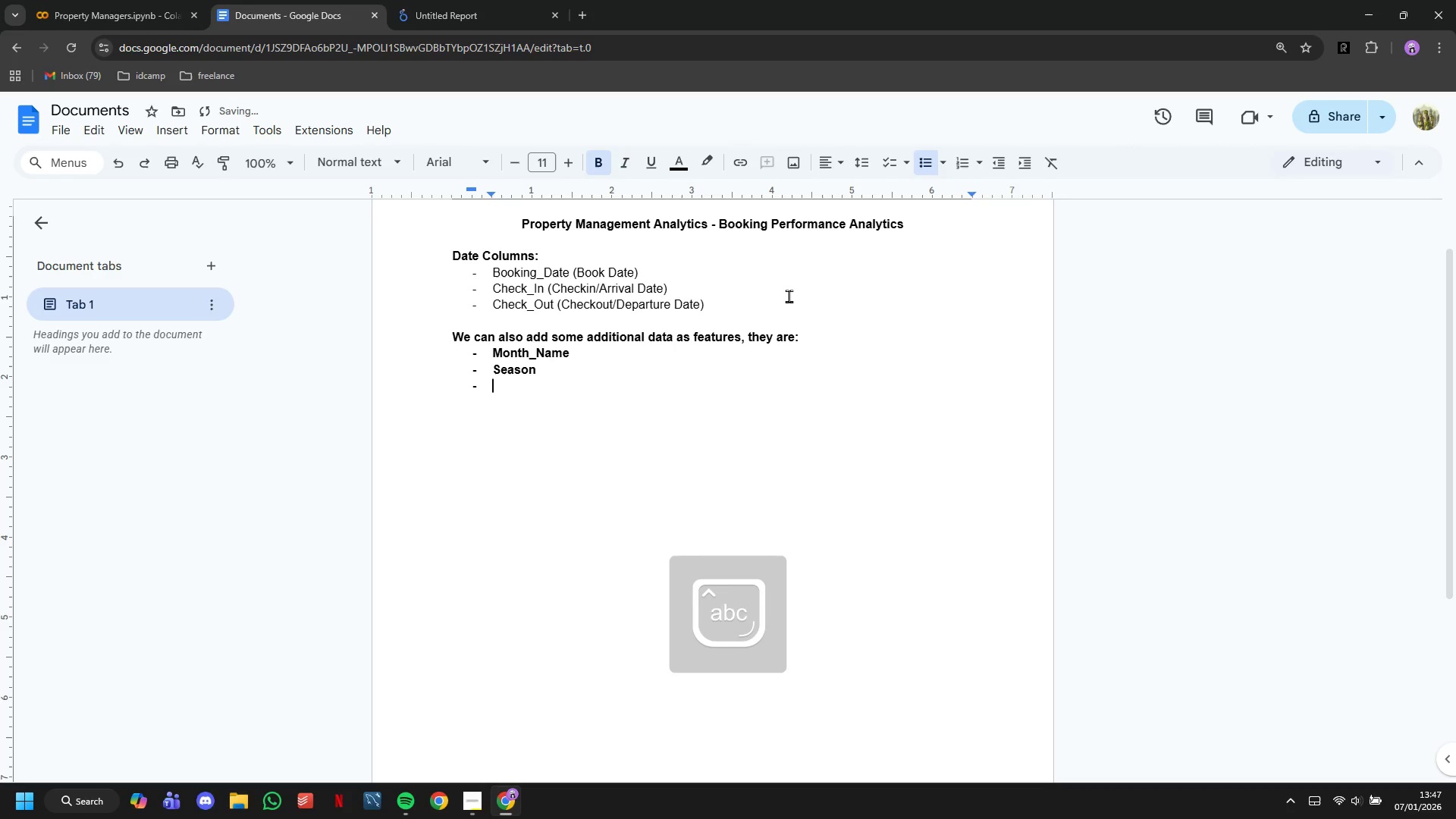 
type(Stay Lengh)
key(Backspace)
type(th Categoru)
key(Backspace)
type(y)
 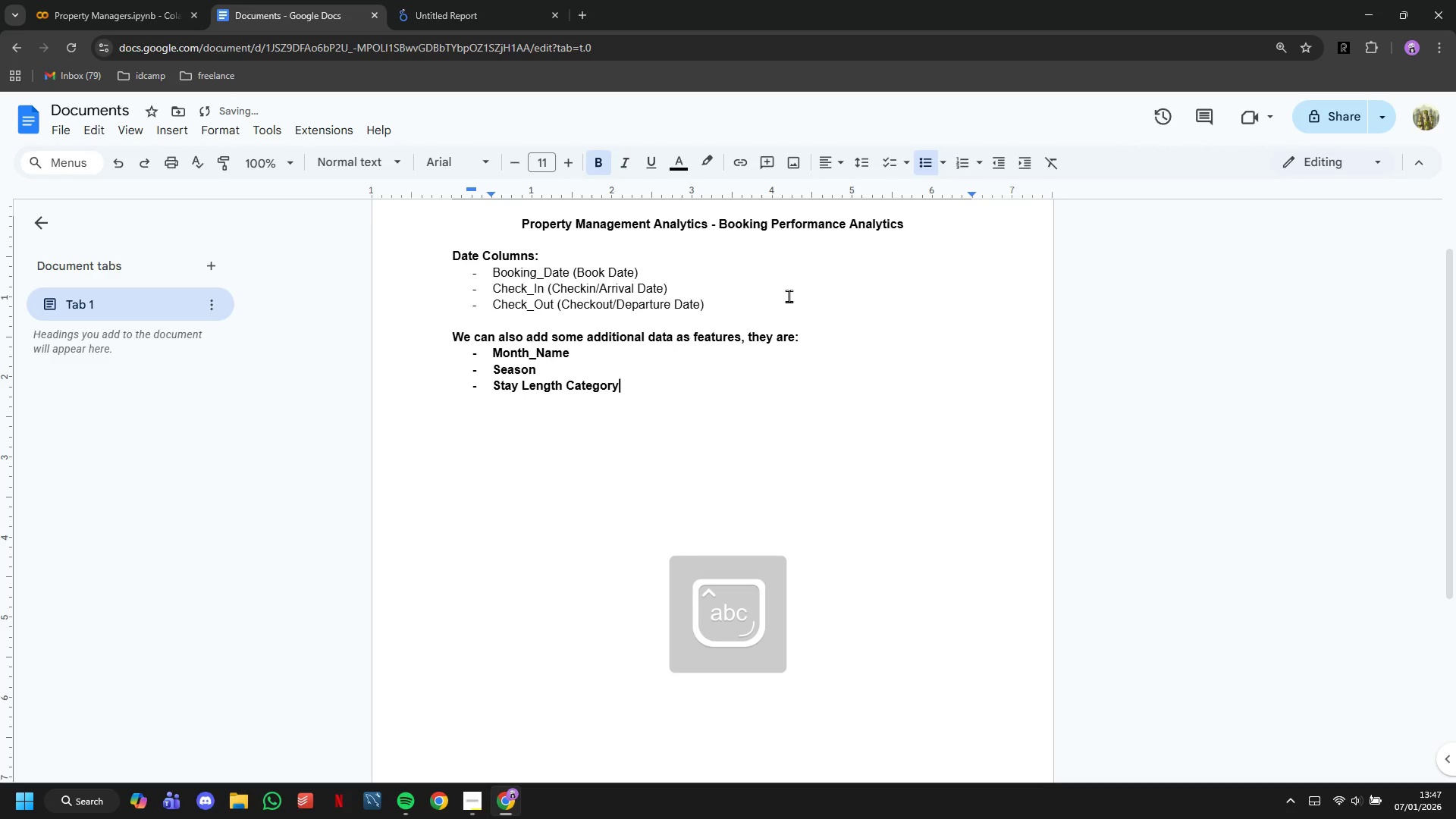 
key(ArrowUp)
 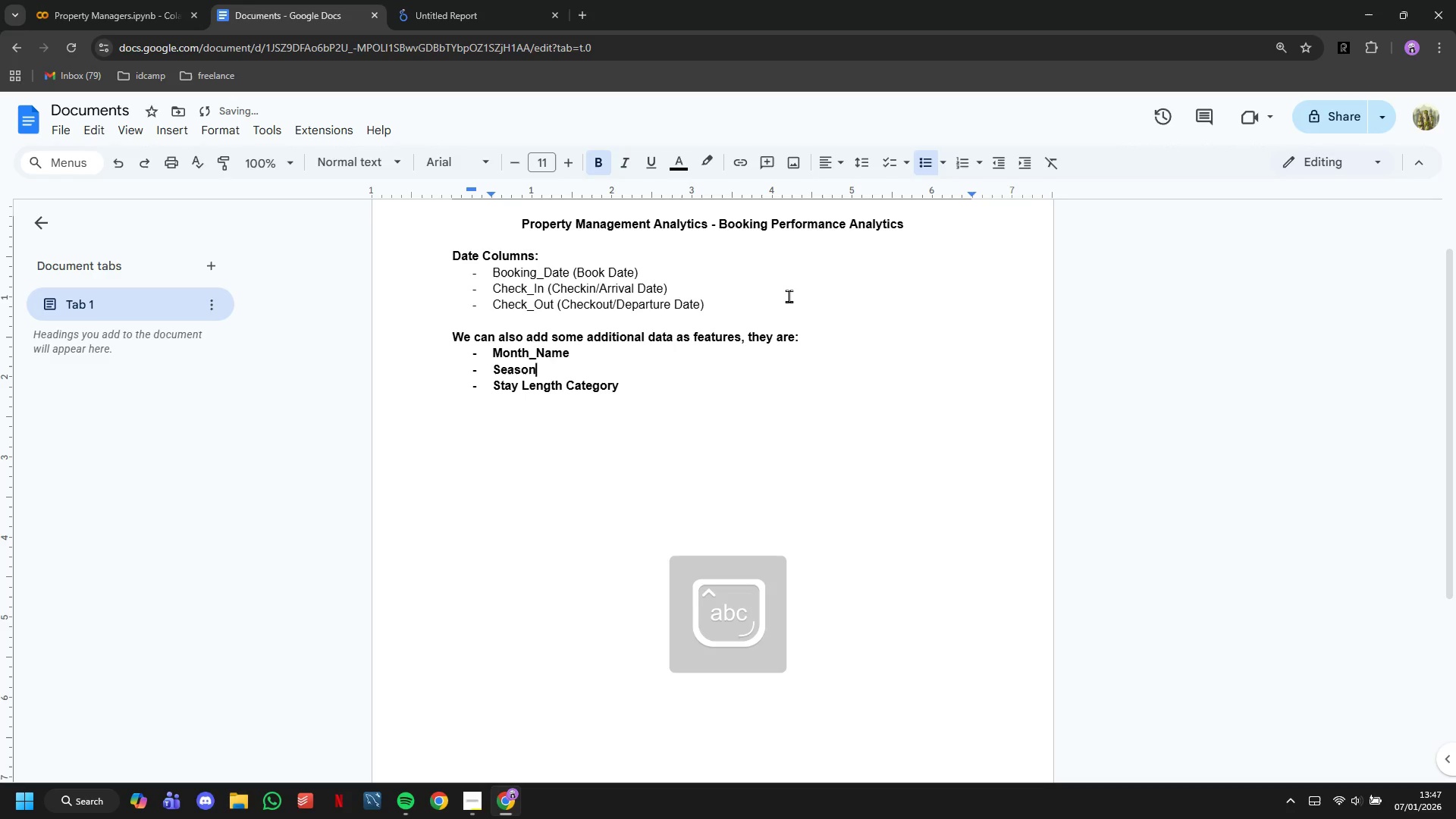 
type( Categr)
key(Backspace)
type(ory)
 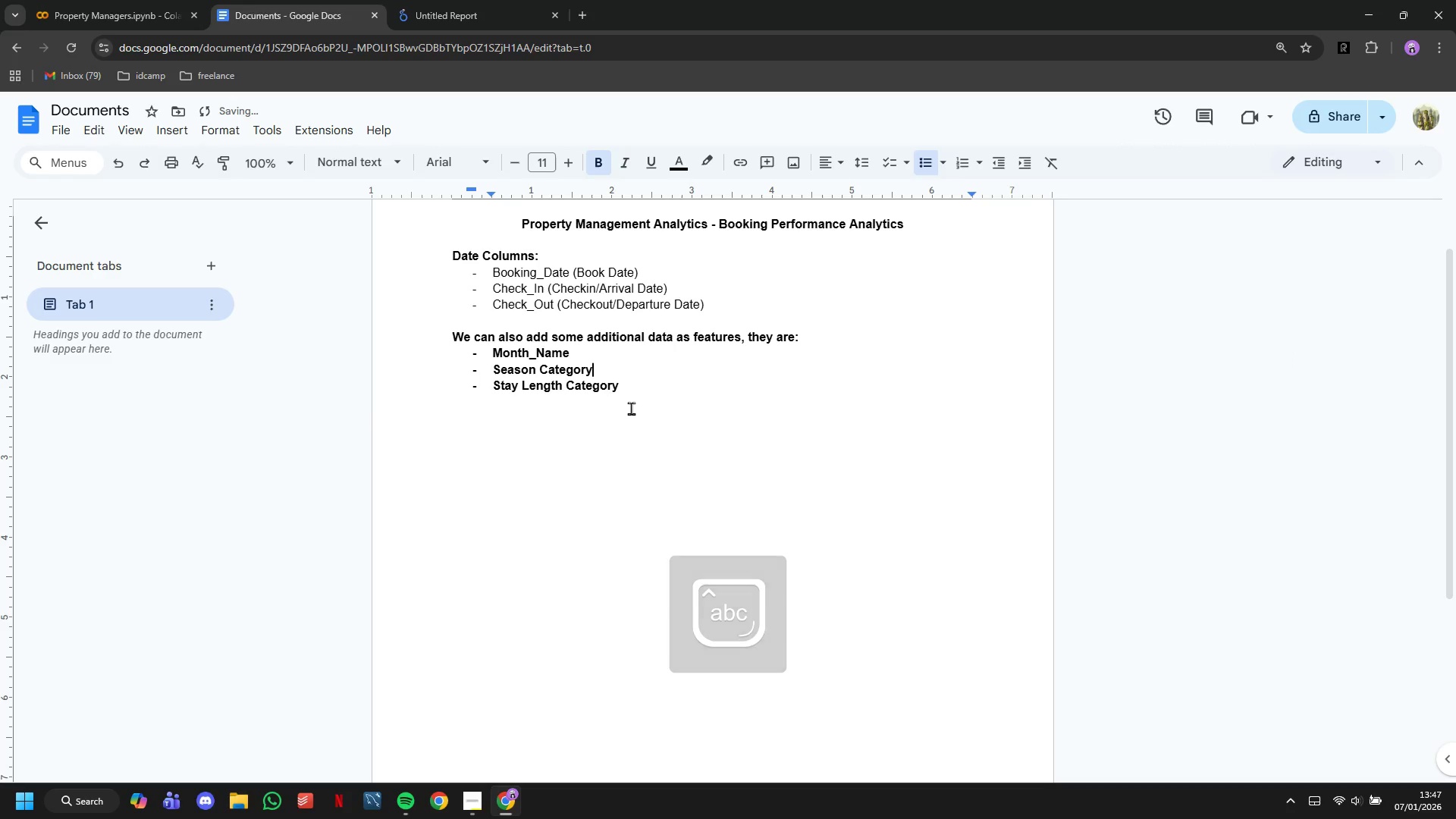 
left_click_drag(start_coordinate=[632, 397], to_coordinate=[450, 355])
 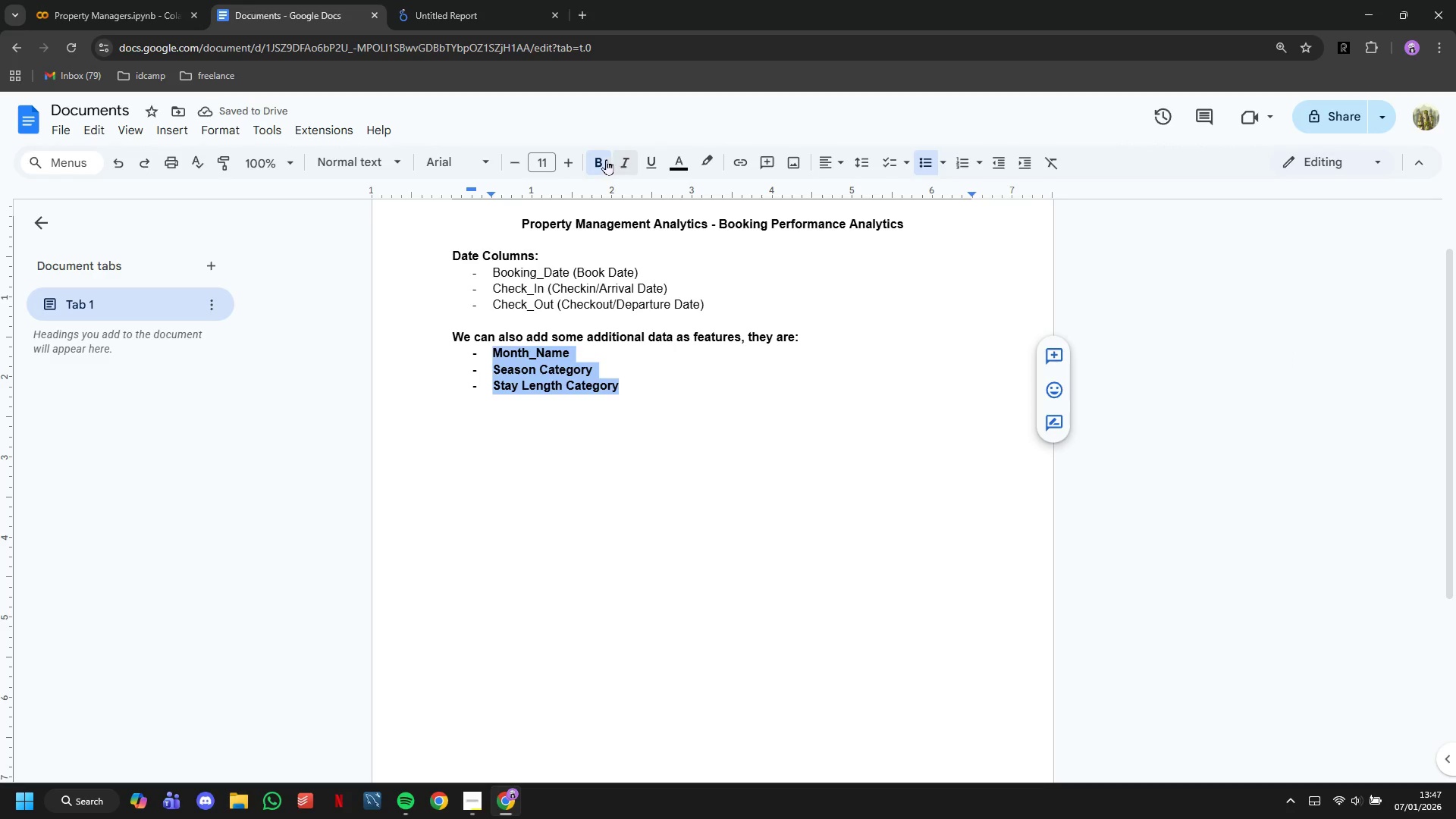 
left_click([604, 159])
 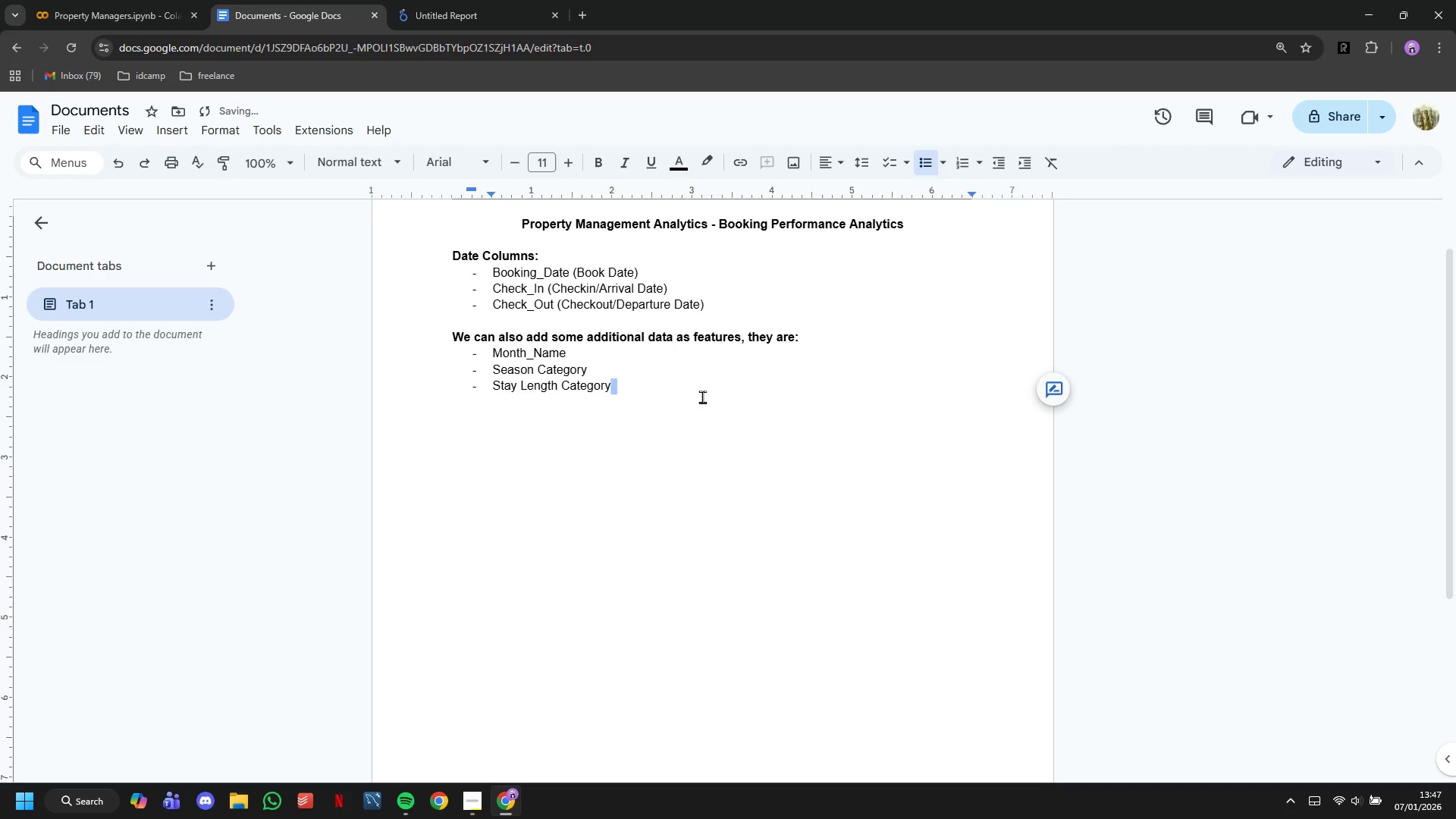 
key(Enter)
 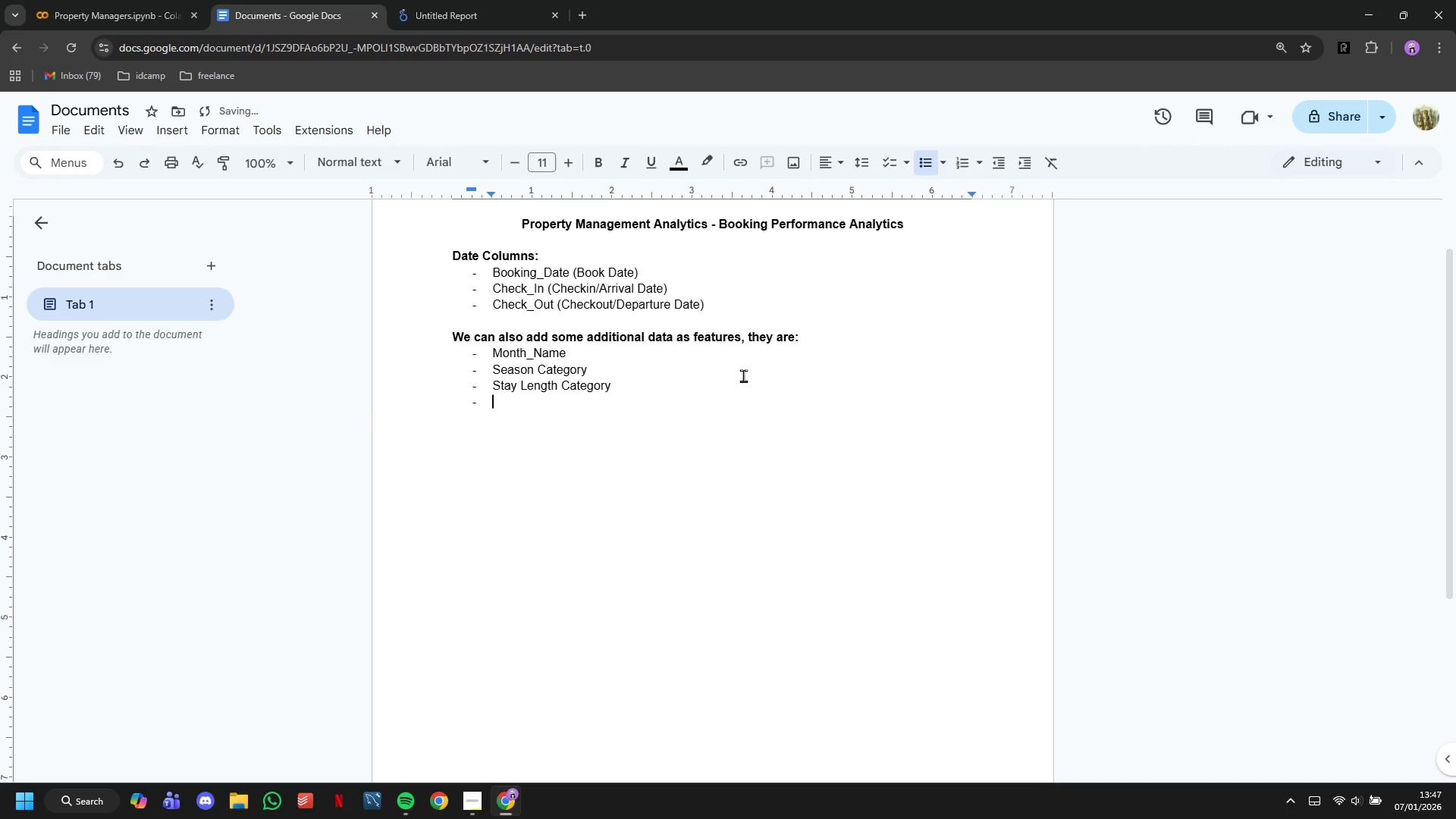 
key(Enter)
 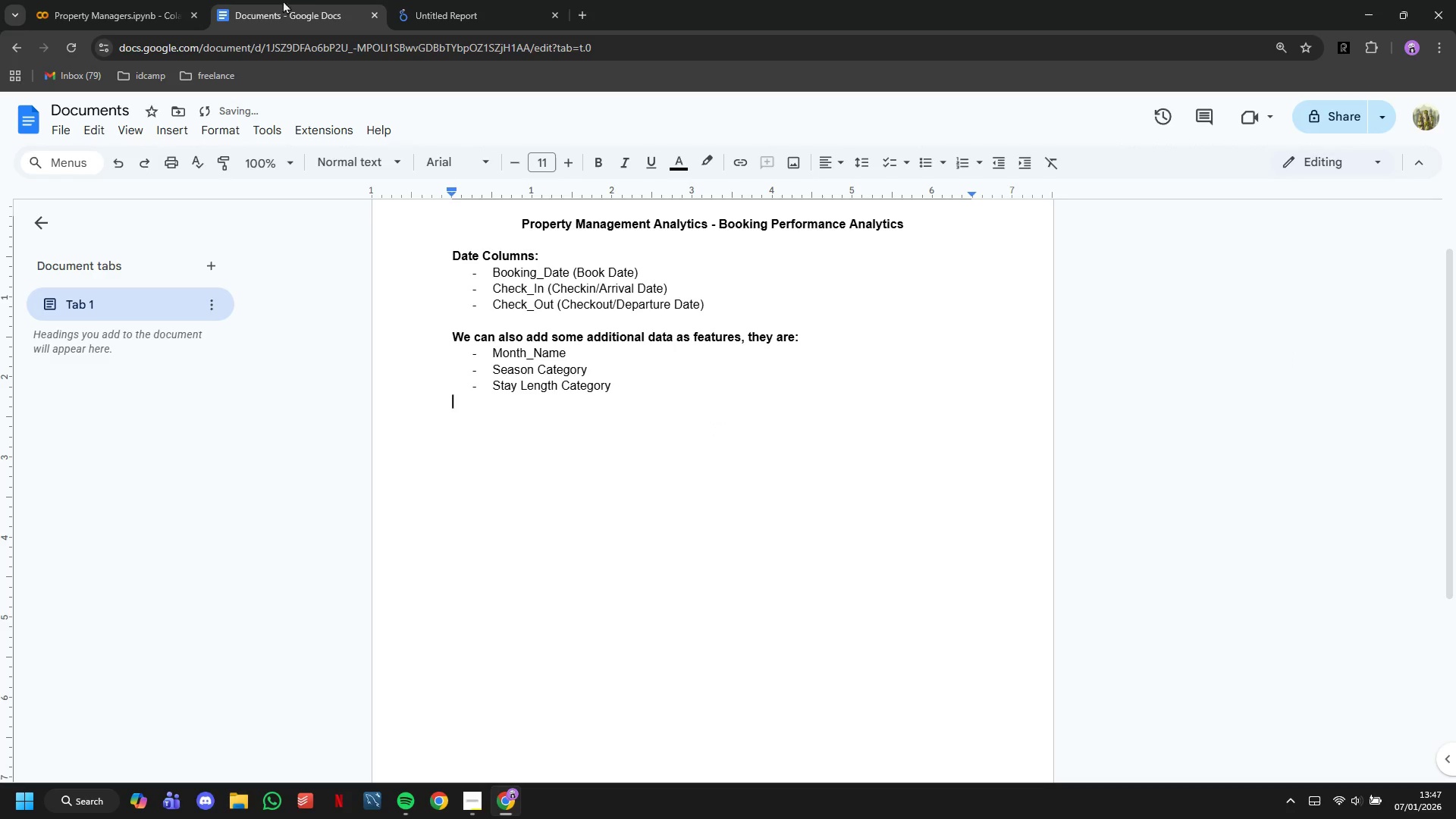 
left_click([170, 0])
 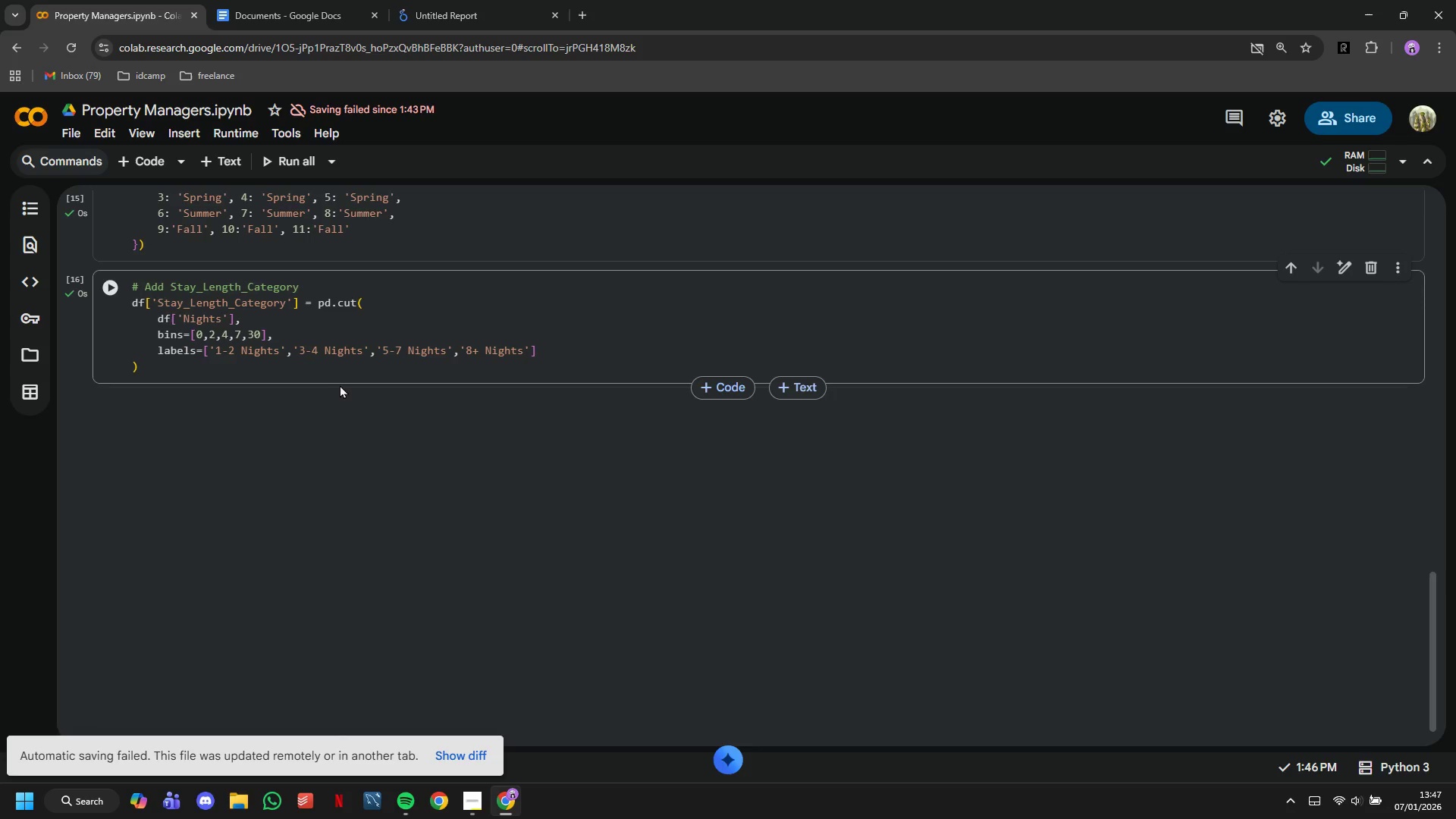 
left_click([139, 171])
 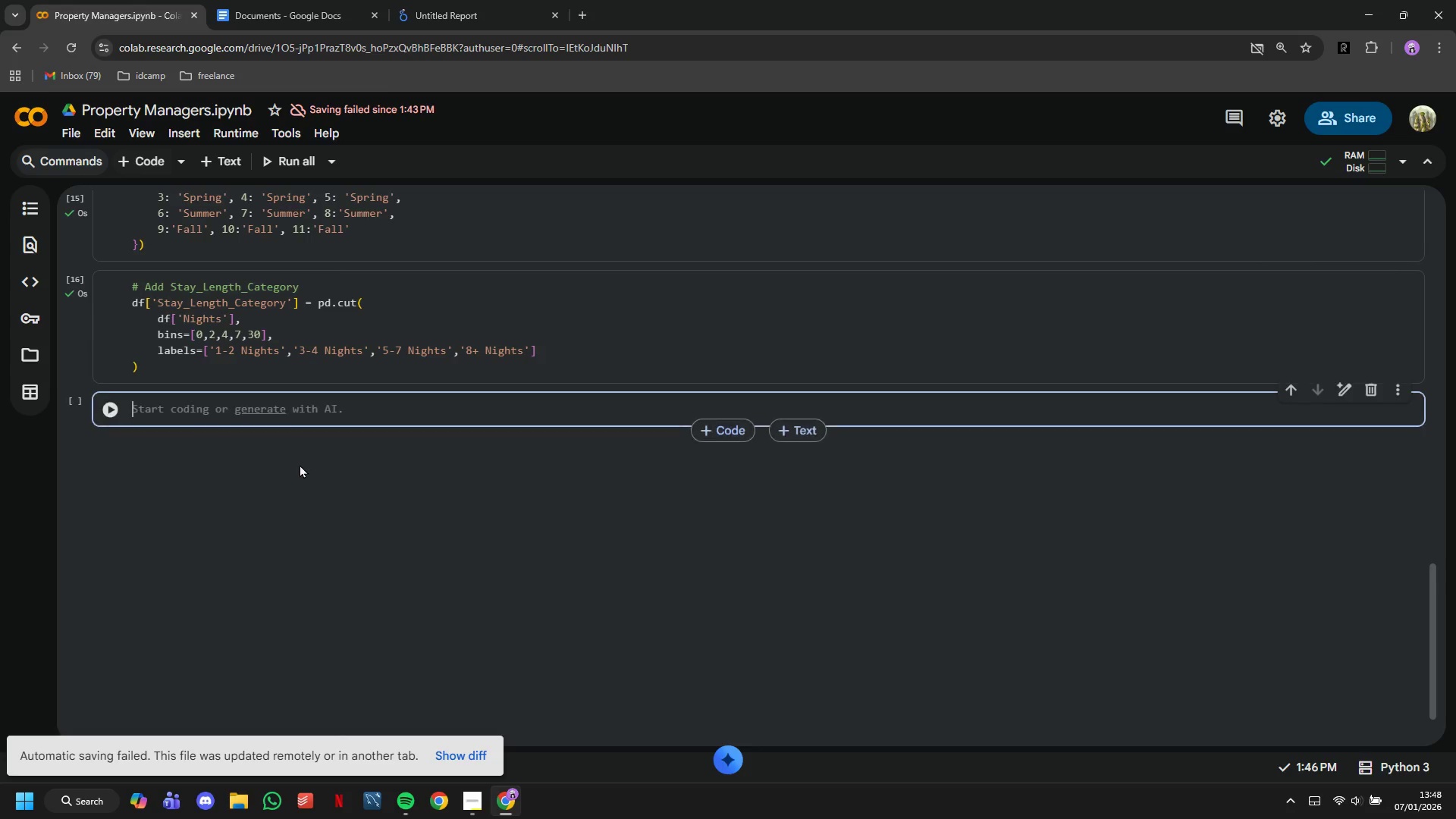 
type(# Add )
 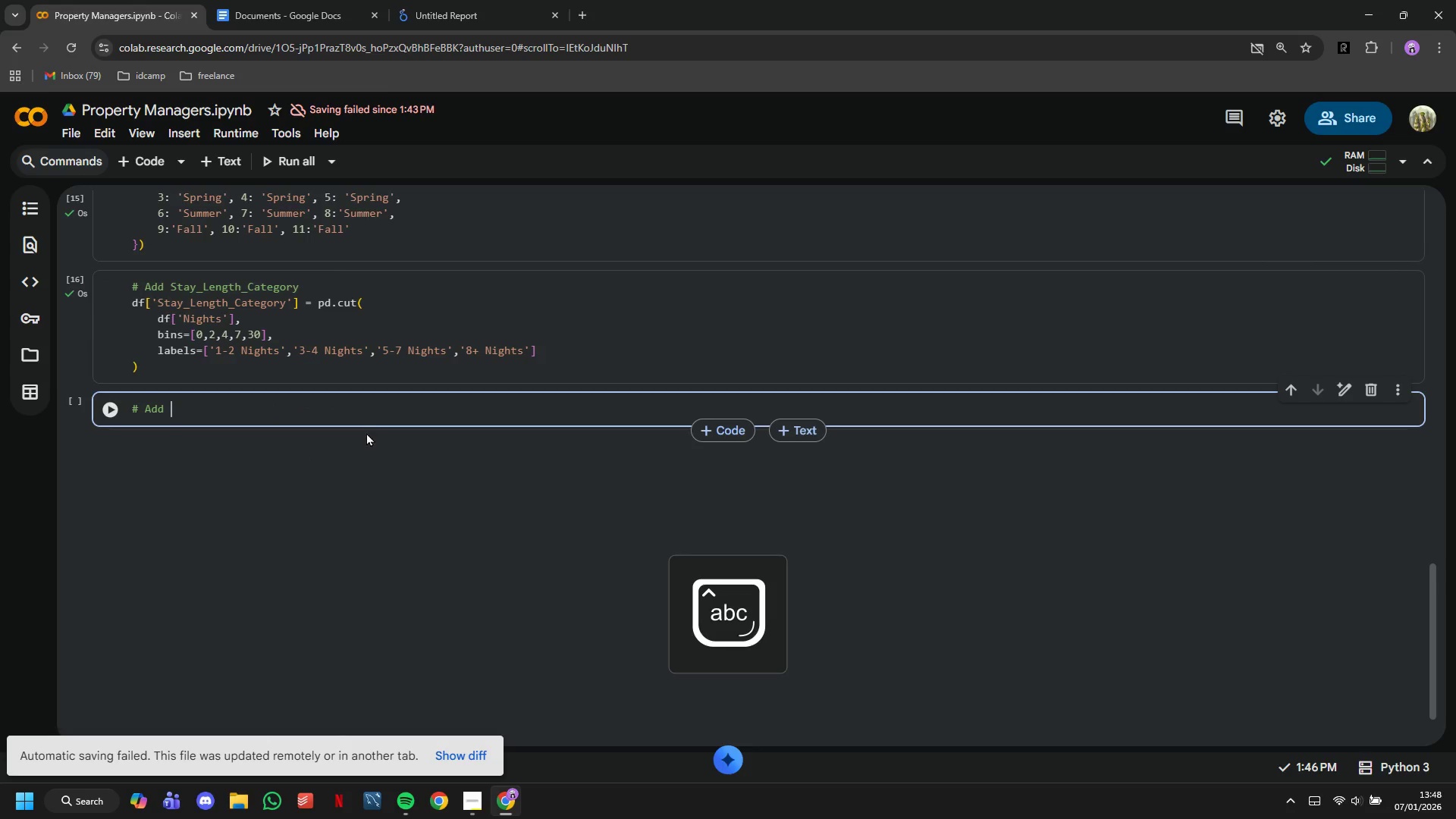 
type(Booking Window)
 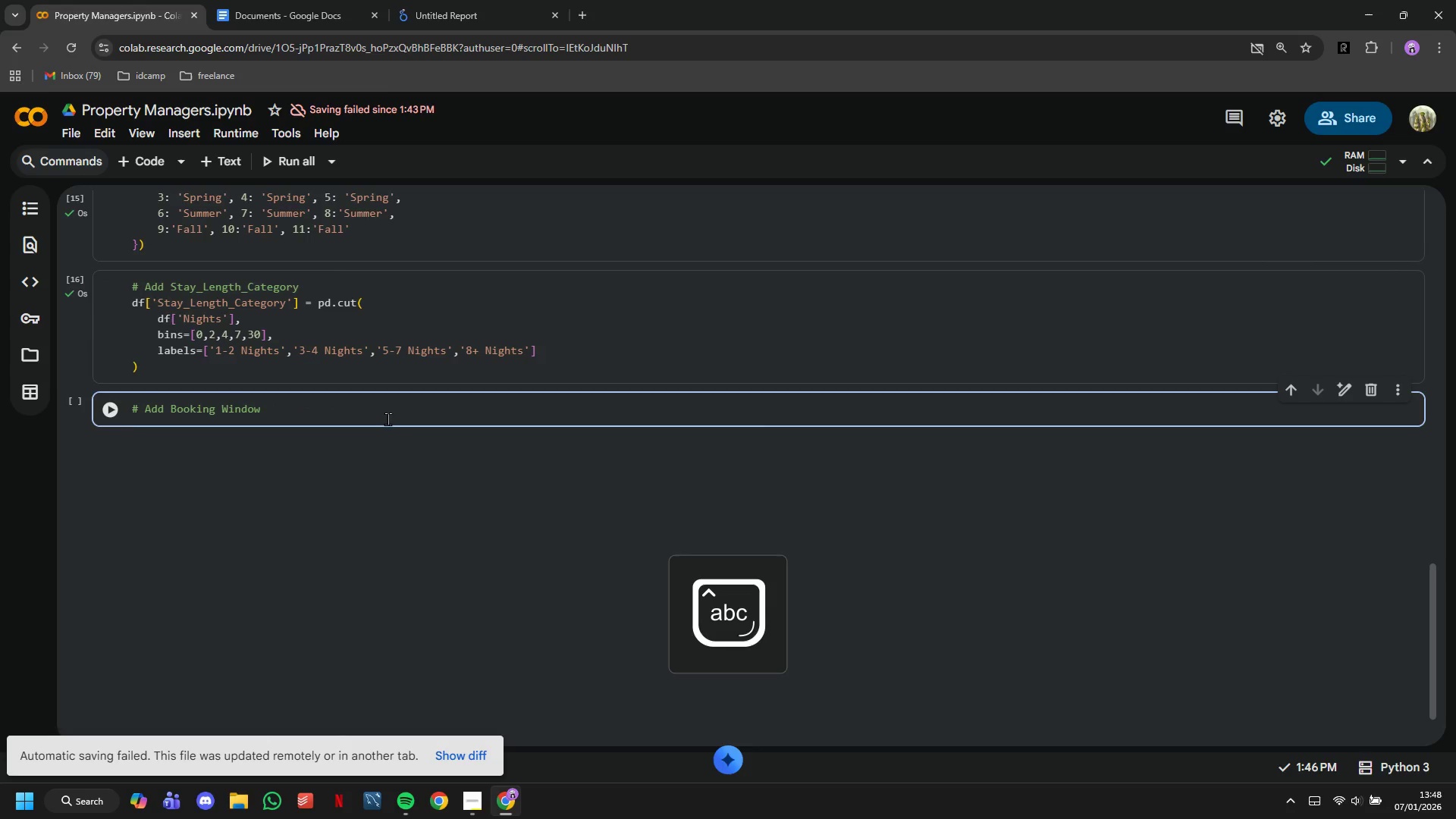 
key(Enter)
 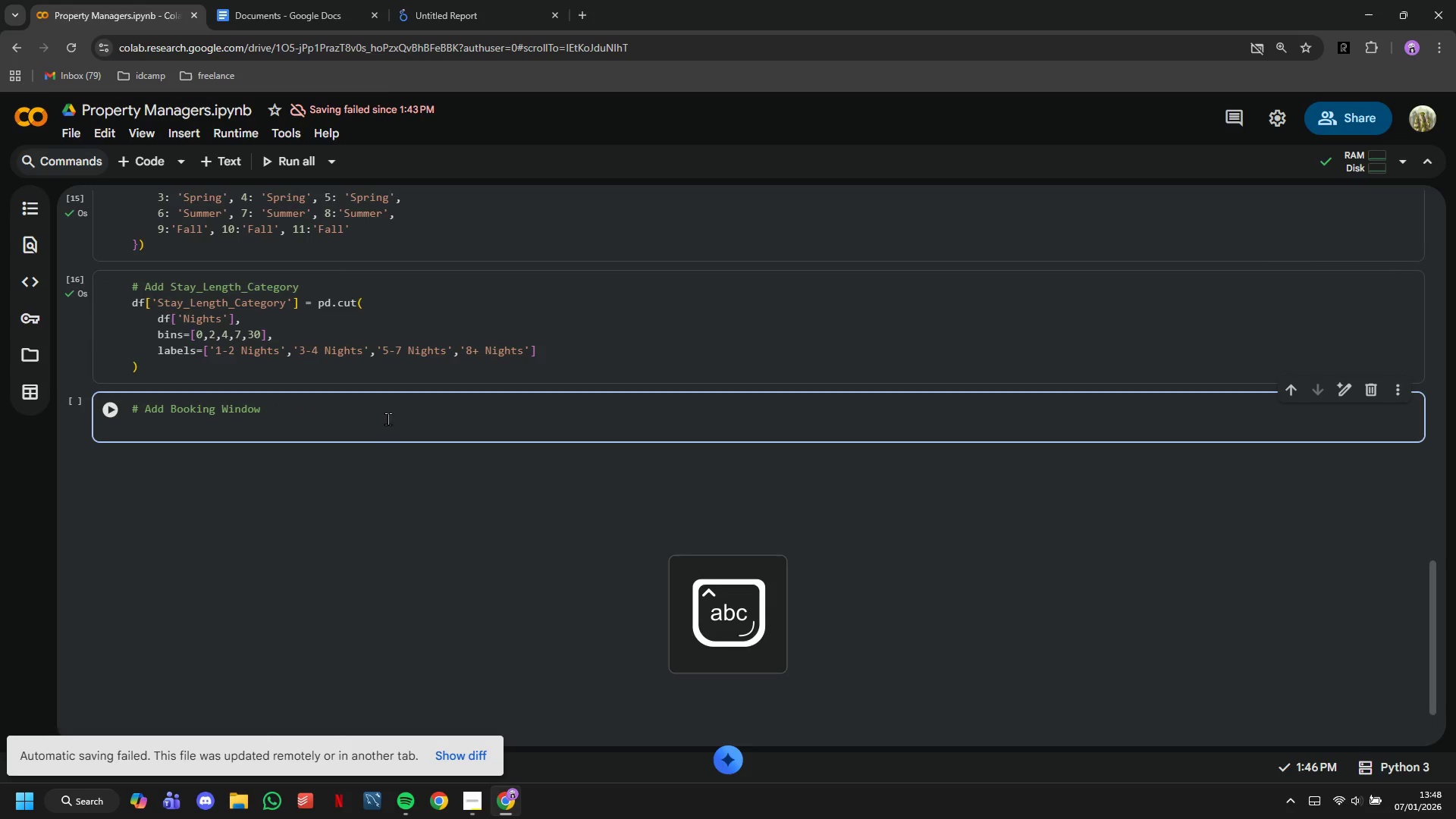 
type(df['Booking_Window)
 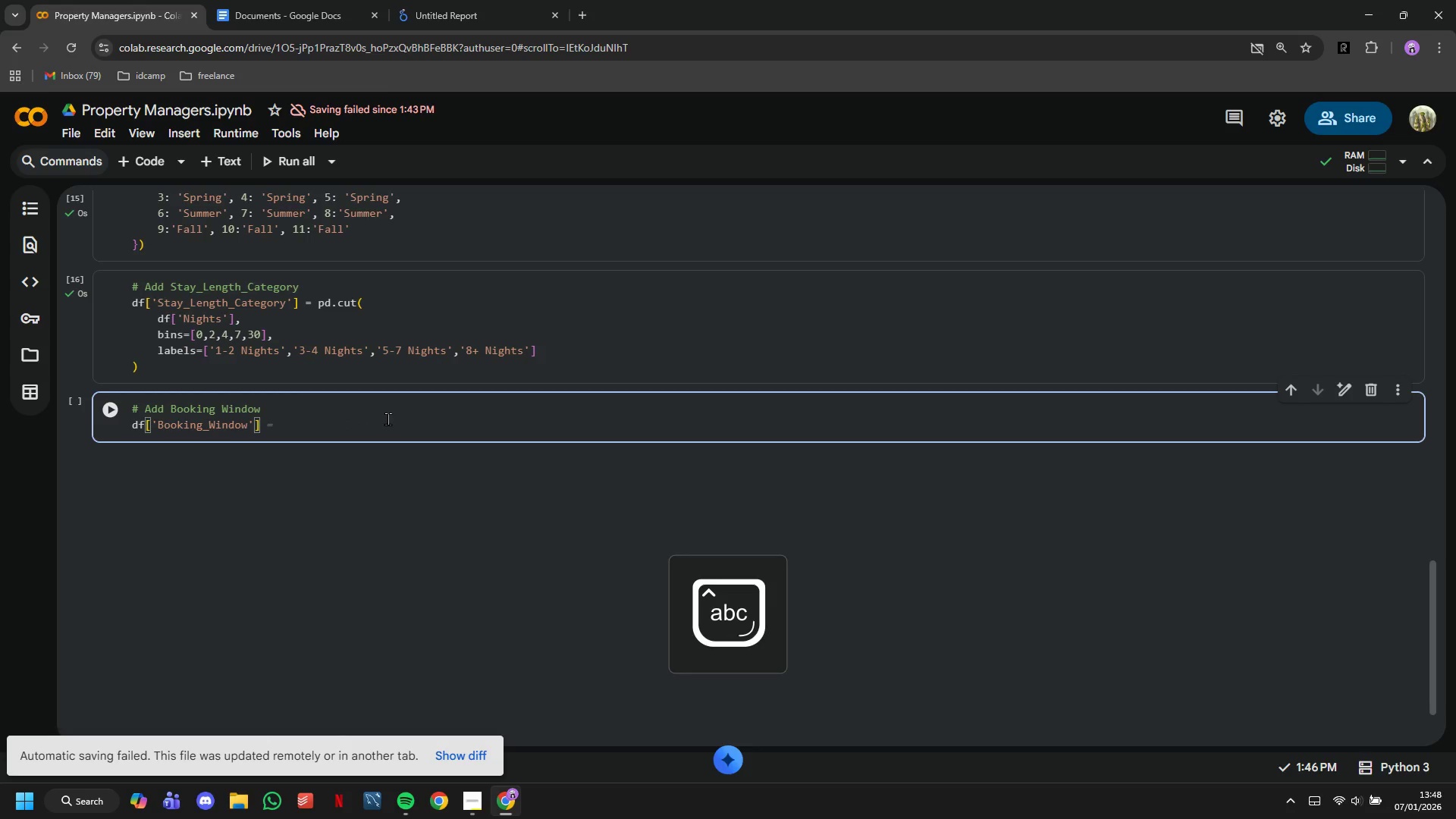 
key(ArrowRight)
 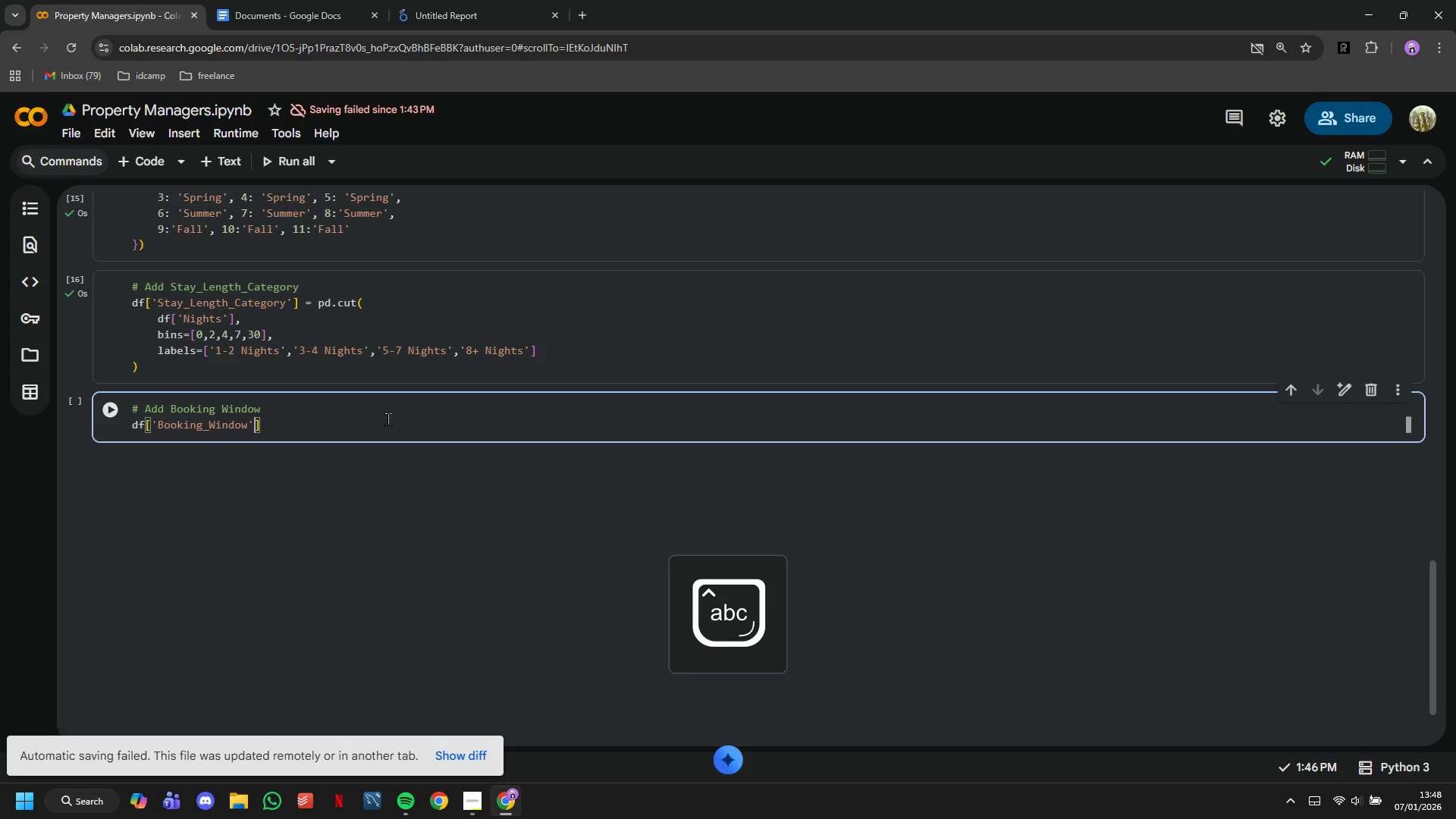 
key(ArrowRight)
 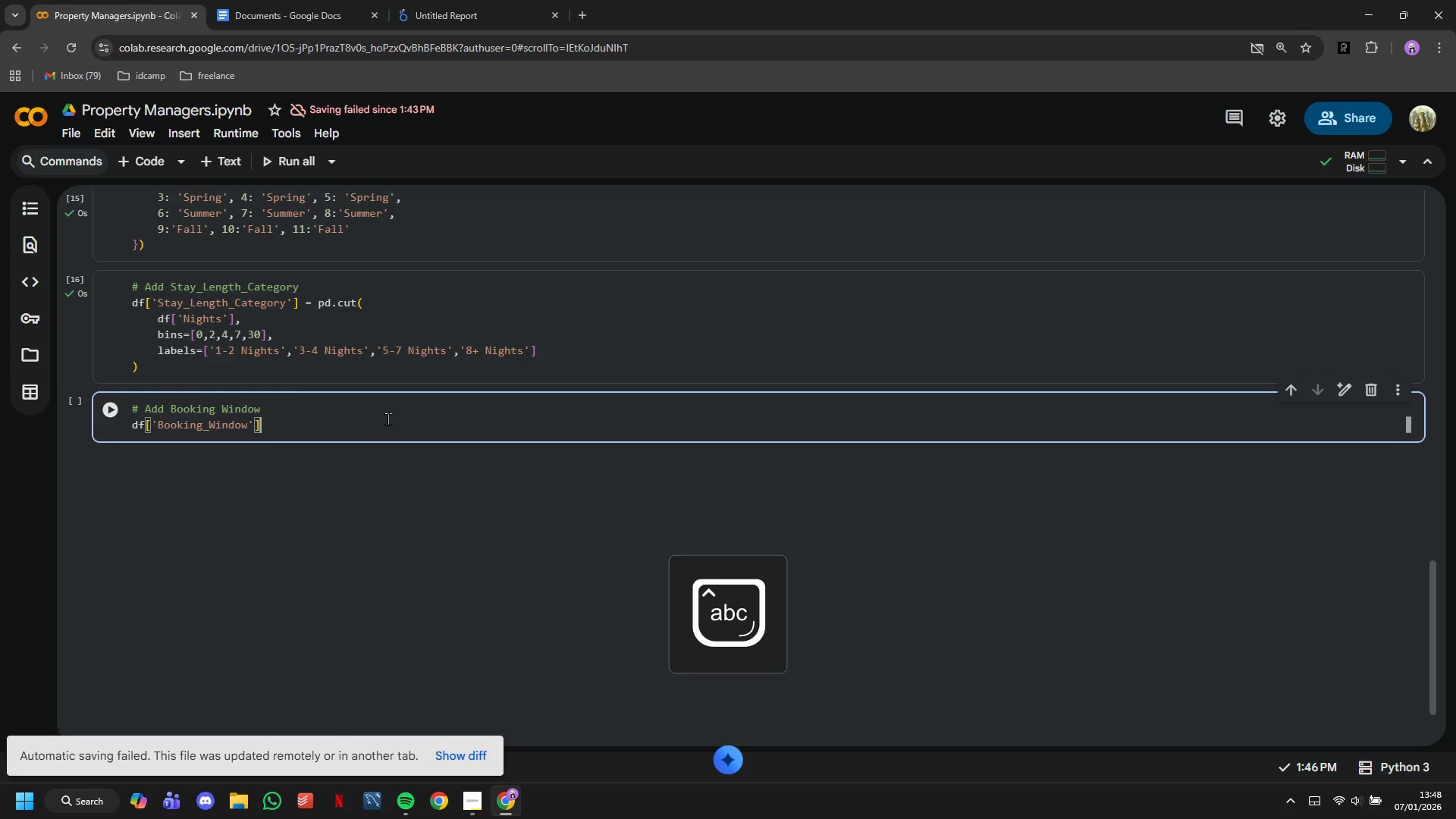 
key(ArrowRight)
 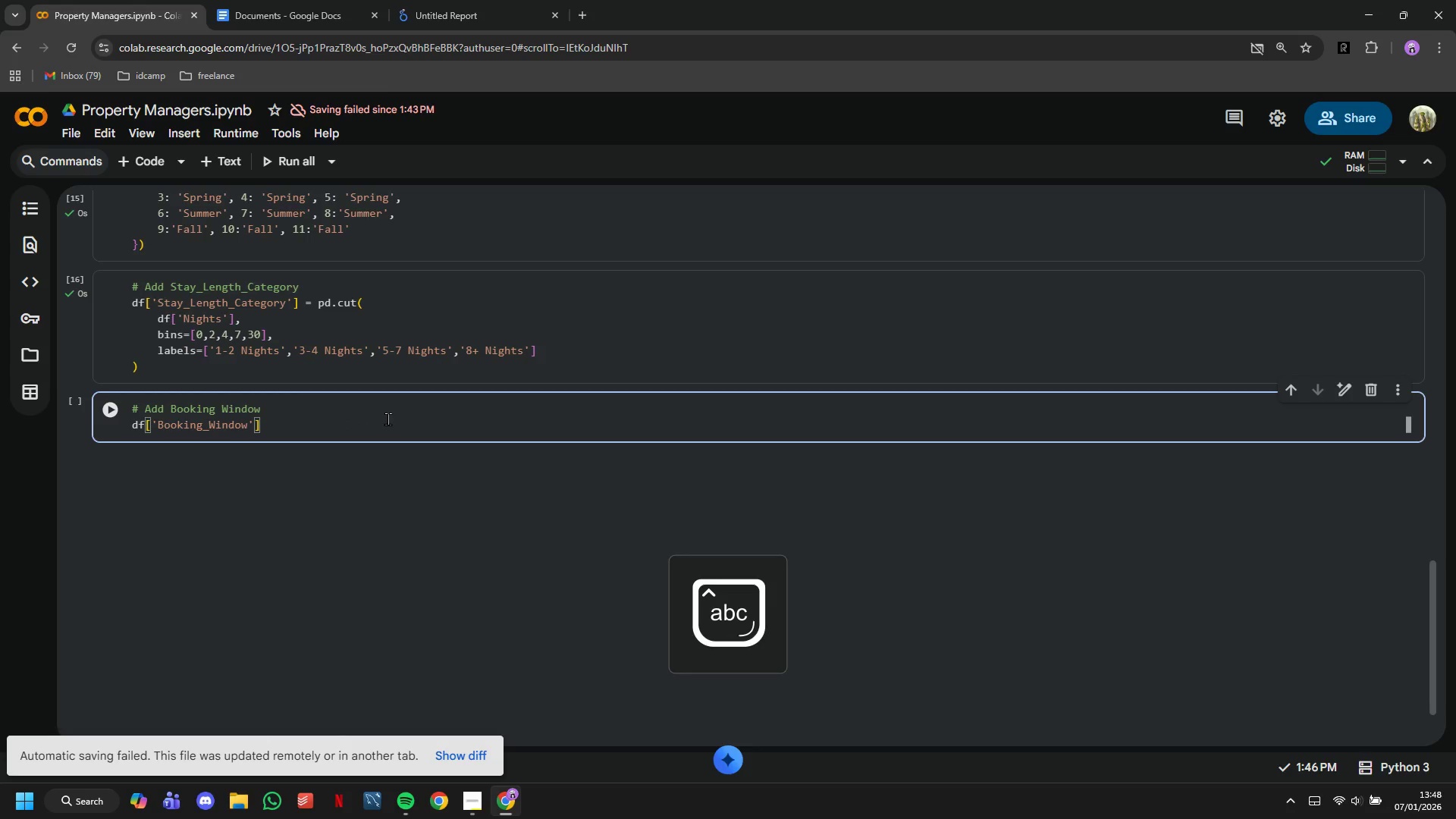 
type( = pd.ci)
key(Backspace)
type(ut)
 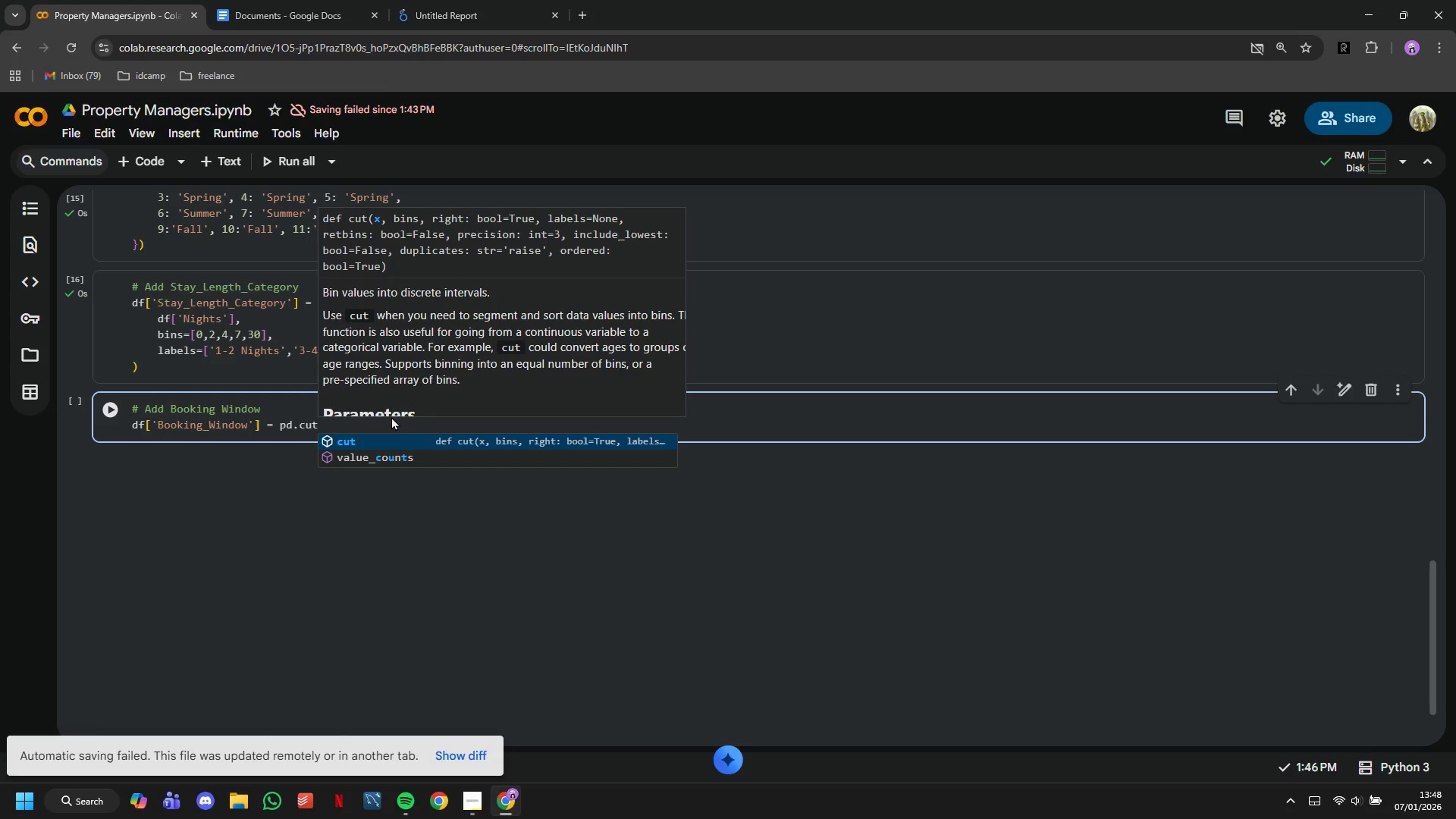 
wait(31.55)
 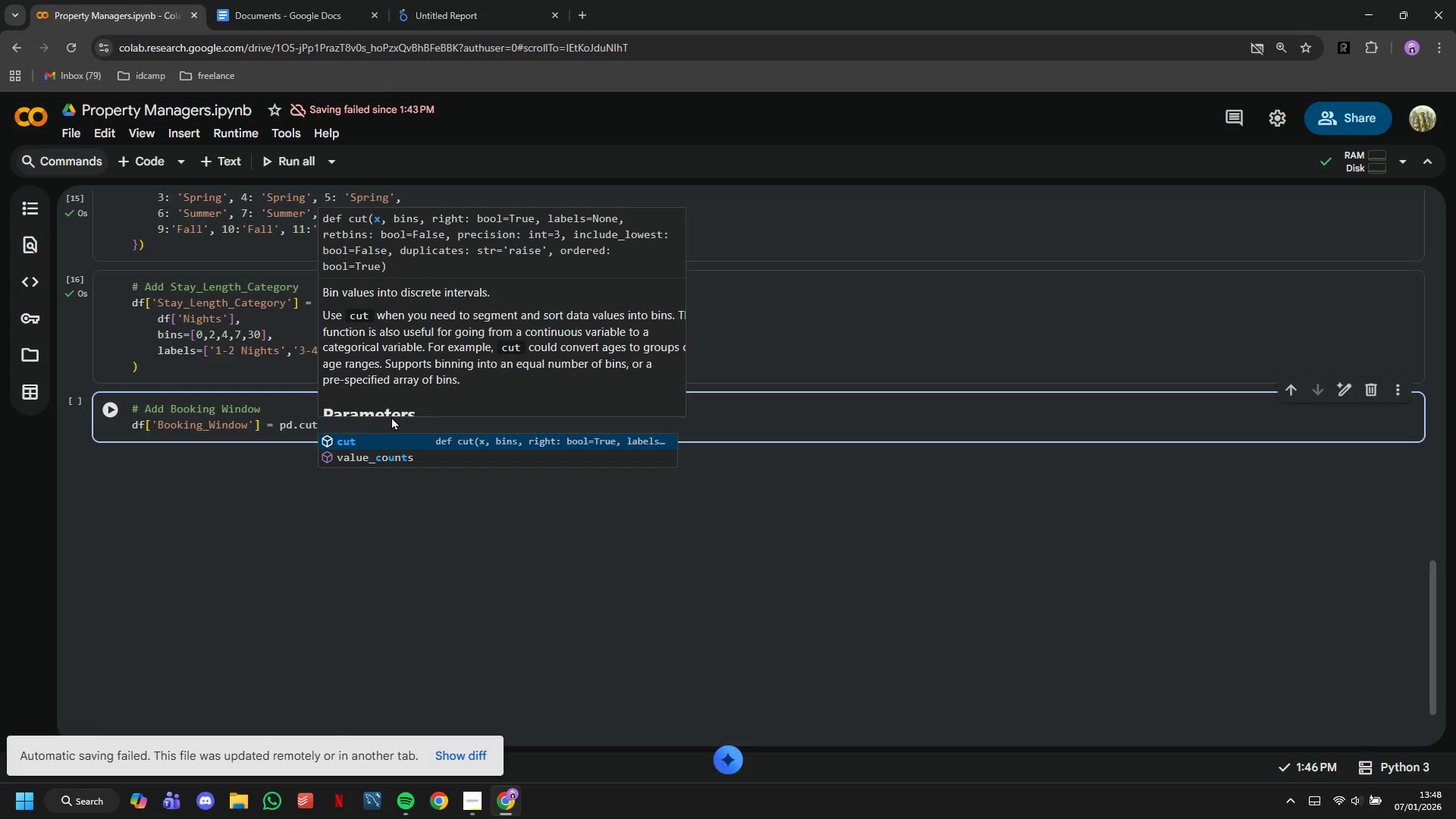 
left_click([306, 421])
 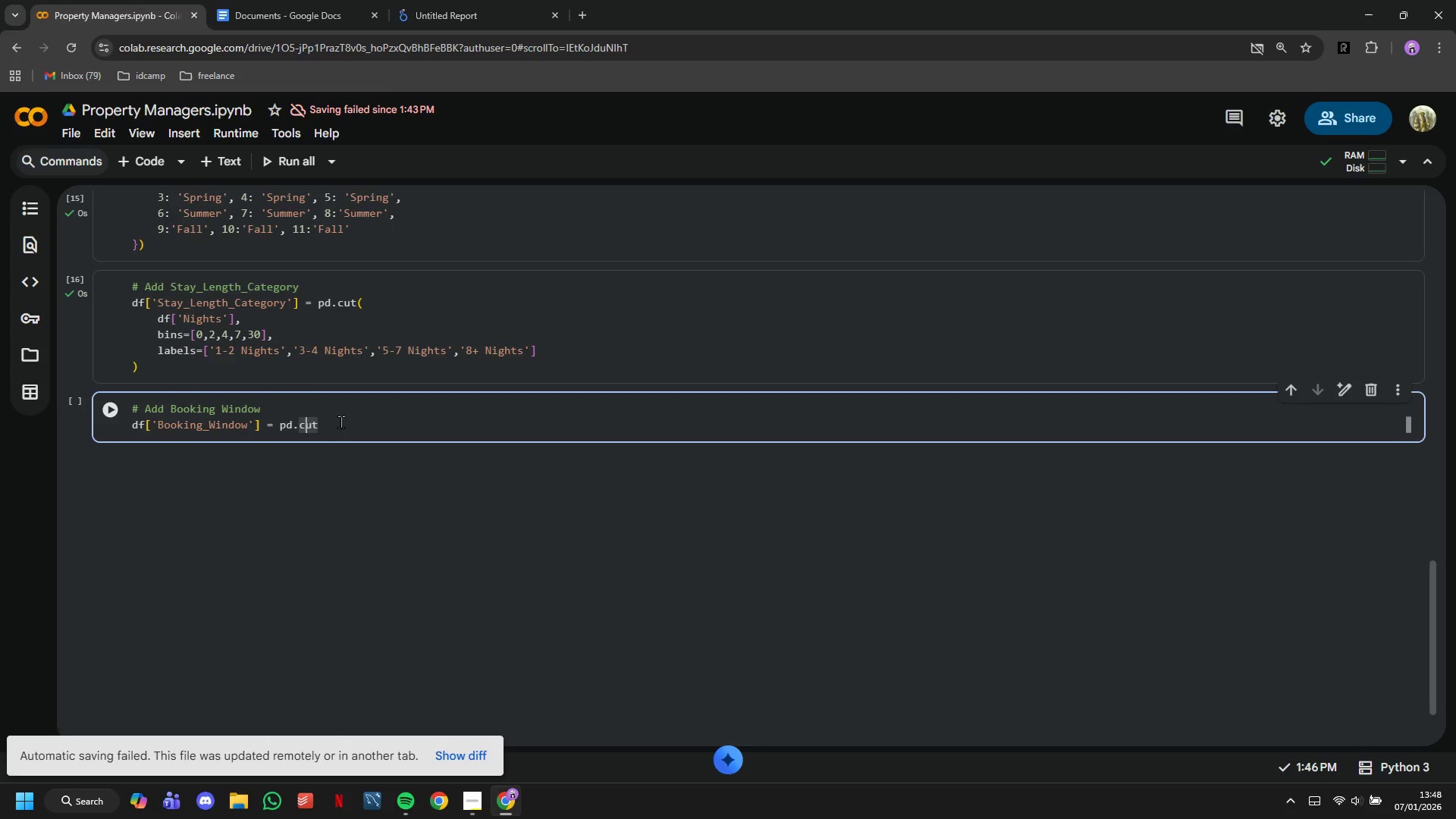 
left_click([341, 422])
 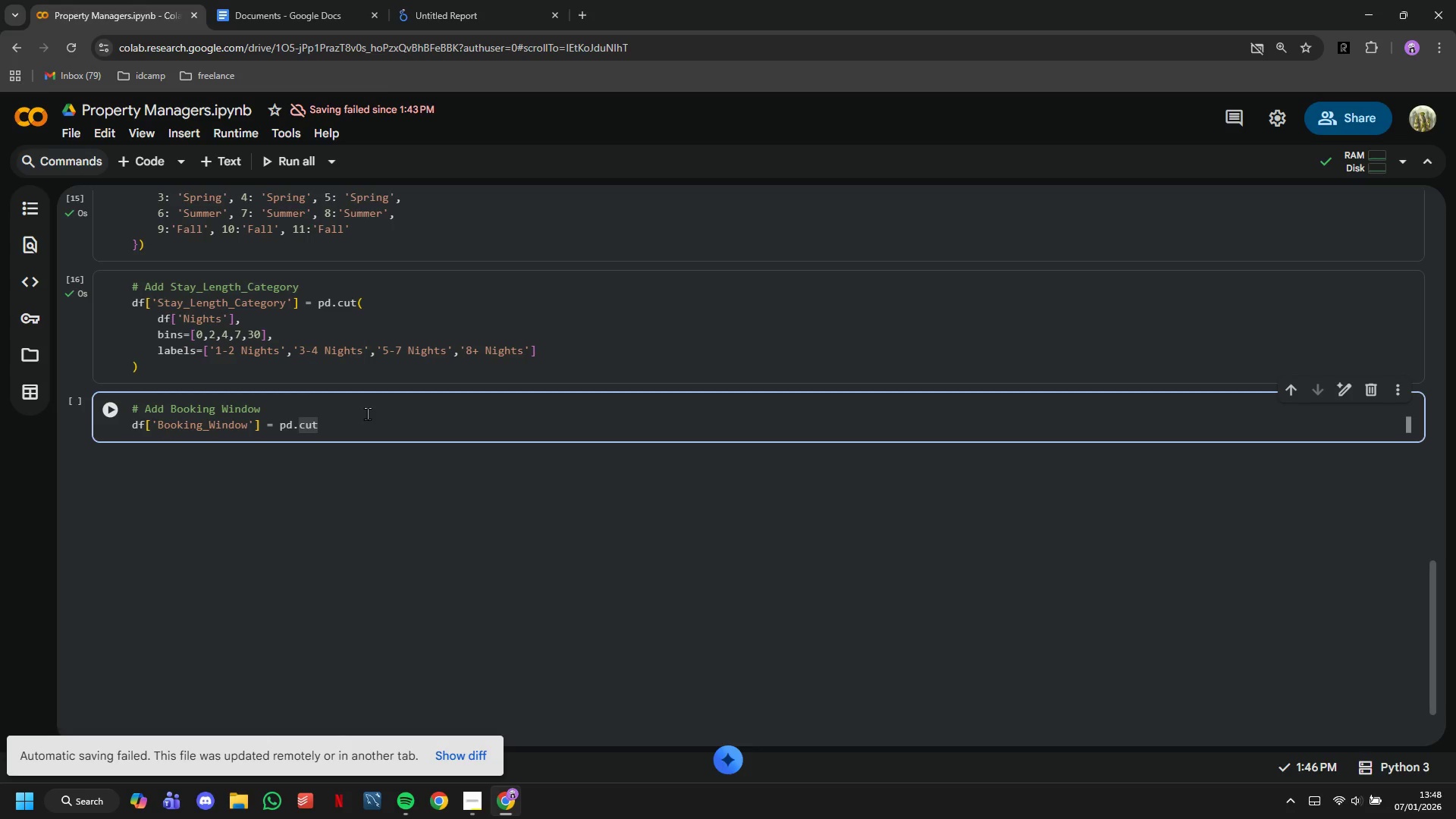 
key(Shift+9)
 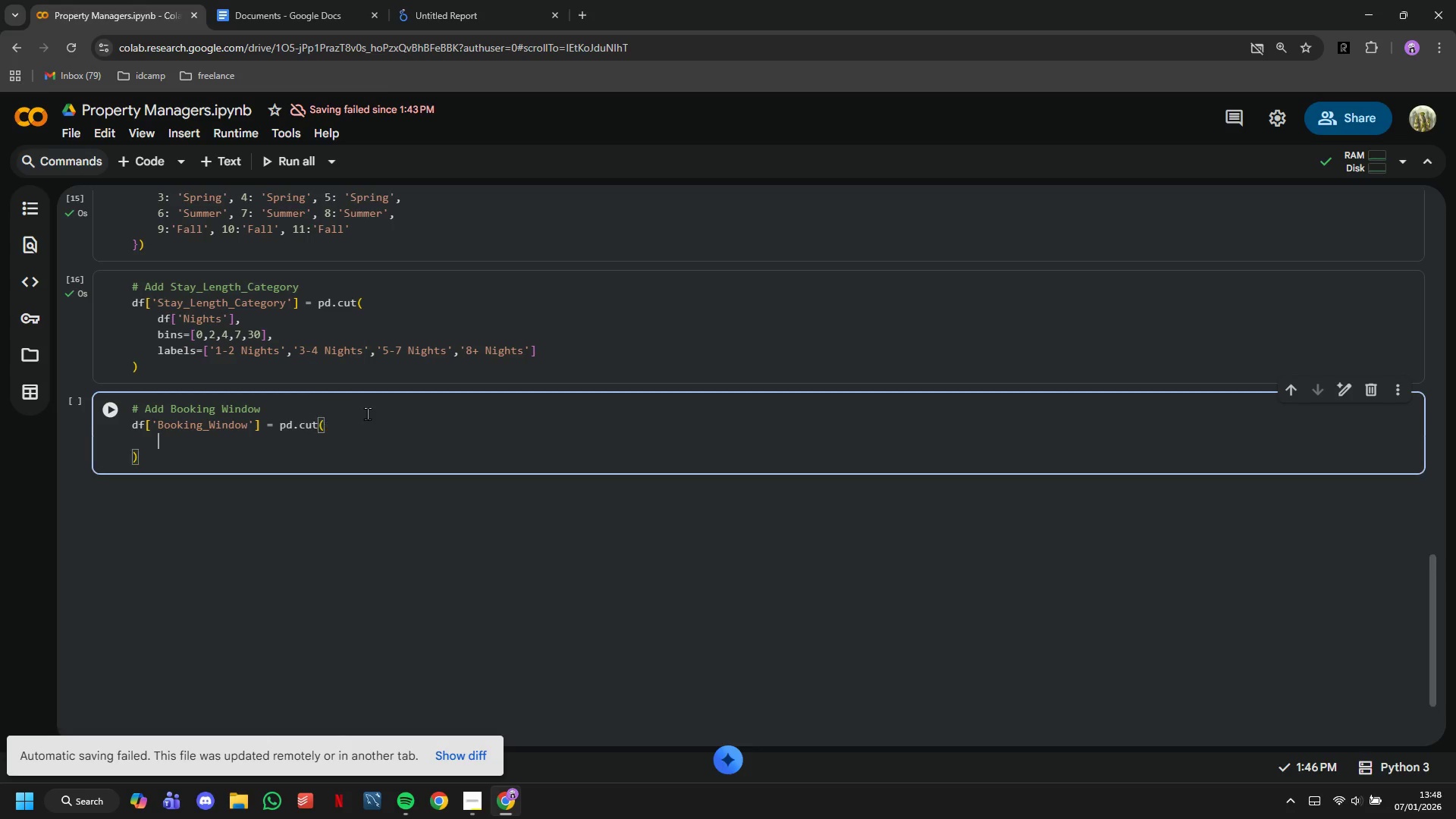 
key(Enter)
 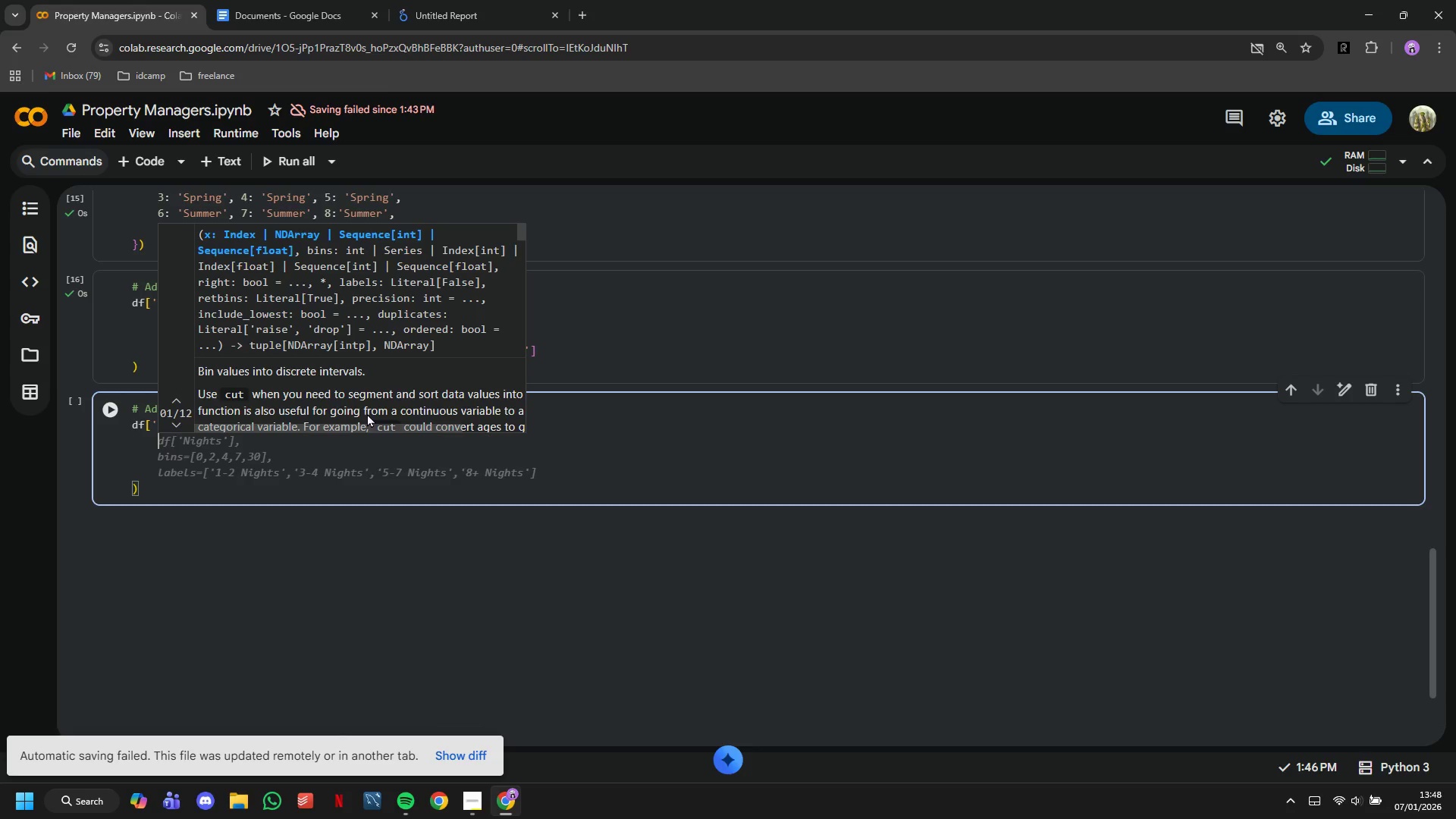 
type(df['Lead_Time_Dats)
key(Backspace)
key(Backspace)
type(ys)
 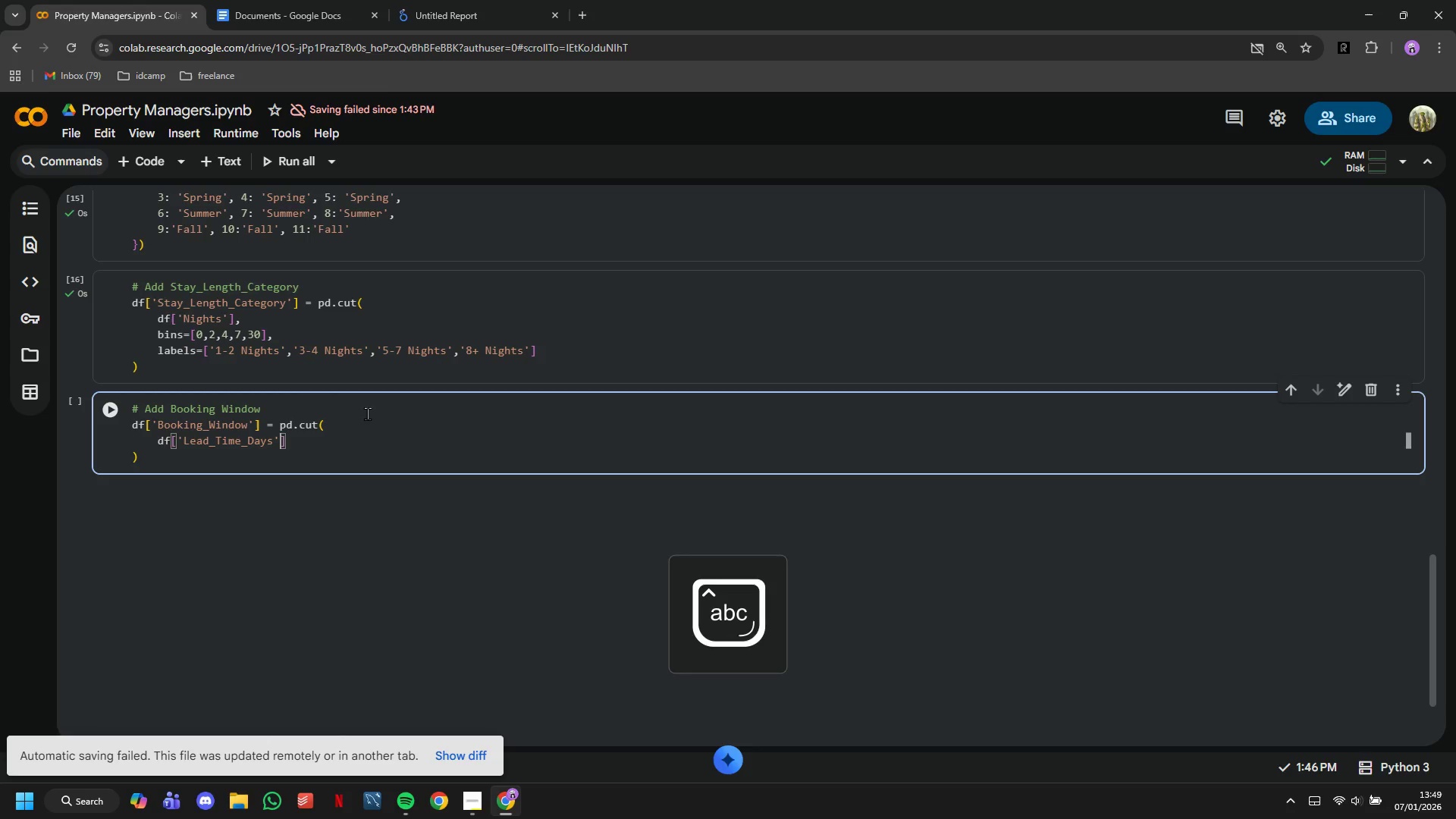 
 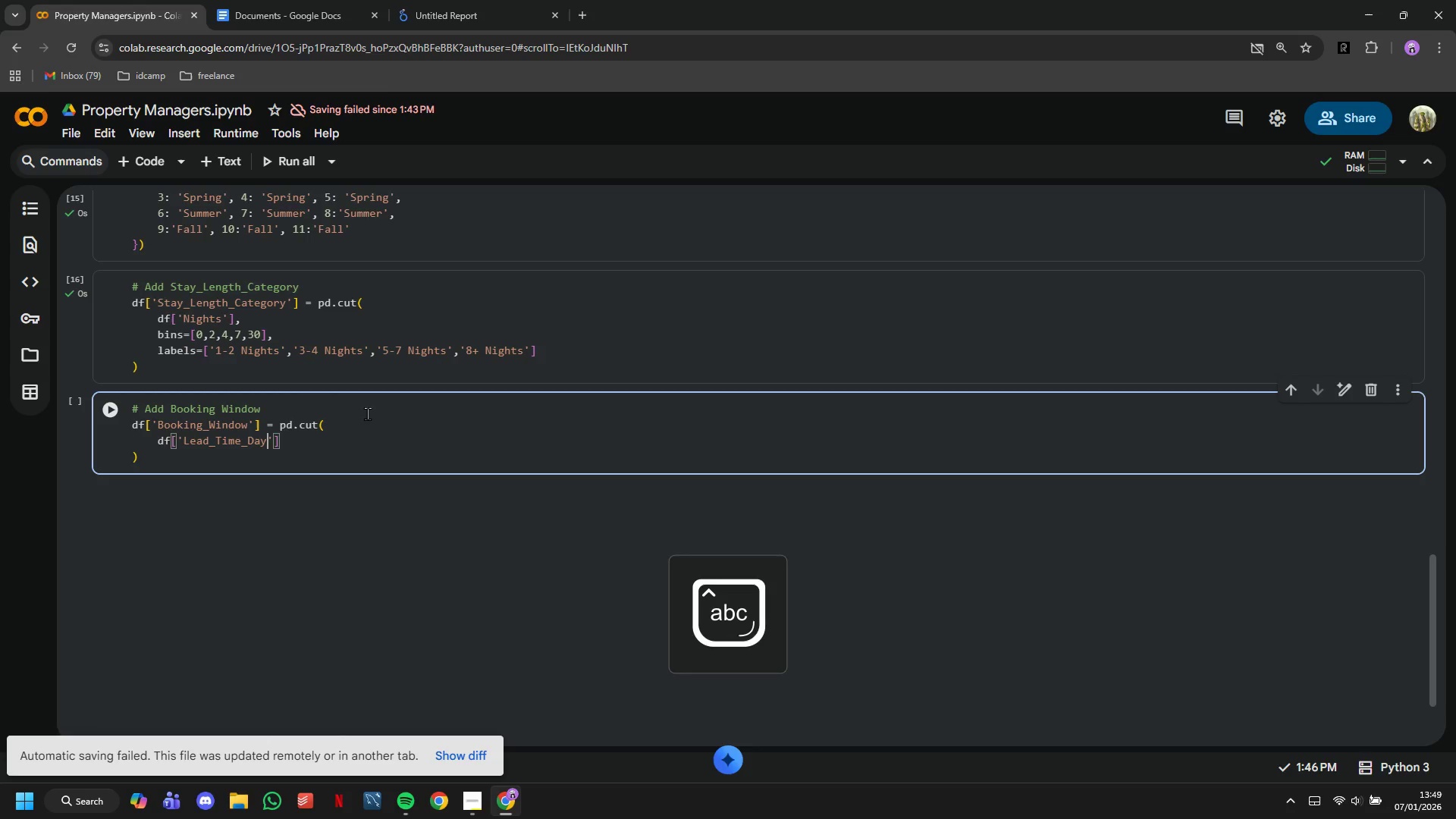 
key(ArrowRight)
 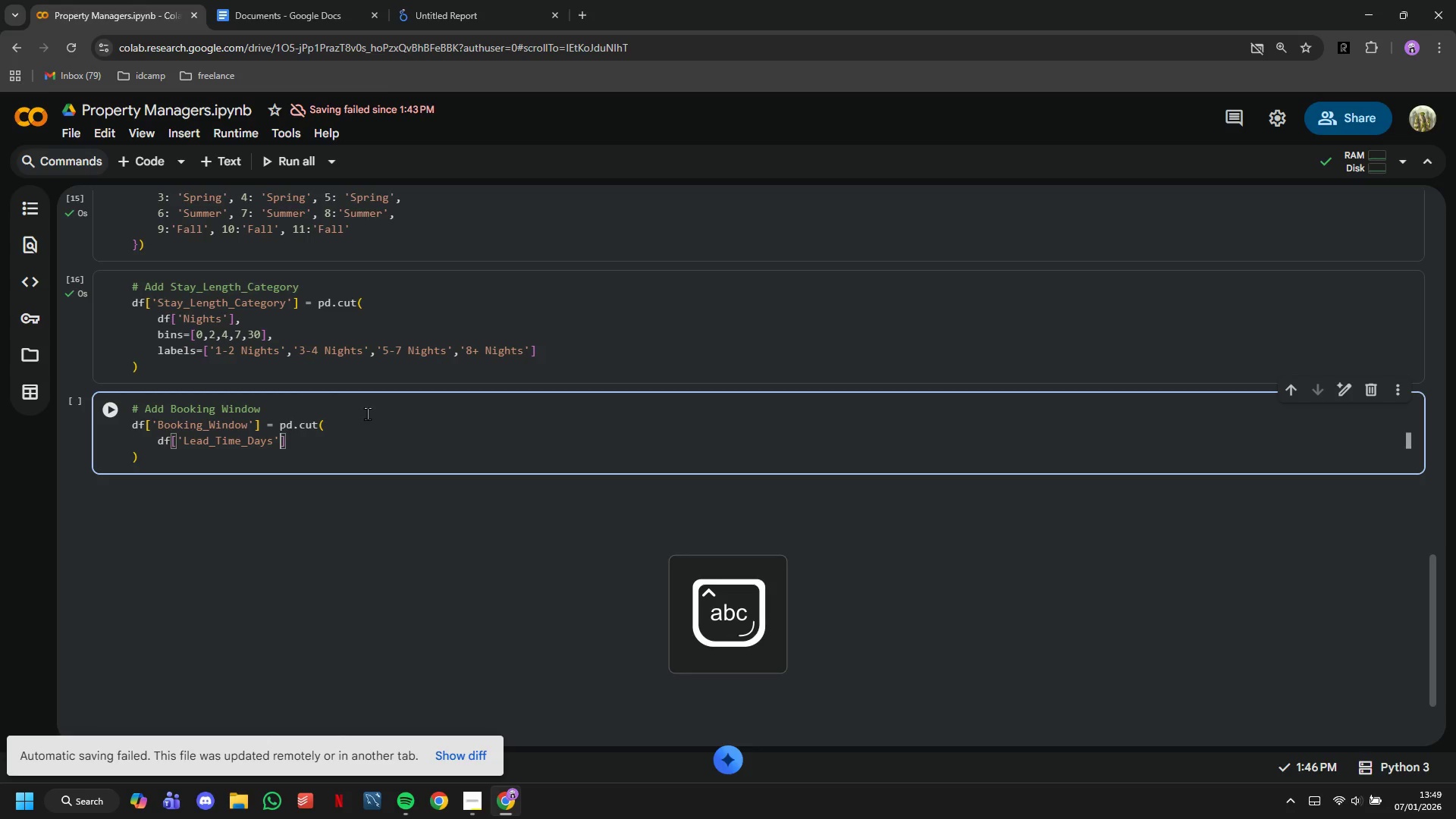 
key(ArrowRight)
 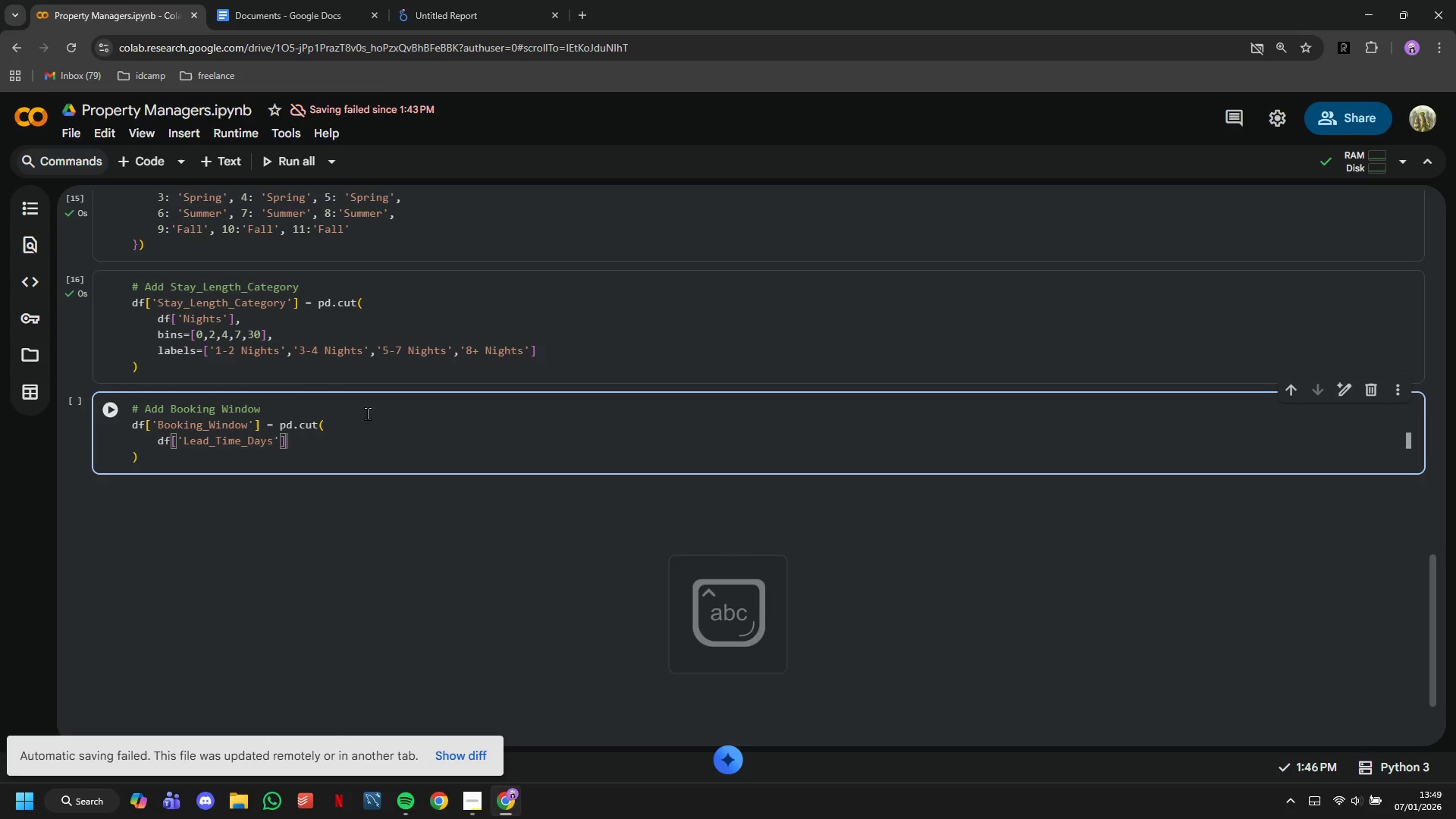 
key(Comma)
 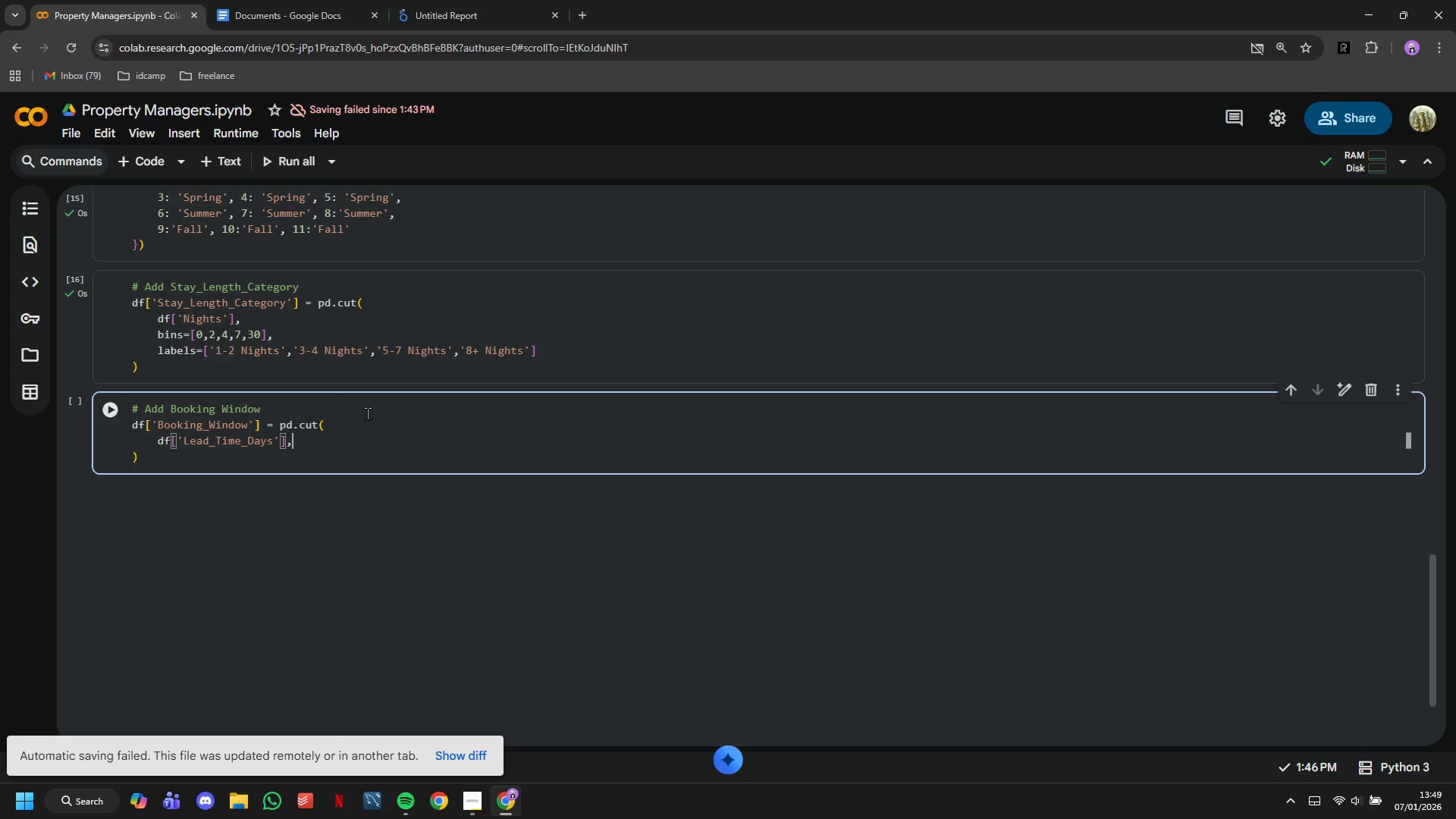 
key(Enter)
 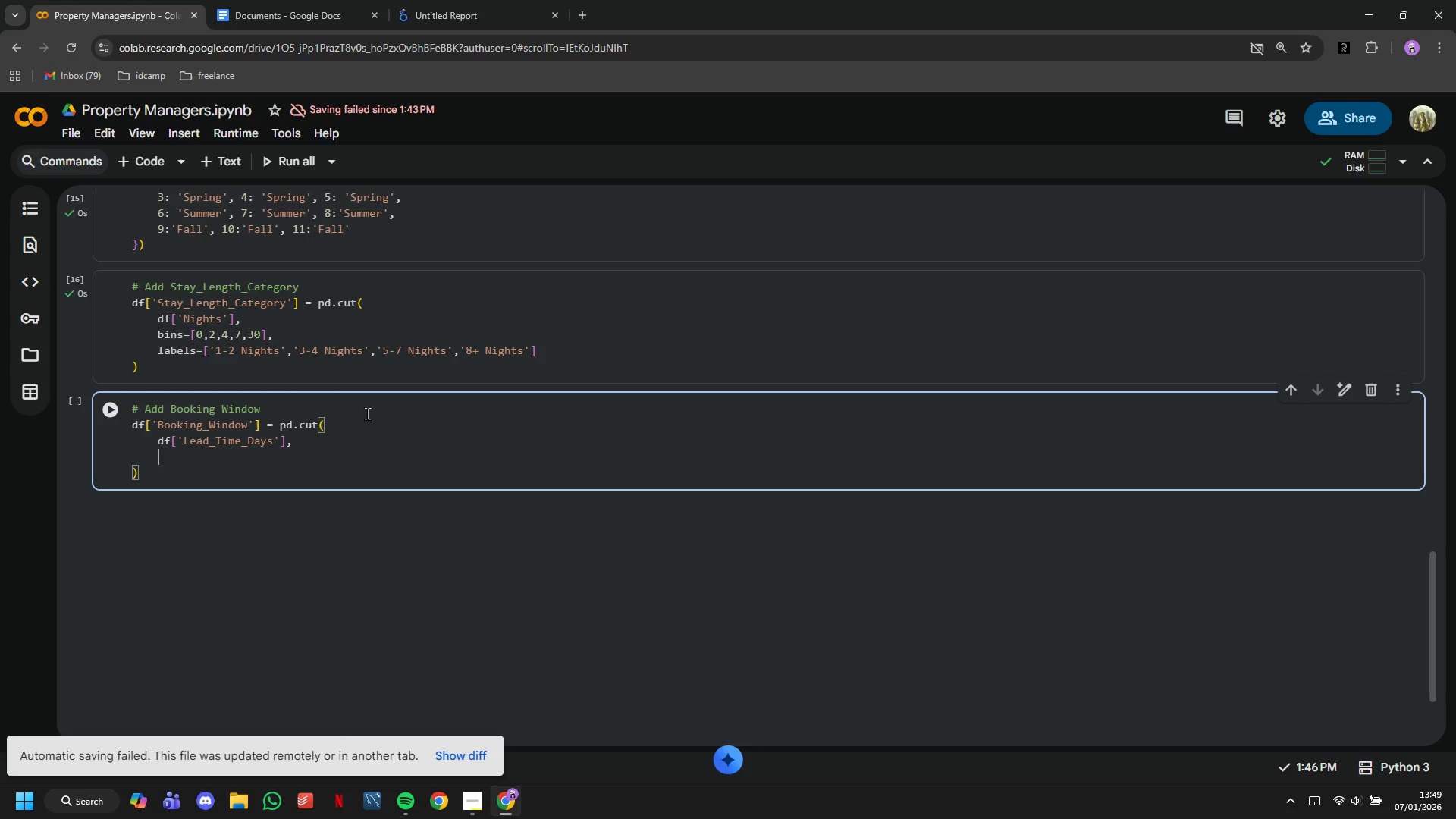 
type(bins=)
 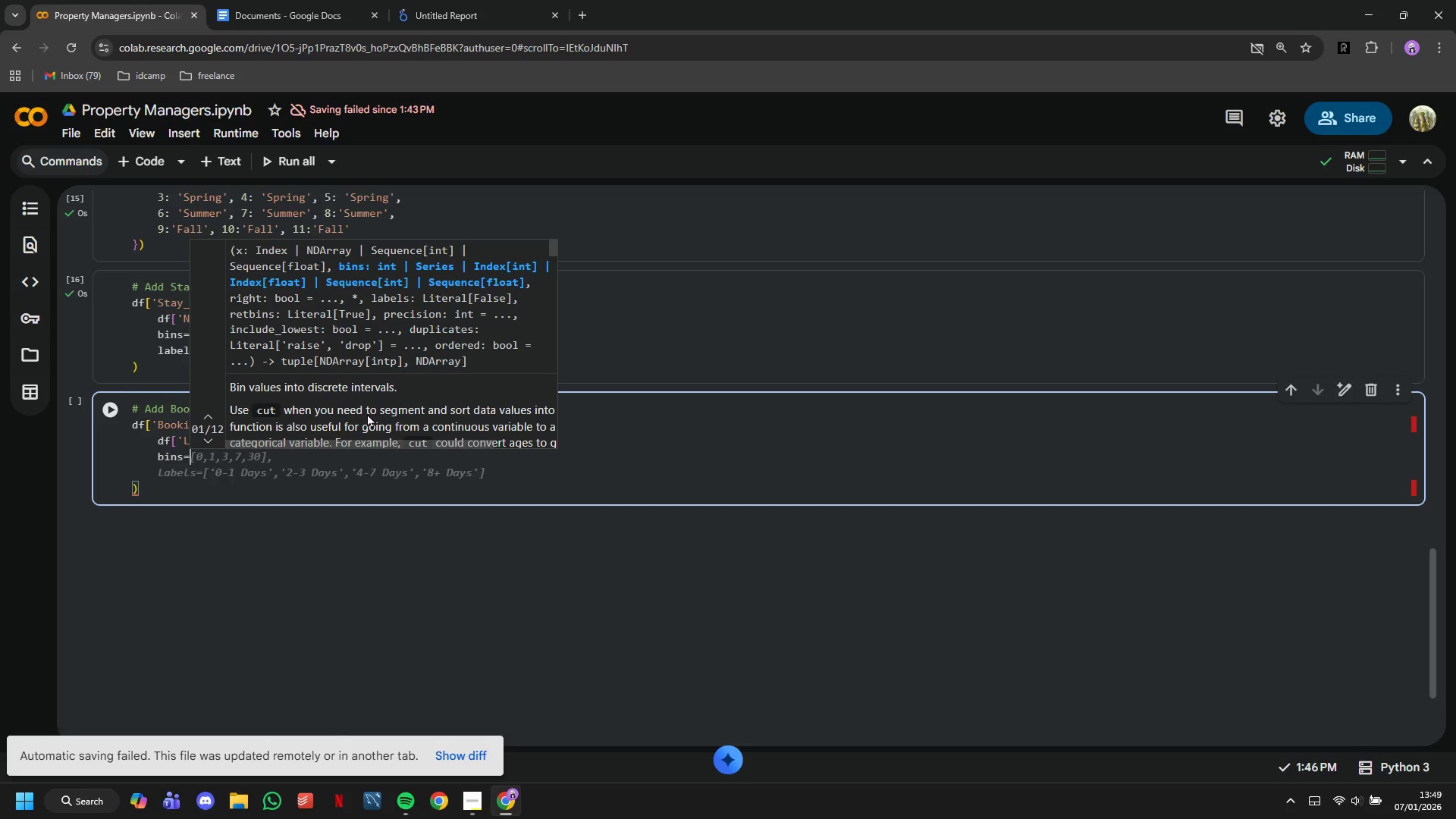 
type([0,7,30,60,365)
 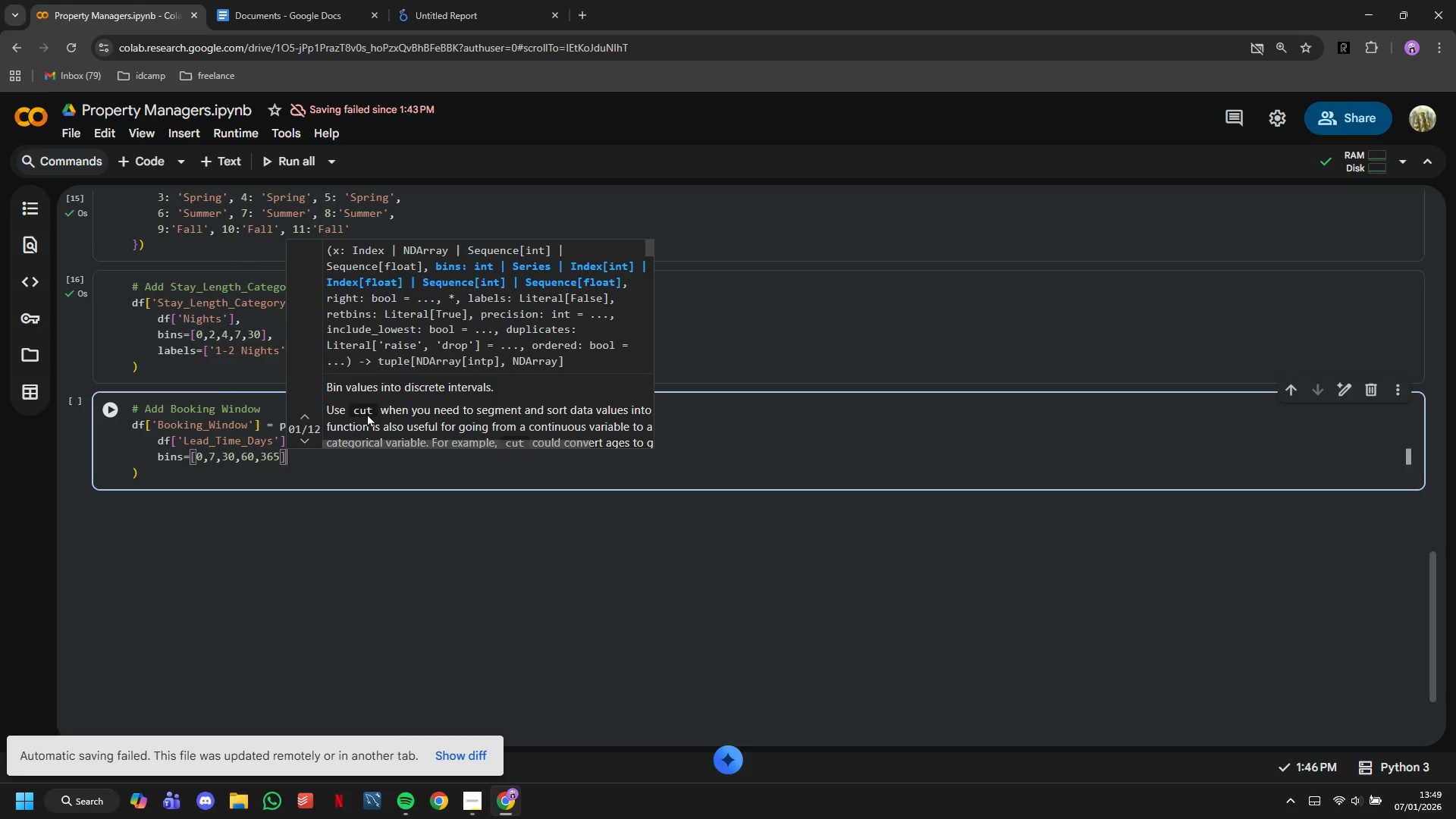 
key(ArrowRight)
 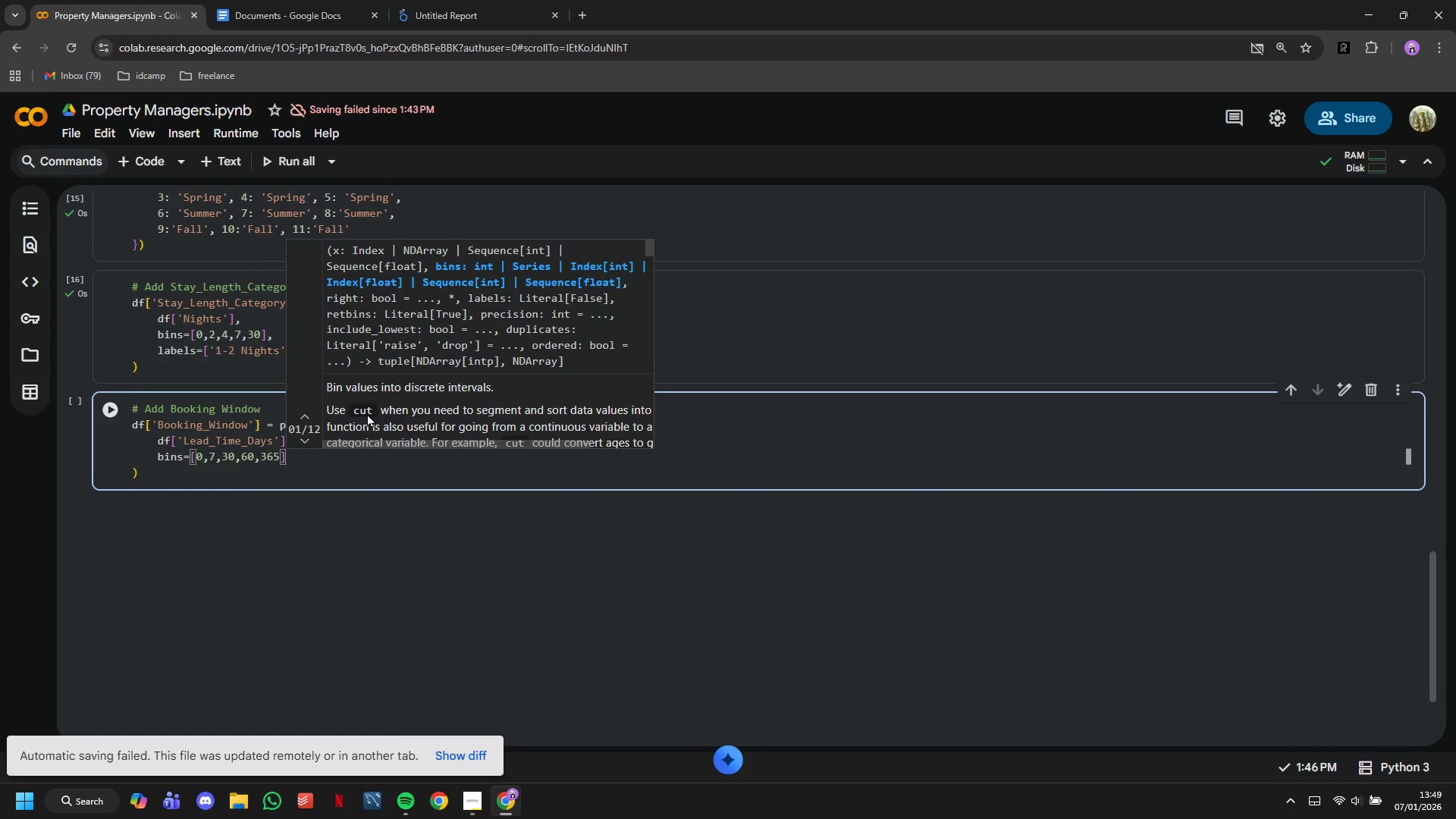 
key(ArrowRight)
 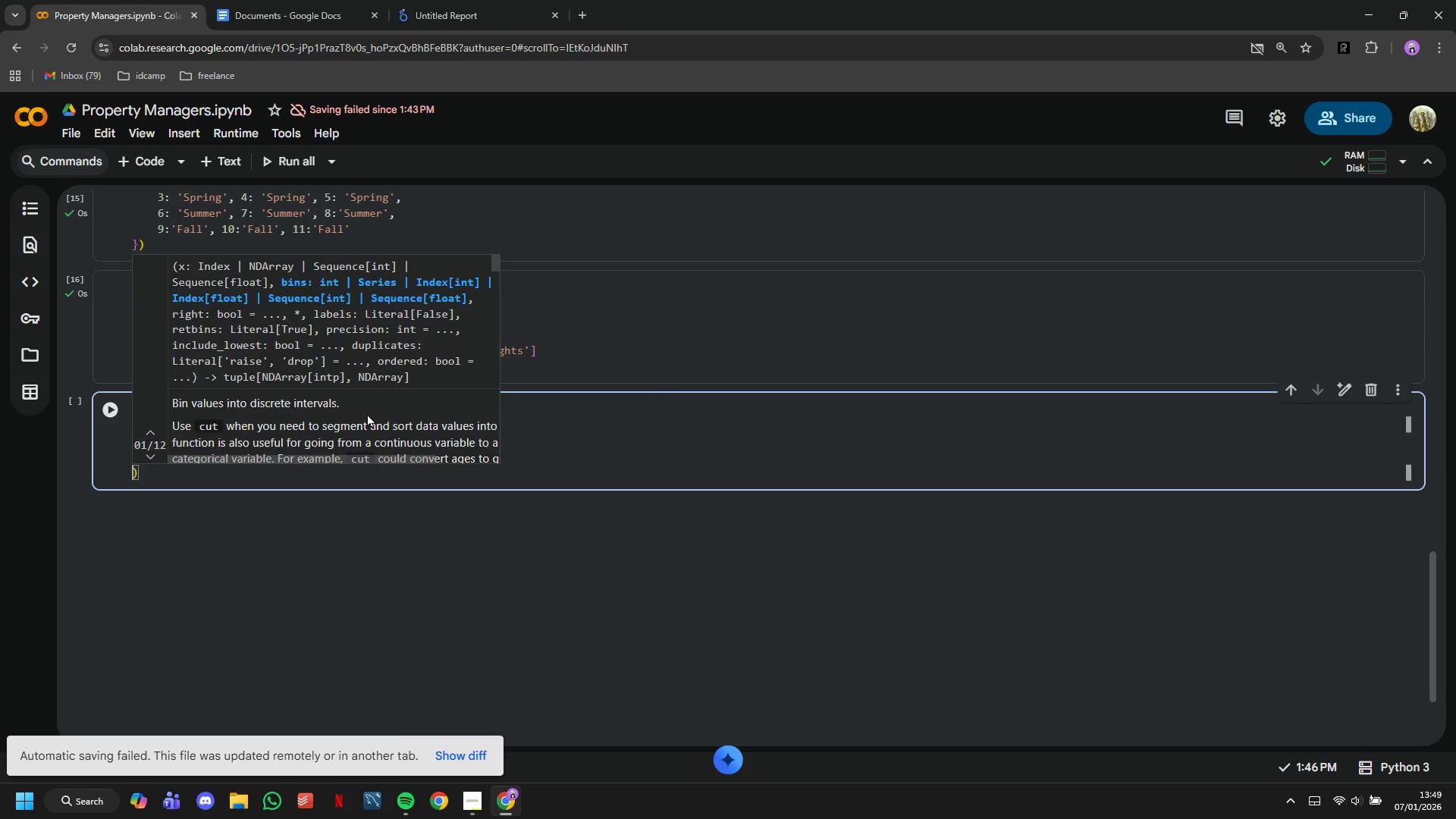 
key(ArrowLeft)
 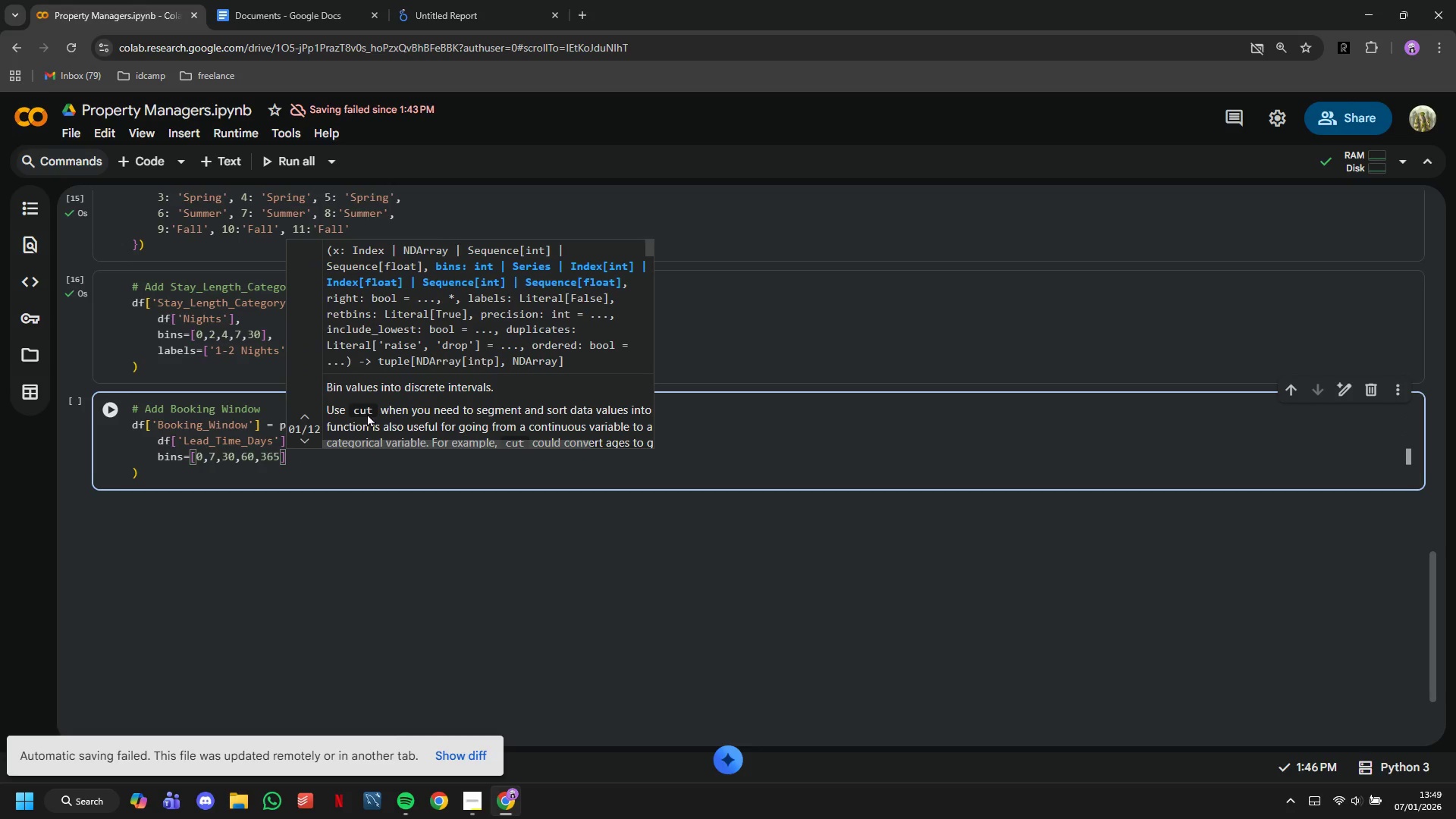 
key(Comma)
 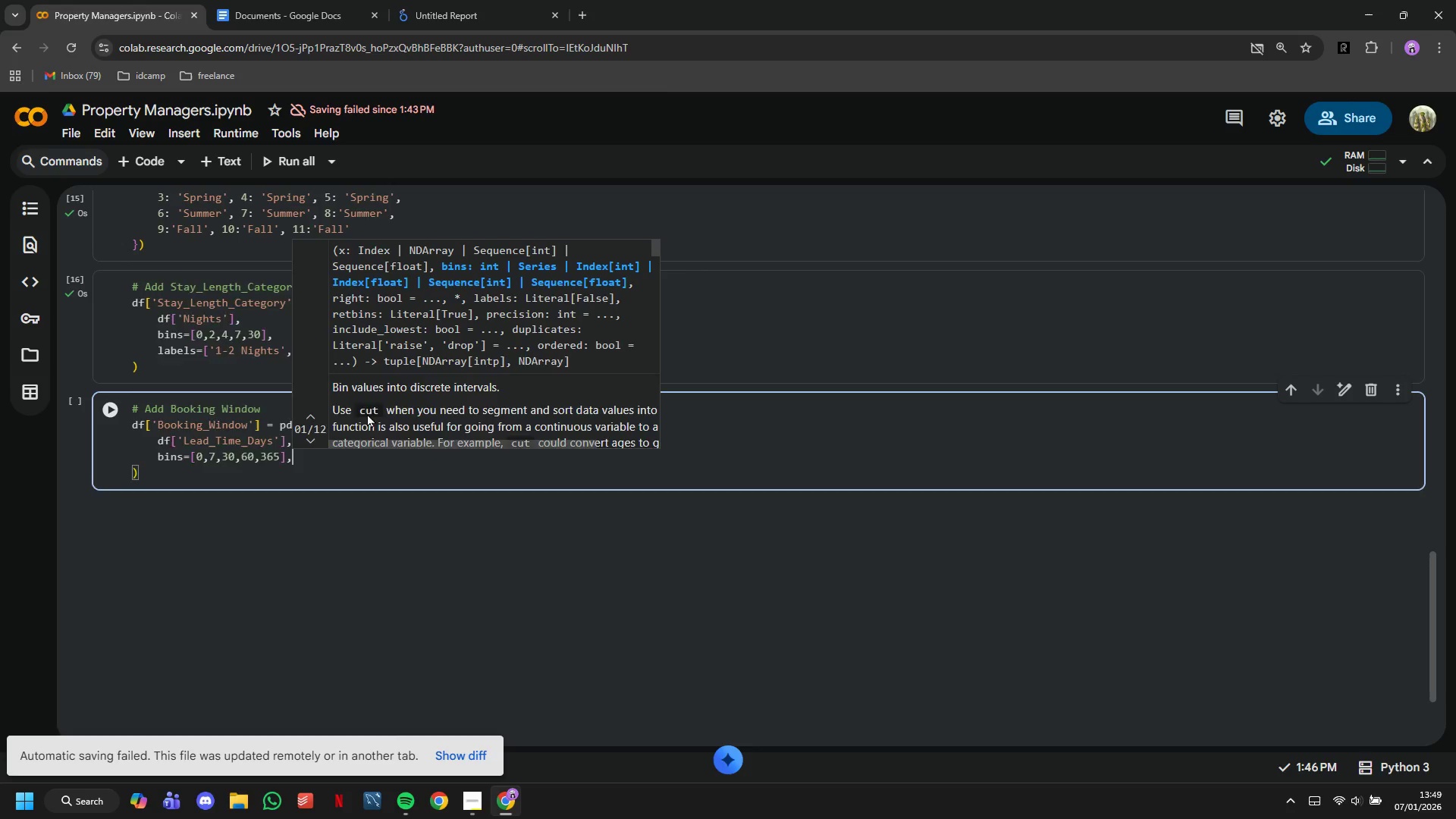 
key(Enter)
 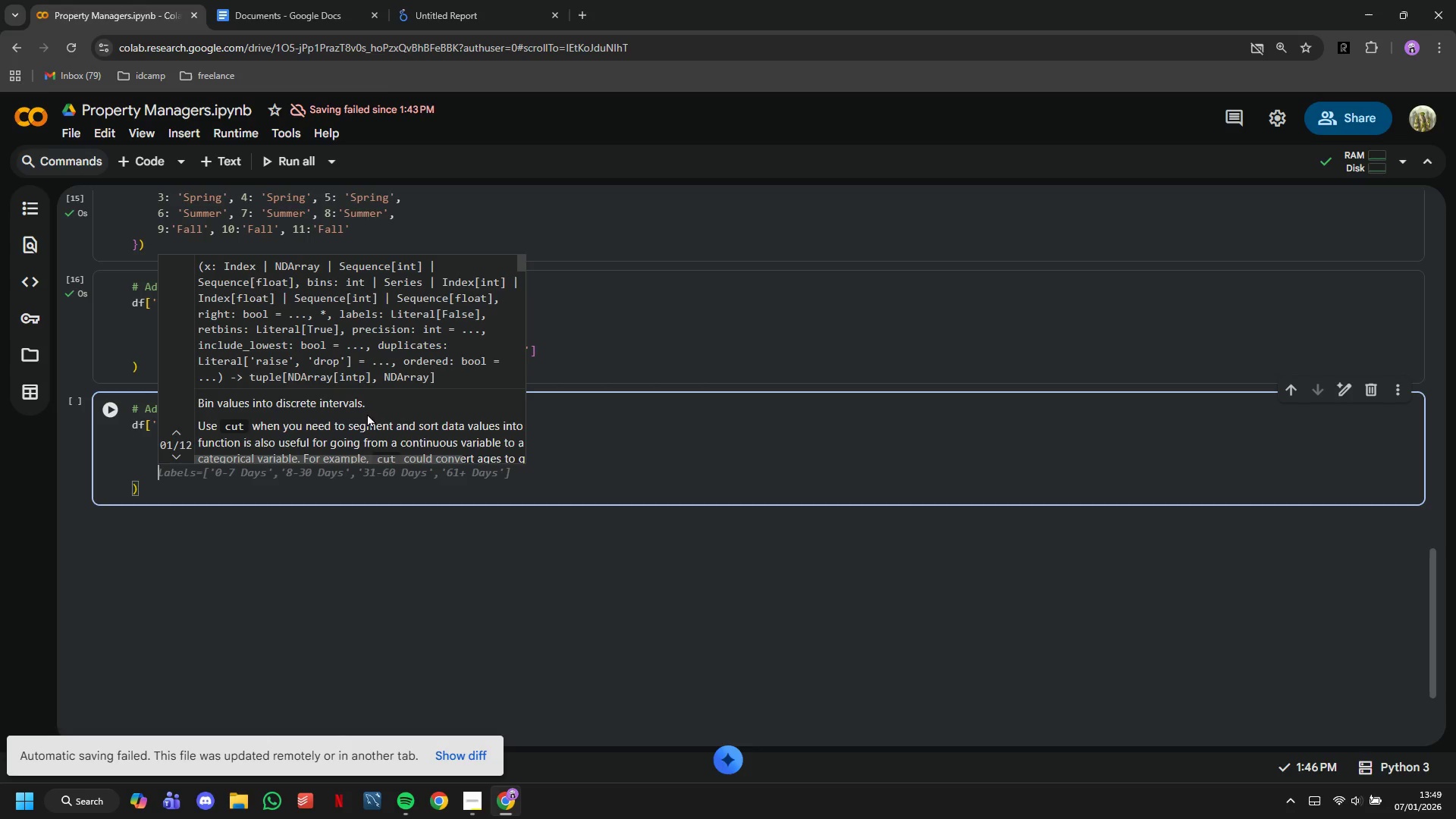 
wait(7.0)
 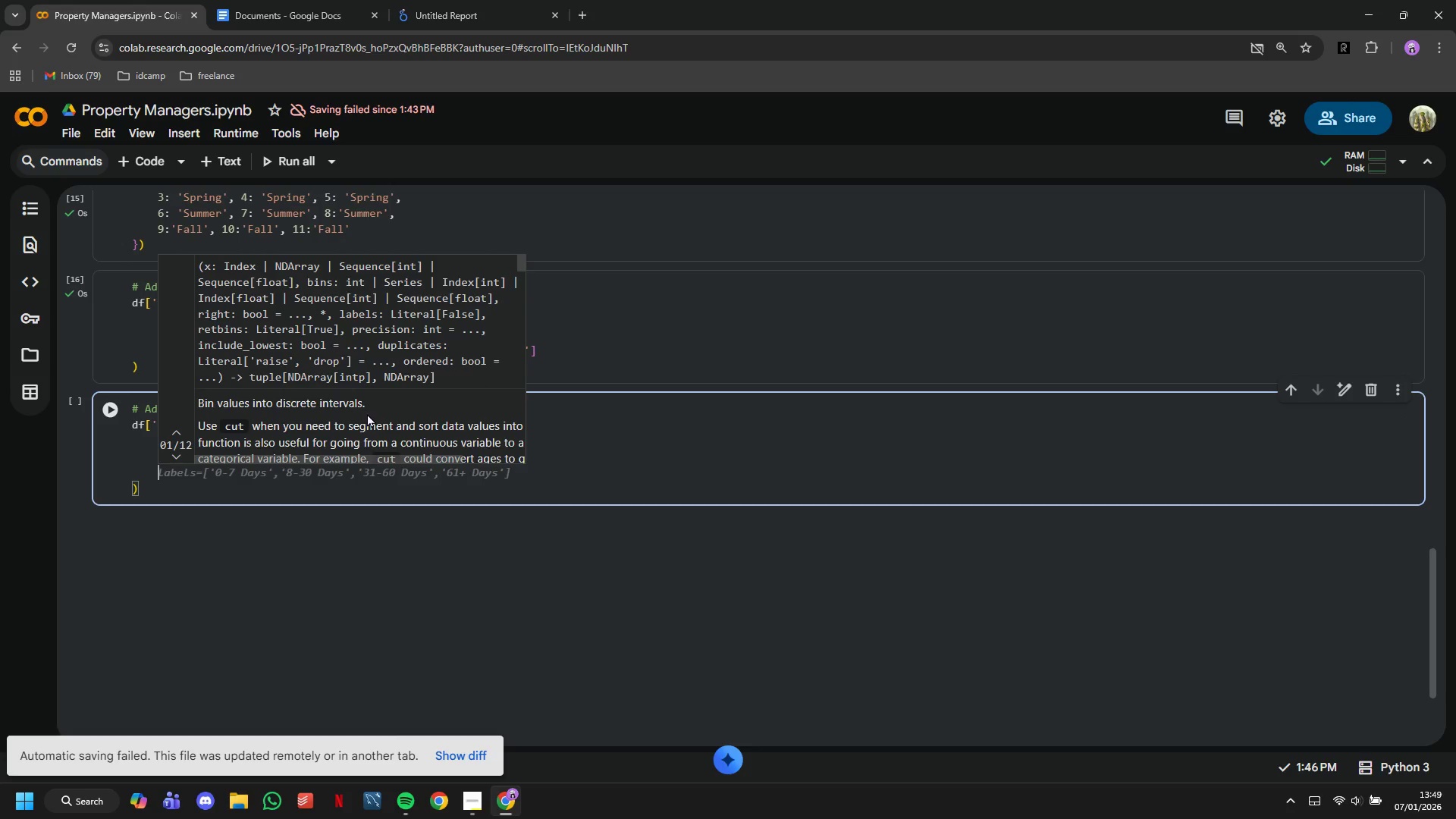 
type(lb)
key(Backspace)
type(abels=')
key(Backspace)
type(['Last Minute)
 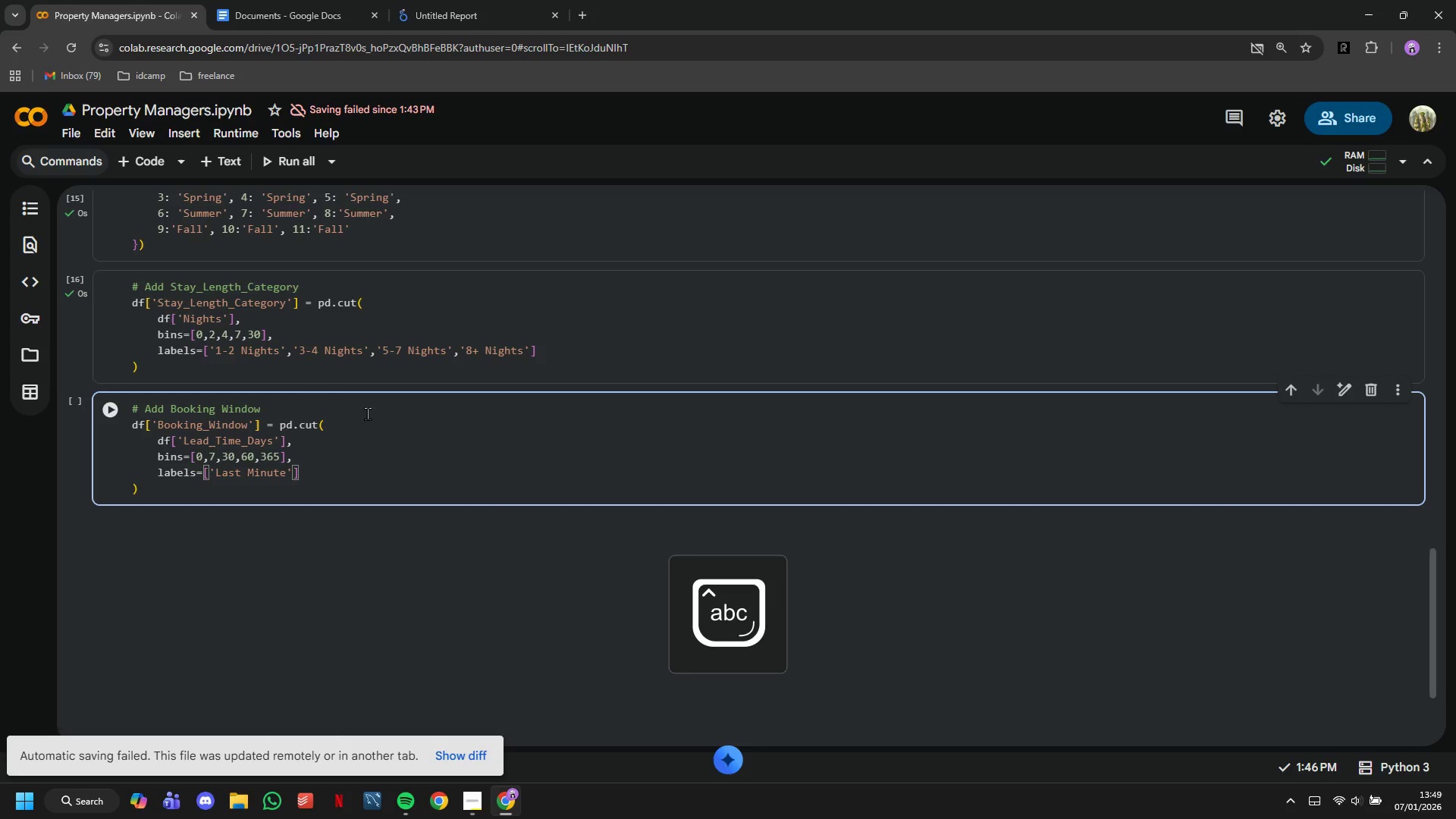 
key(ArrowRight)
 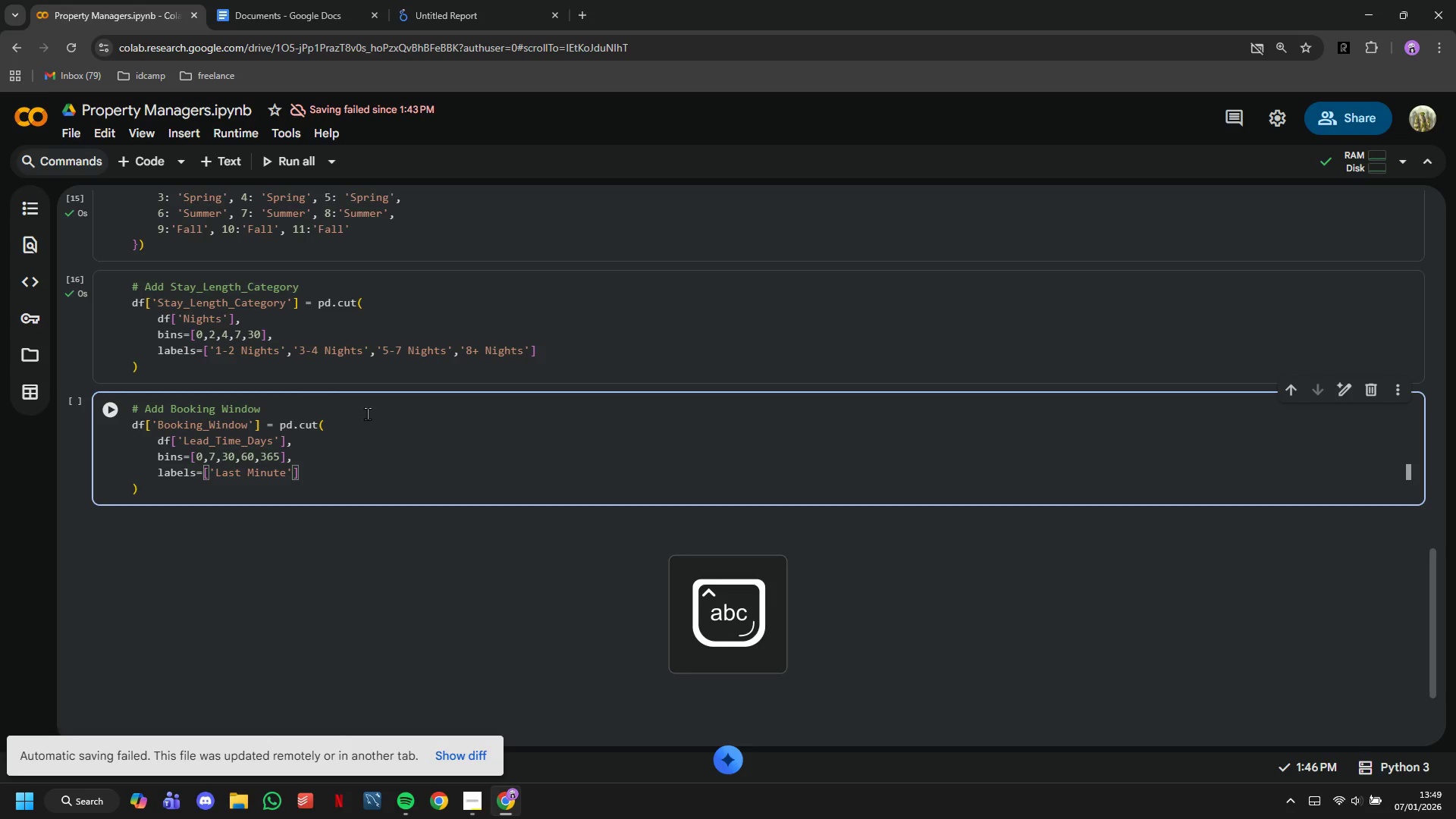 
type(,'Short)
 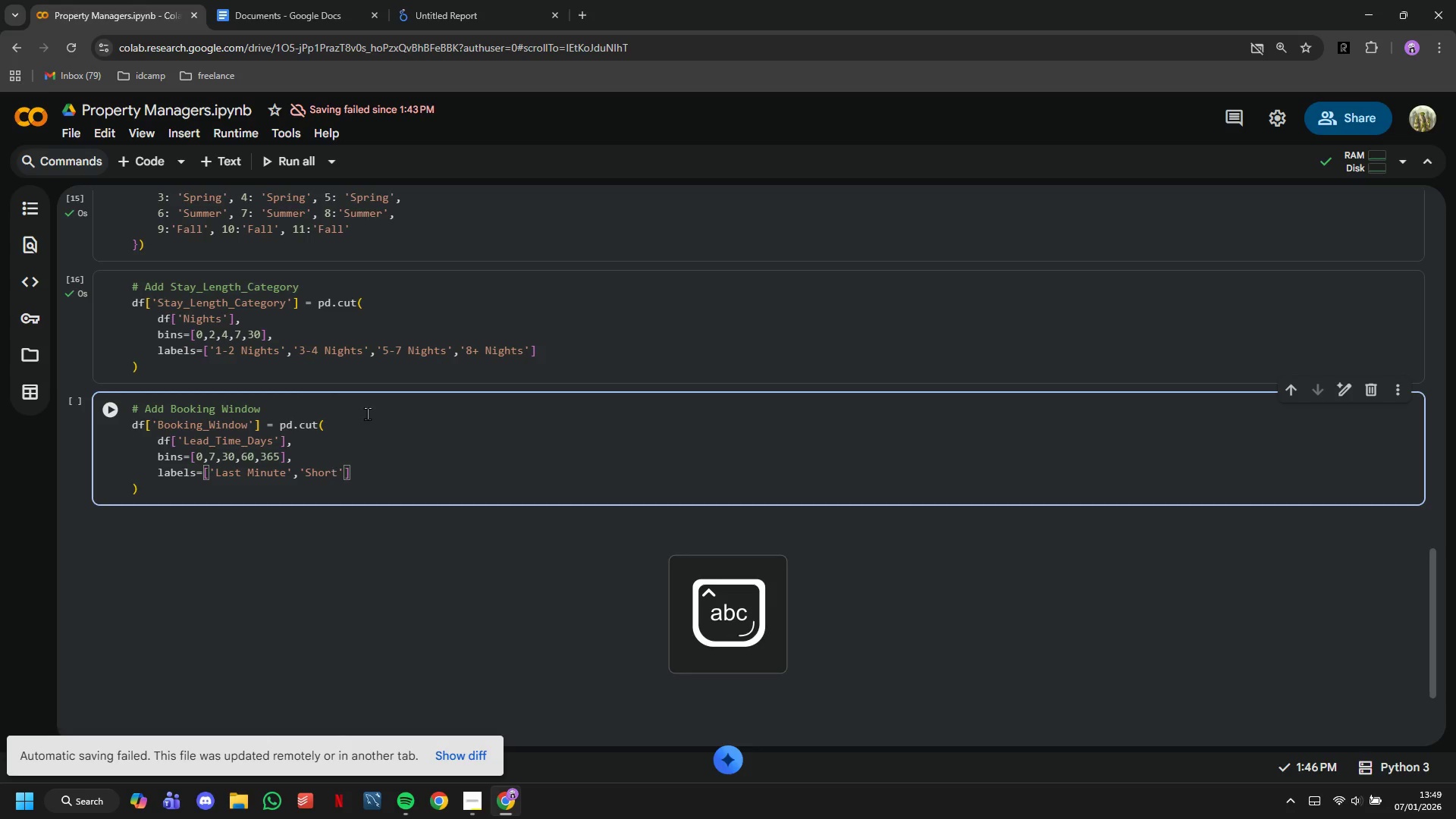 
key(ArrowRight)
 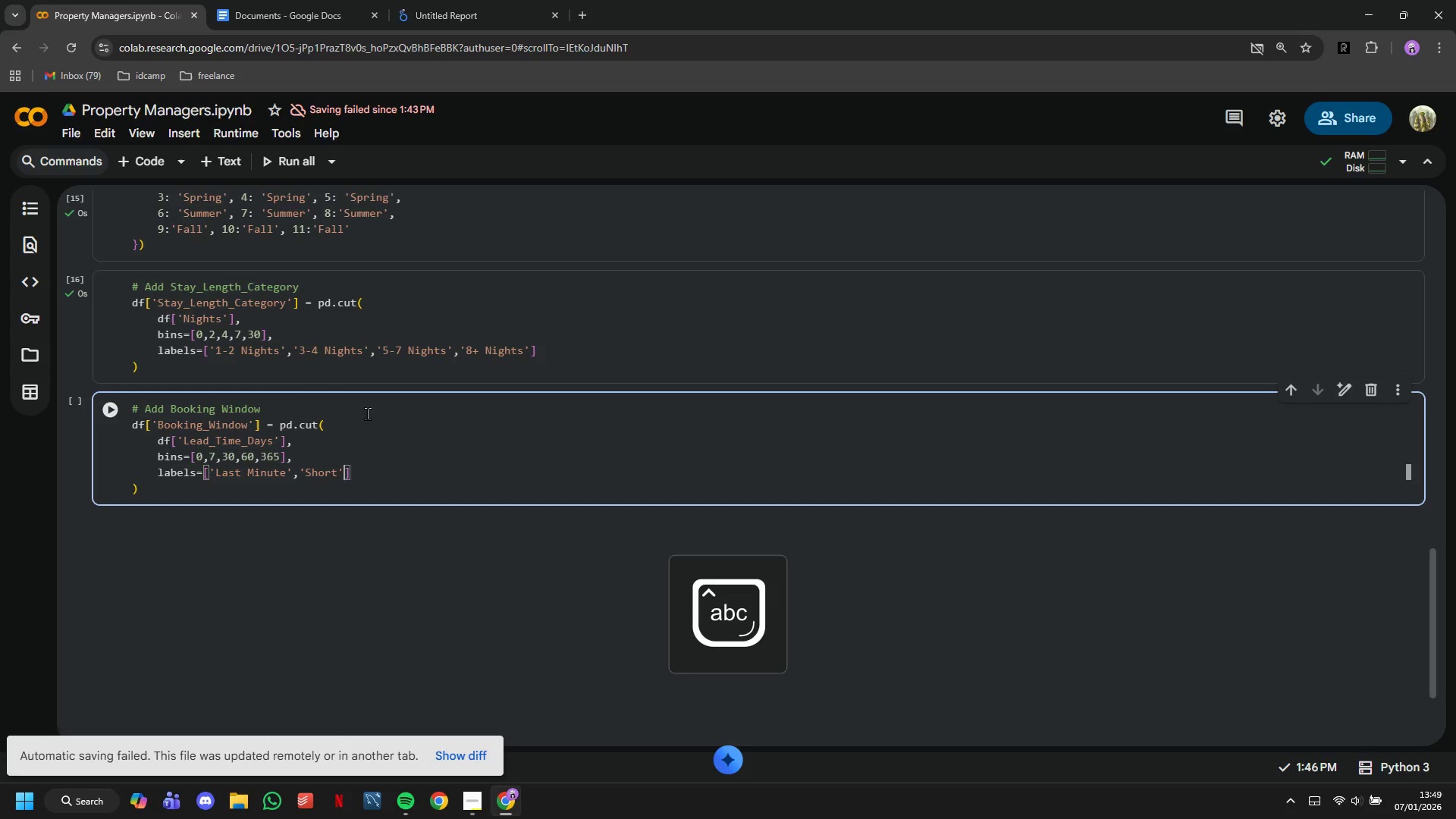 
key(Comma)
 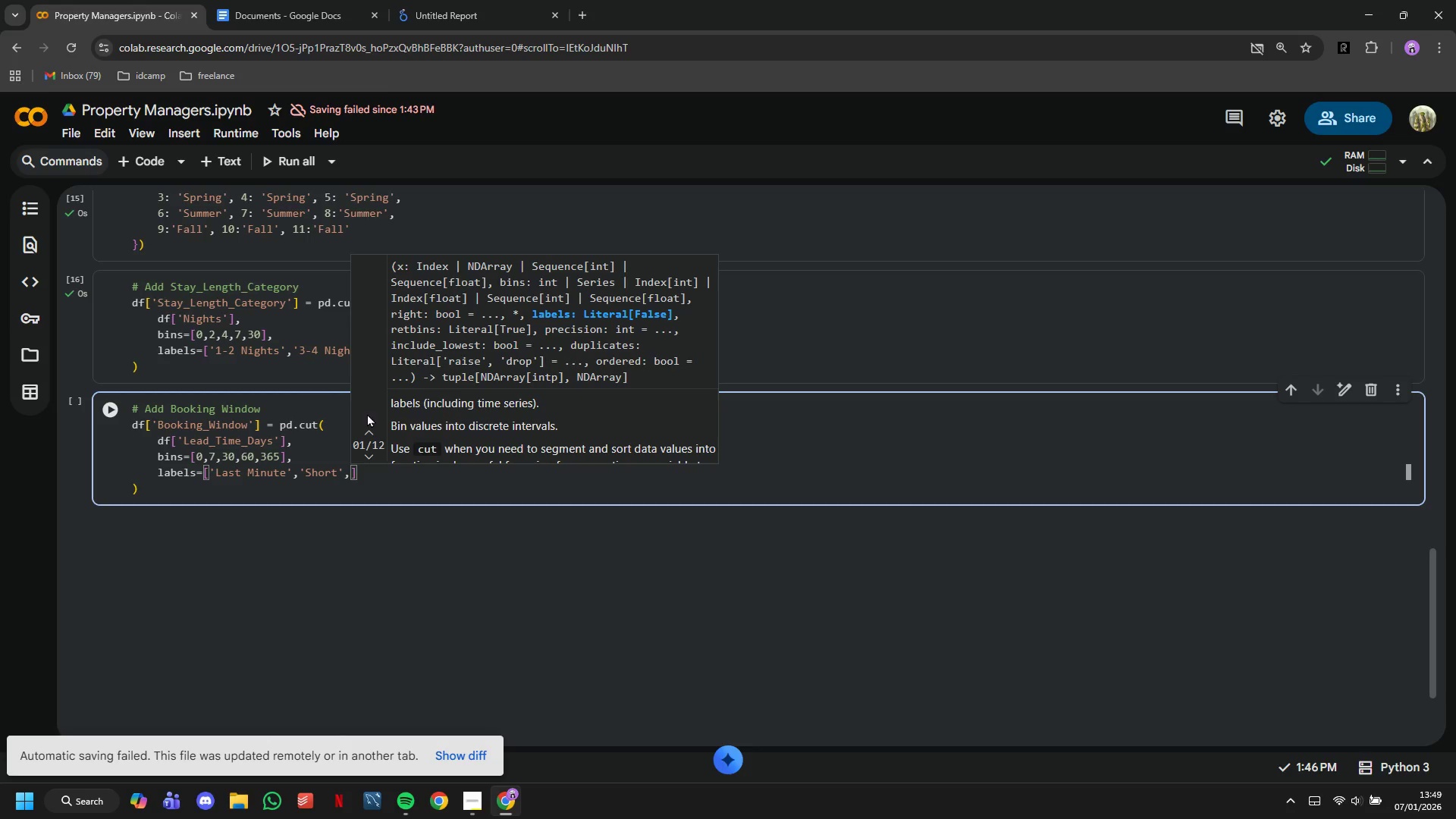 
type('Medium)
 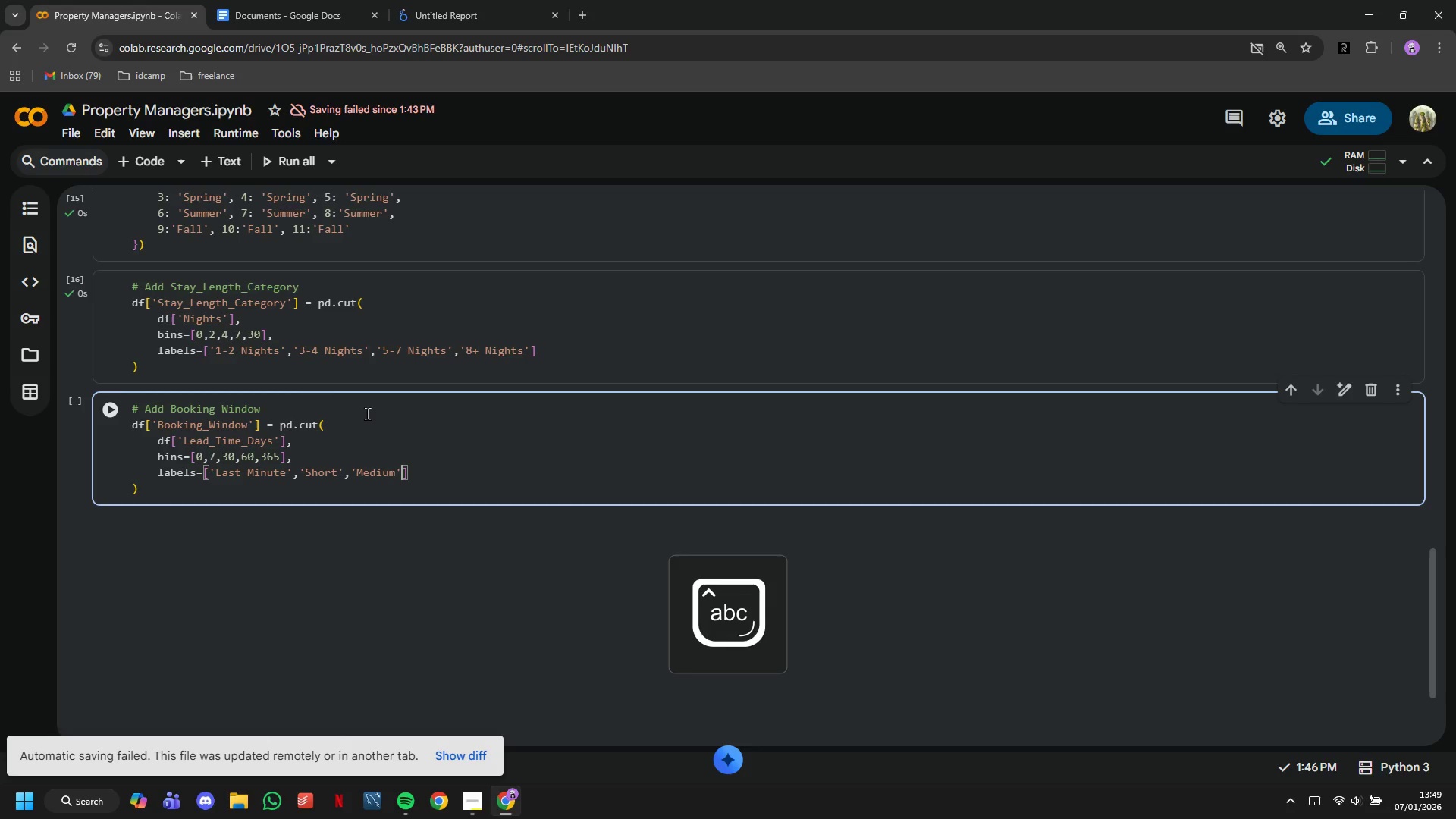 
key(ArrowRight)
 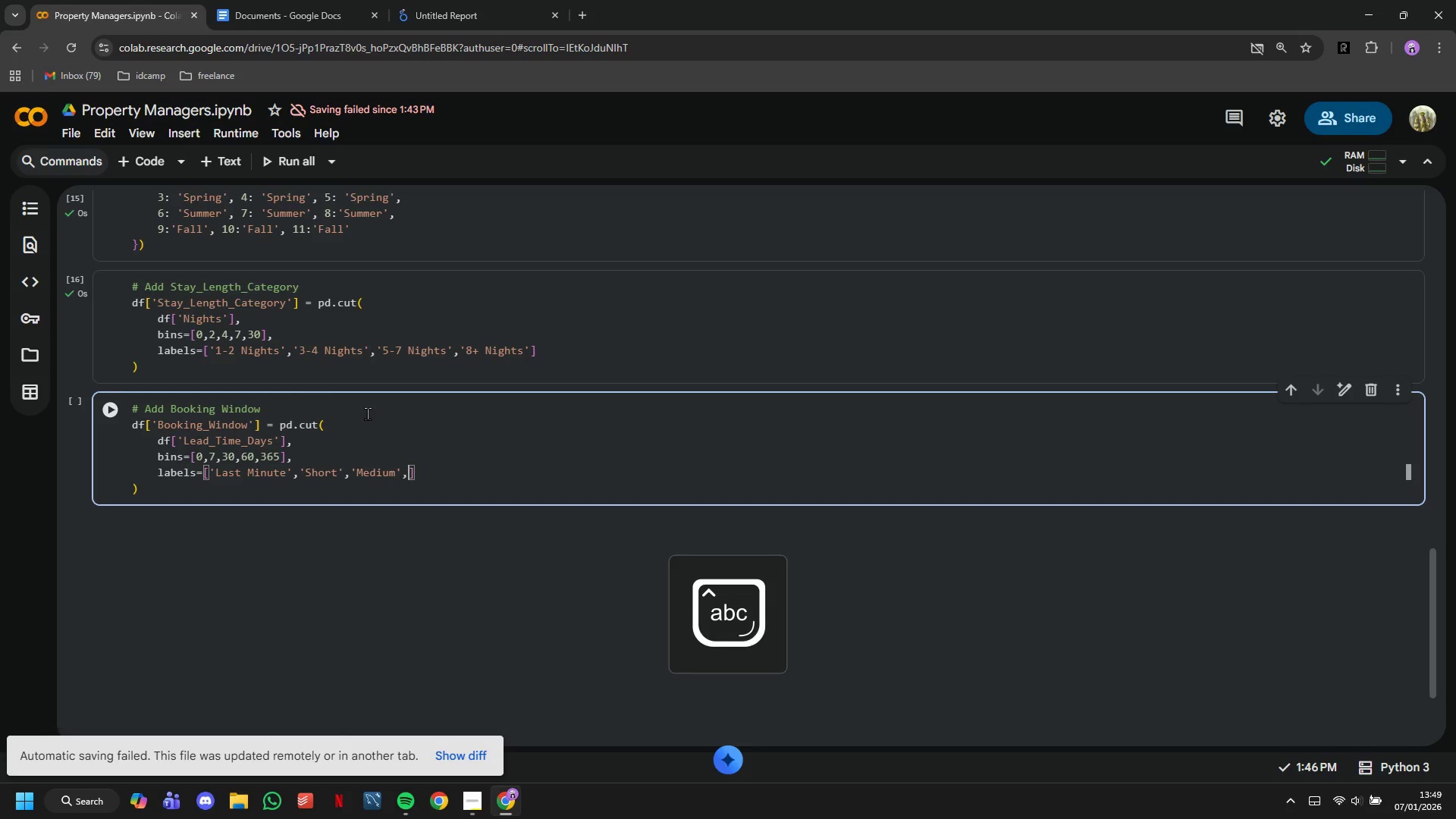 
type(,'Long)
 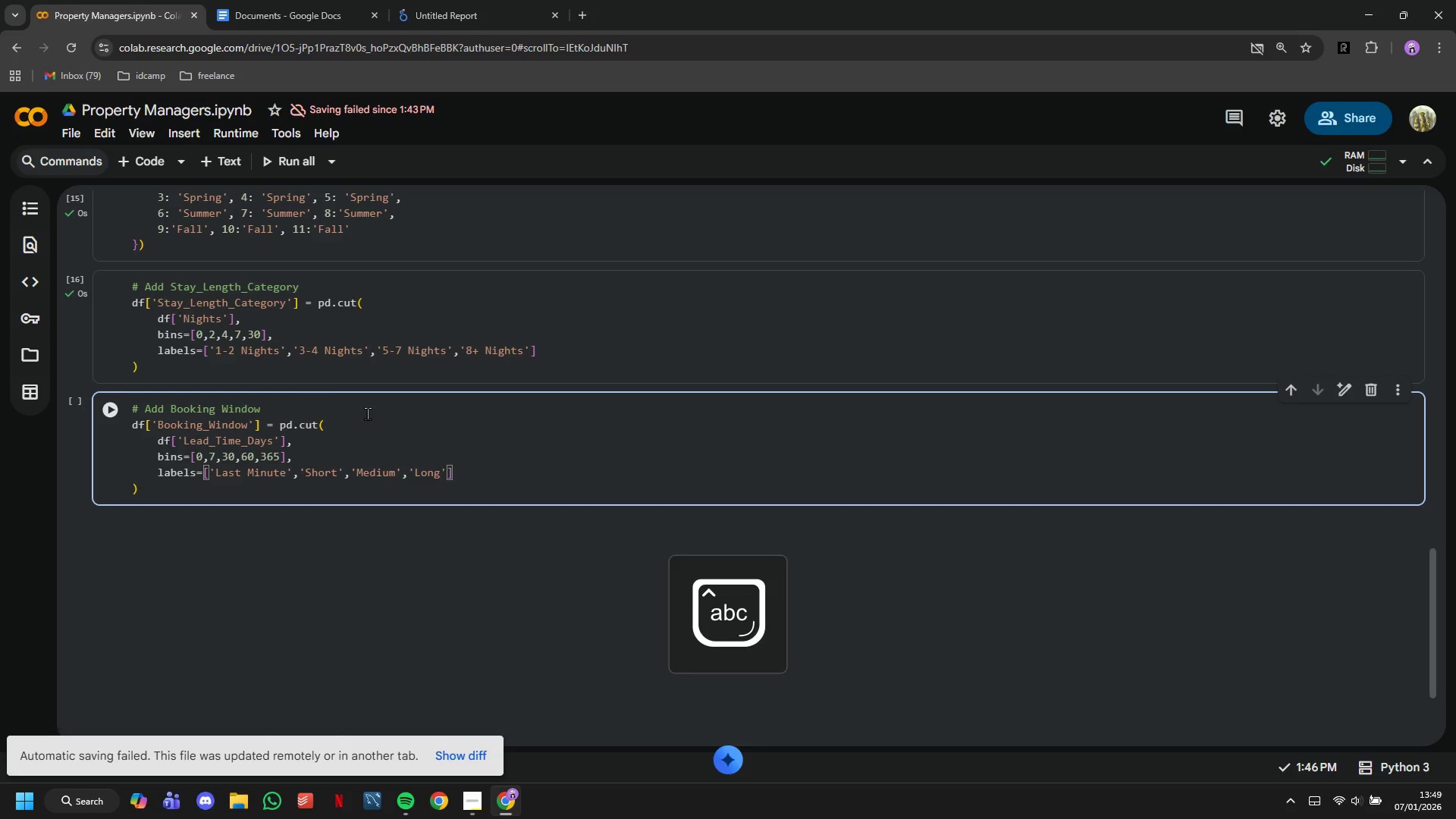 
key(ArrowRight)
 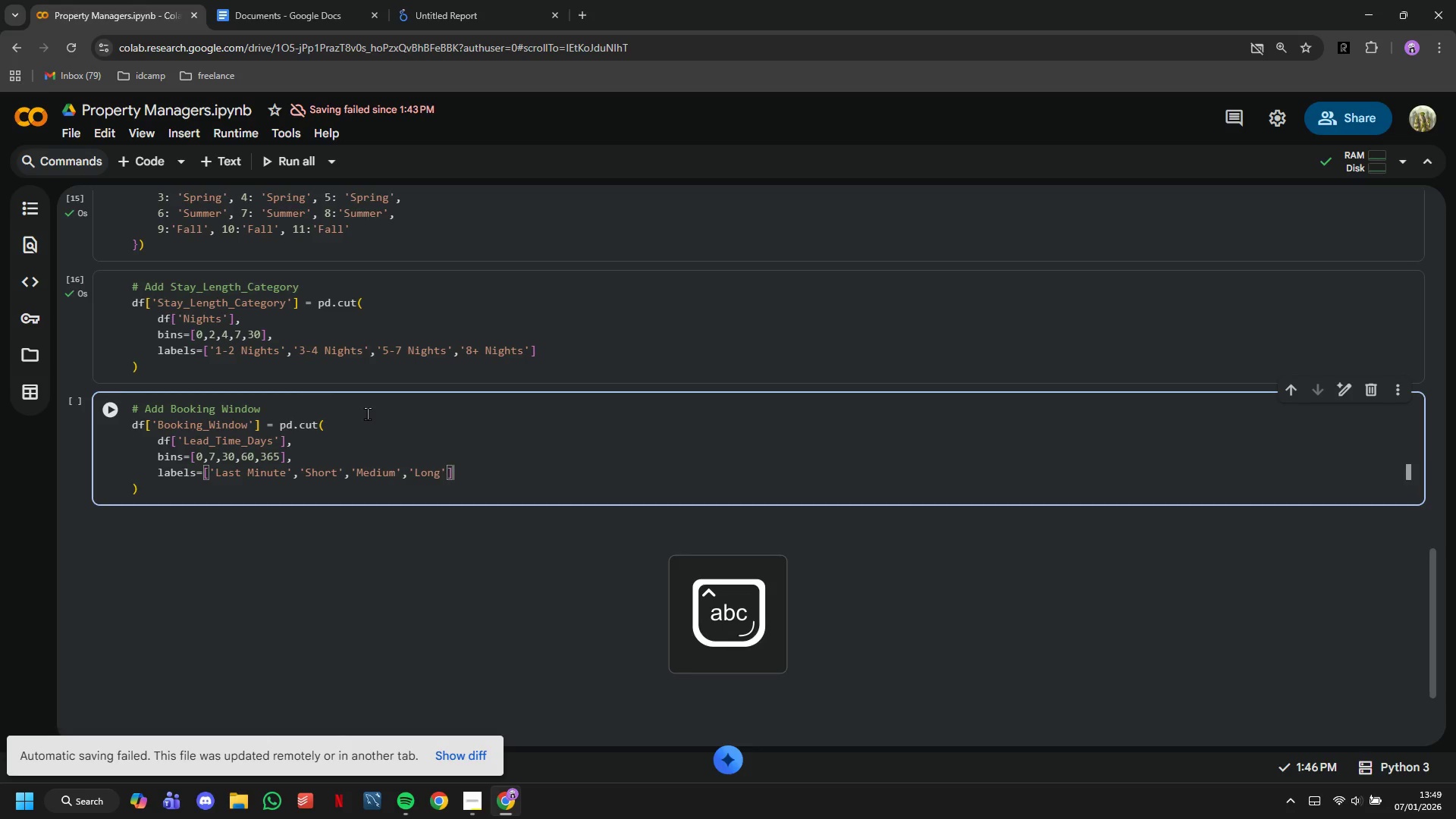 
key(ArrowRight)
 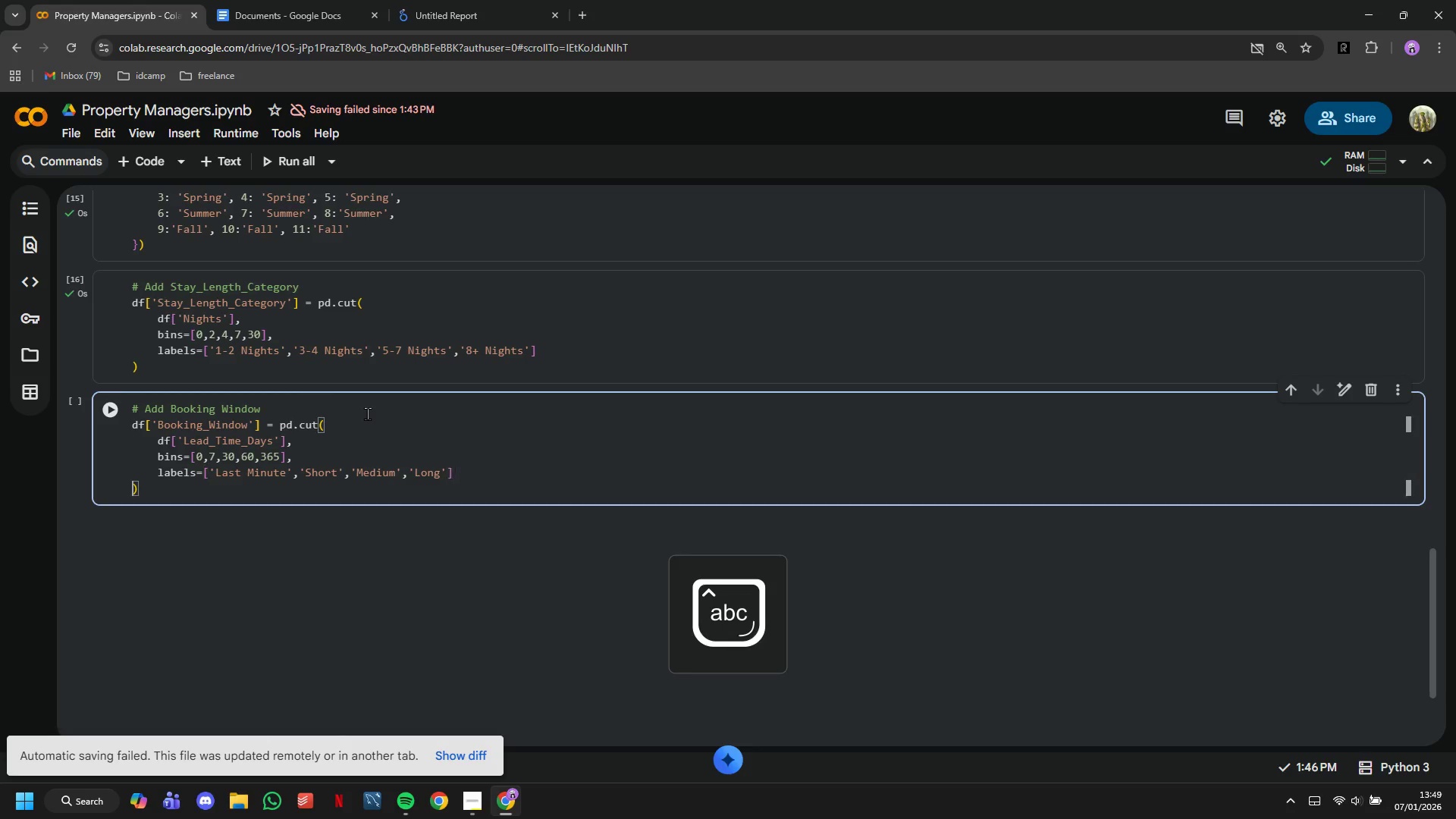 
key(ArrowRight)
 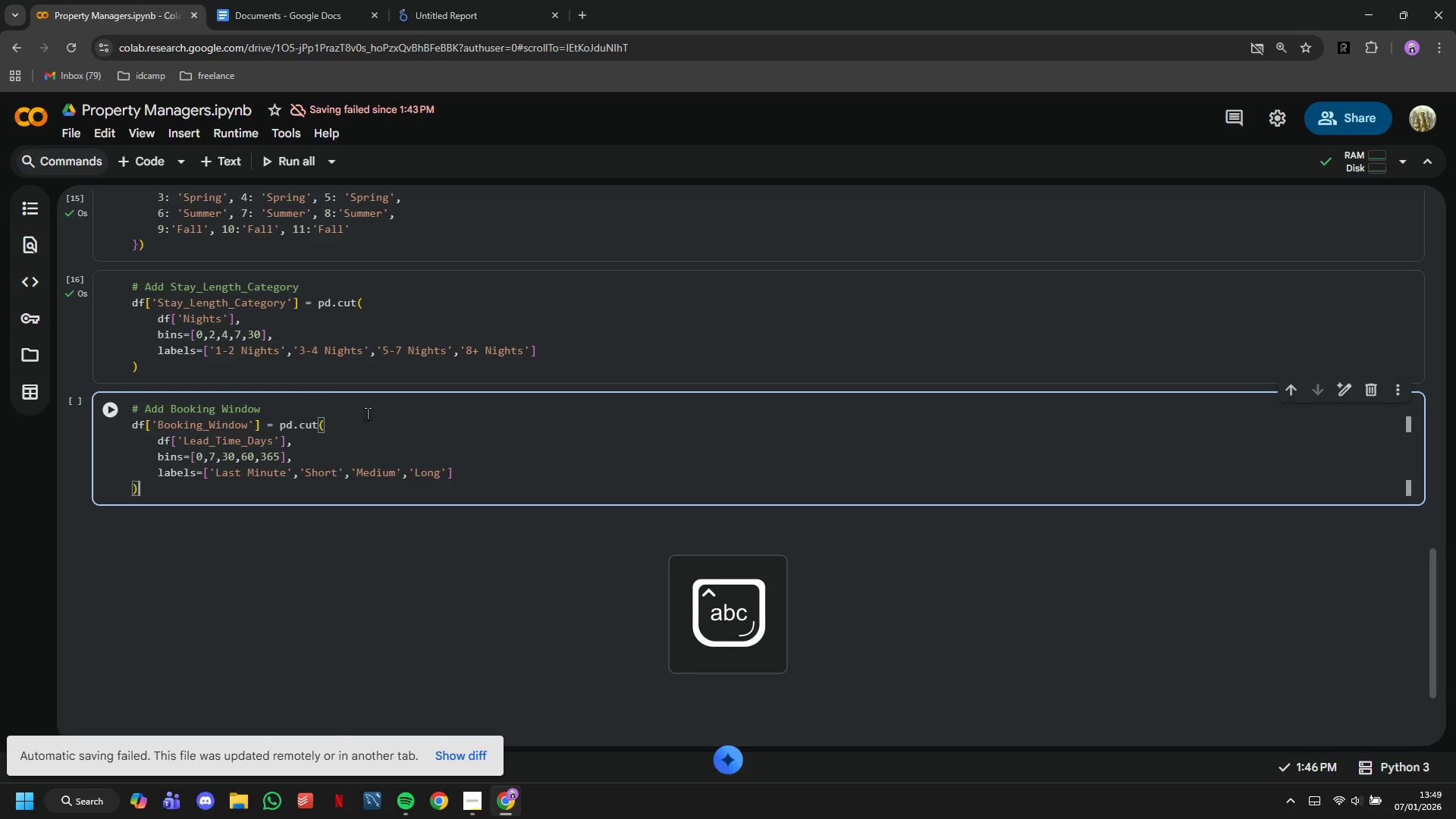 
key(ArrowDown)
 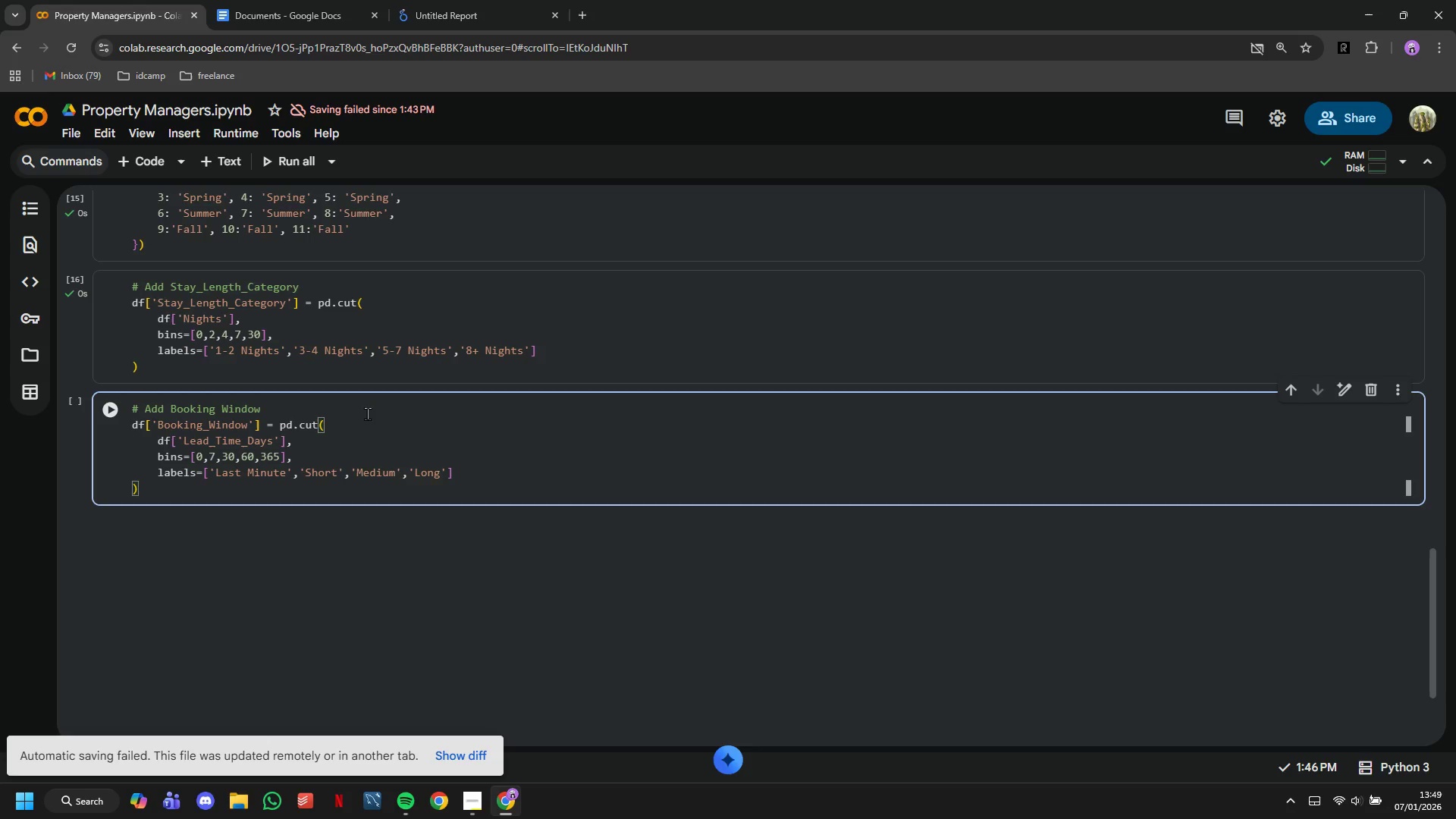 
left_click([111, 412])
 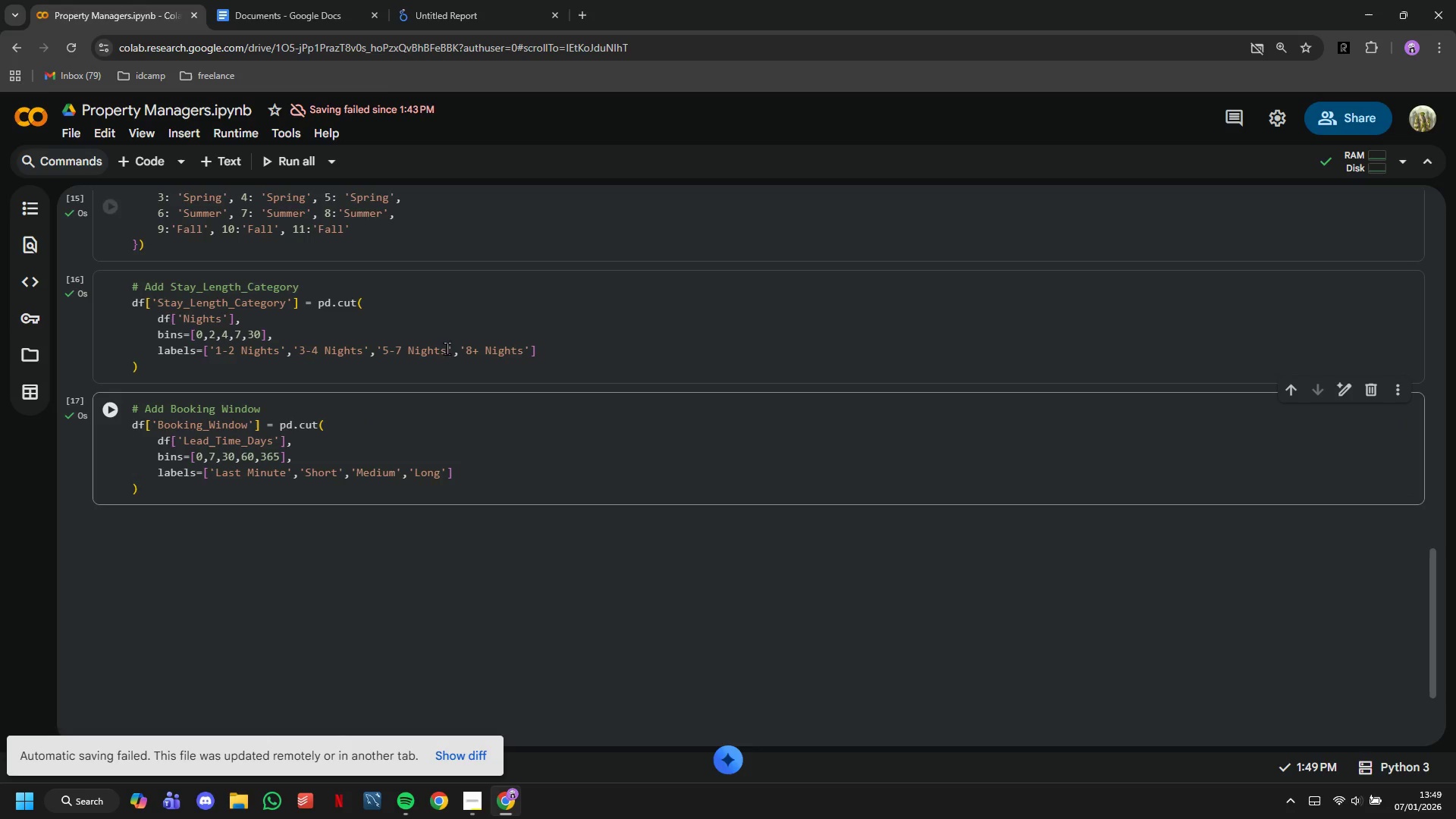 
scroll: coordinate [422, 301], scroll_direction: down, amount: 3.0
 